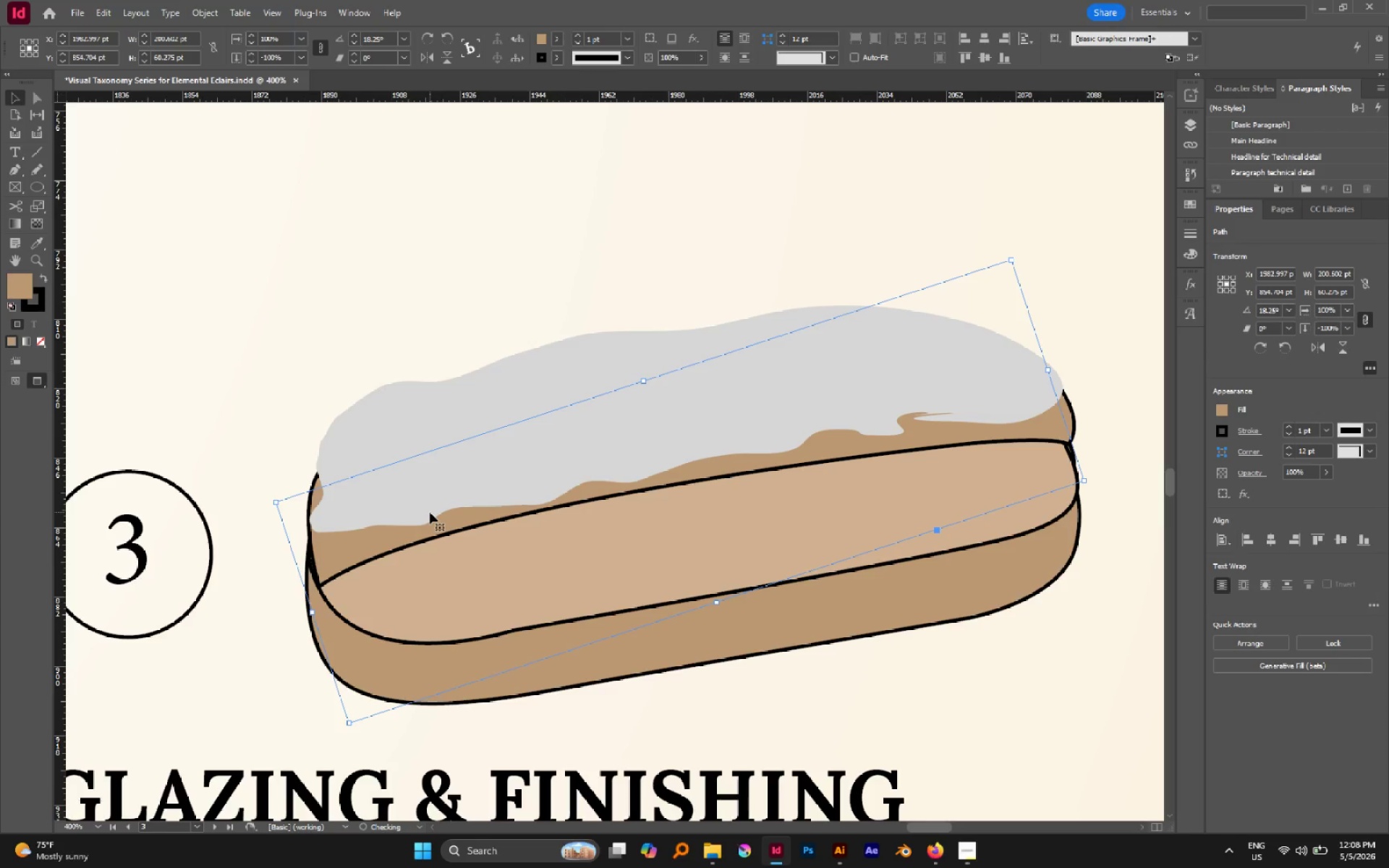 
key(Control+BracketRight)
 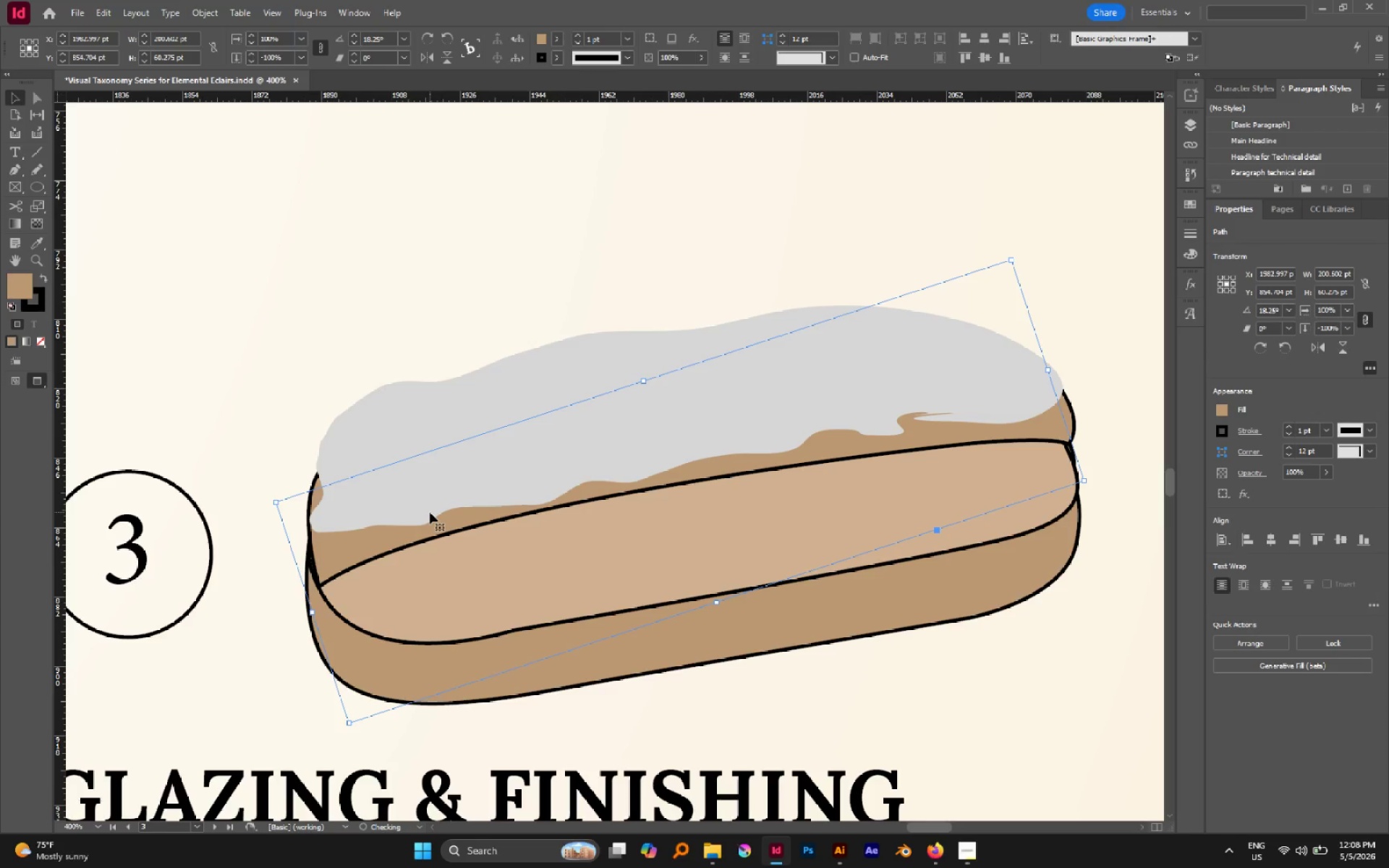 
key(Control+BracketRight)
 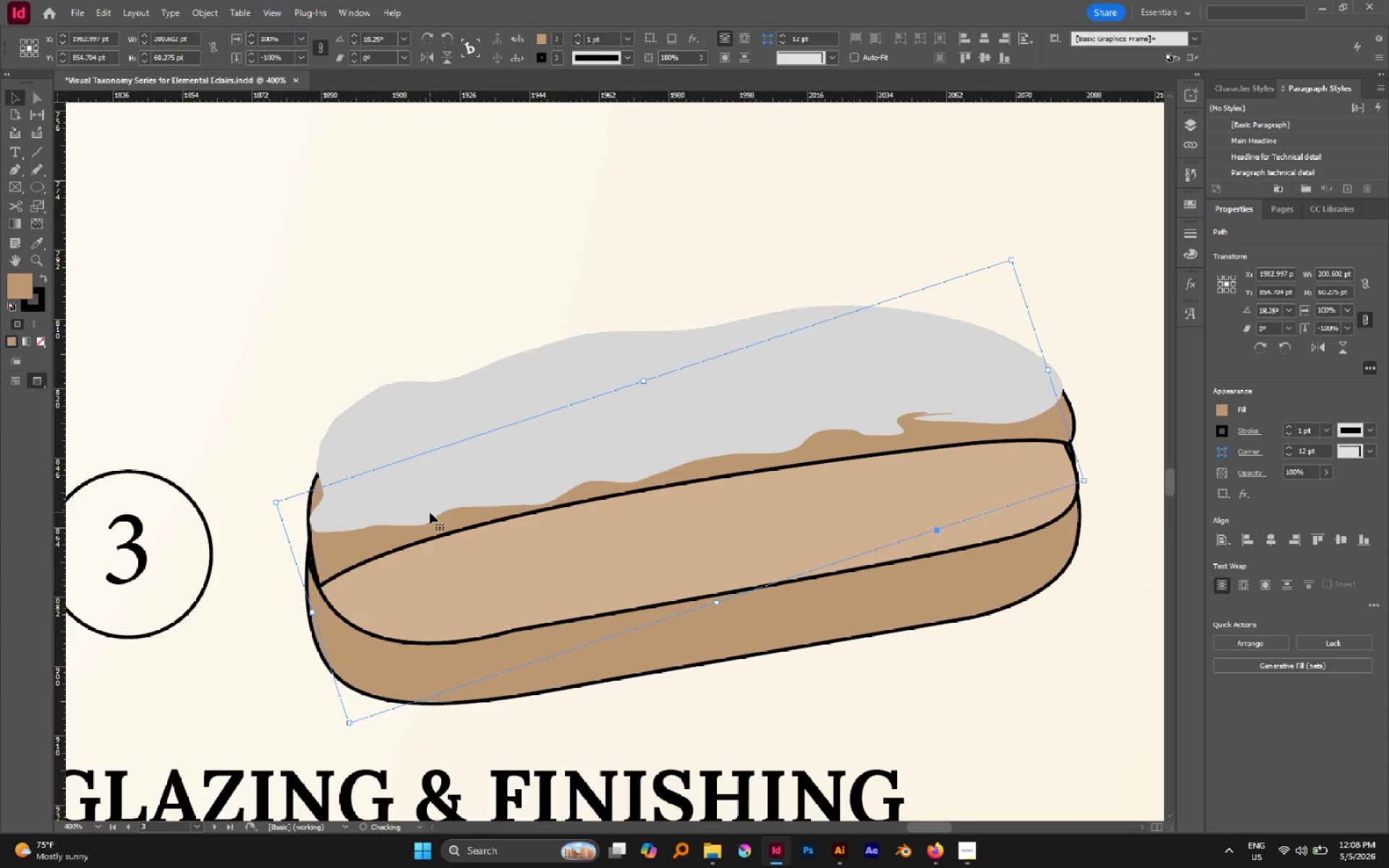 
key(Control+BracketRight)
 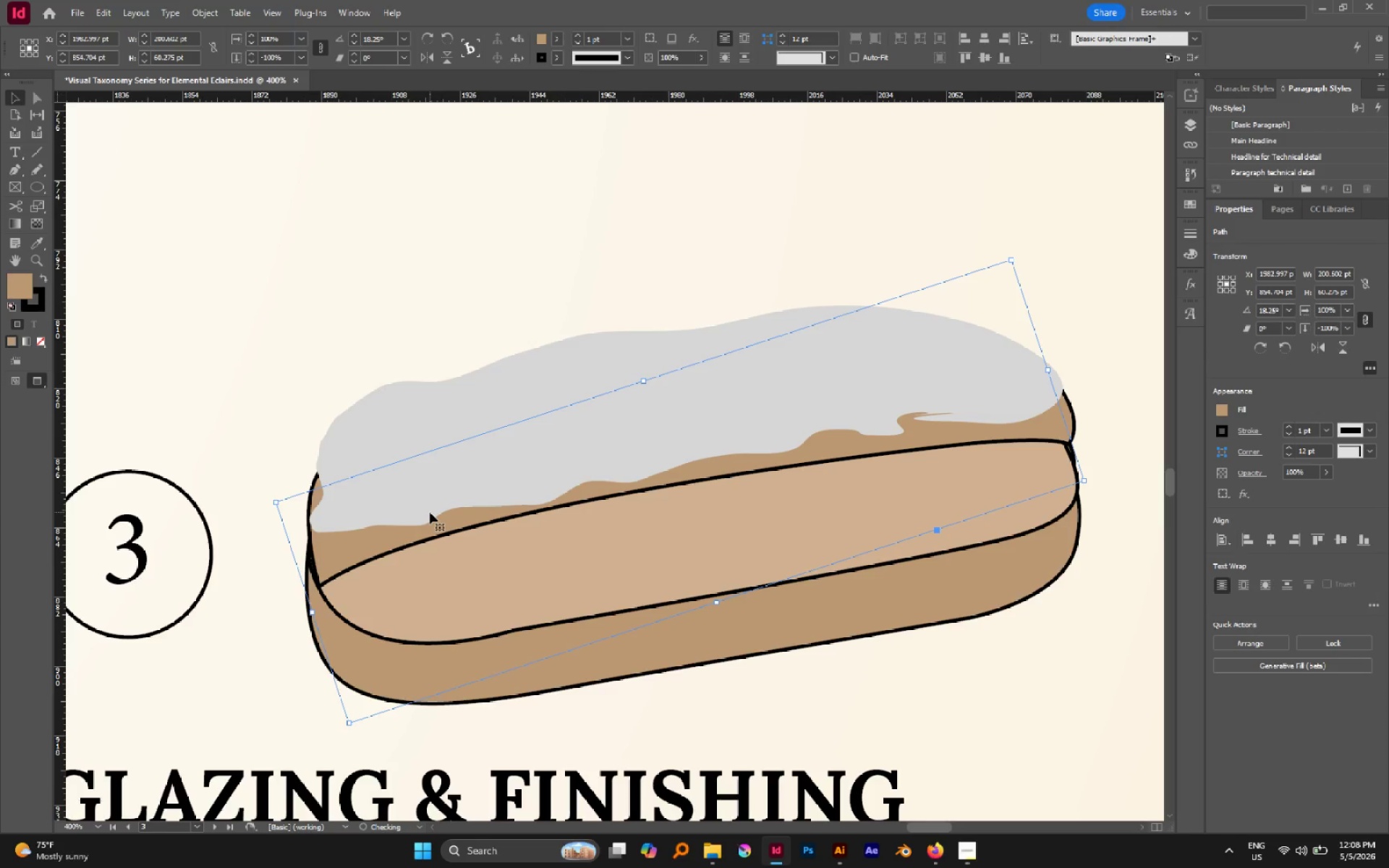 
key(Control+BracketRight)
 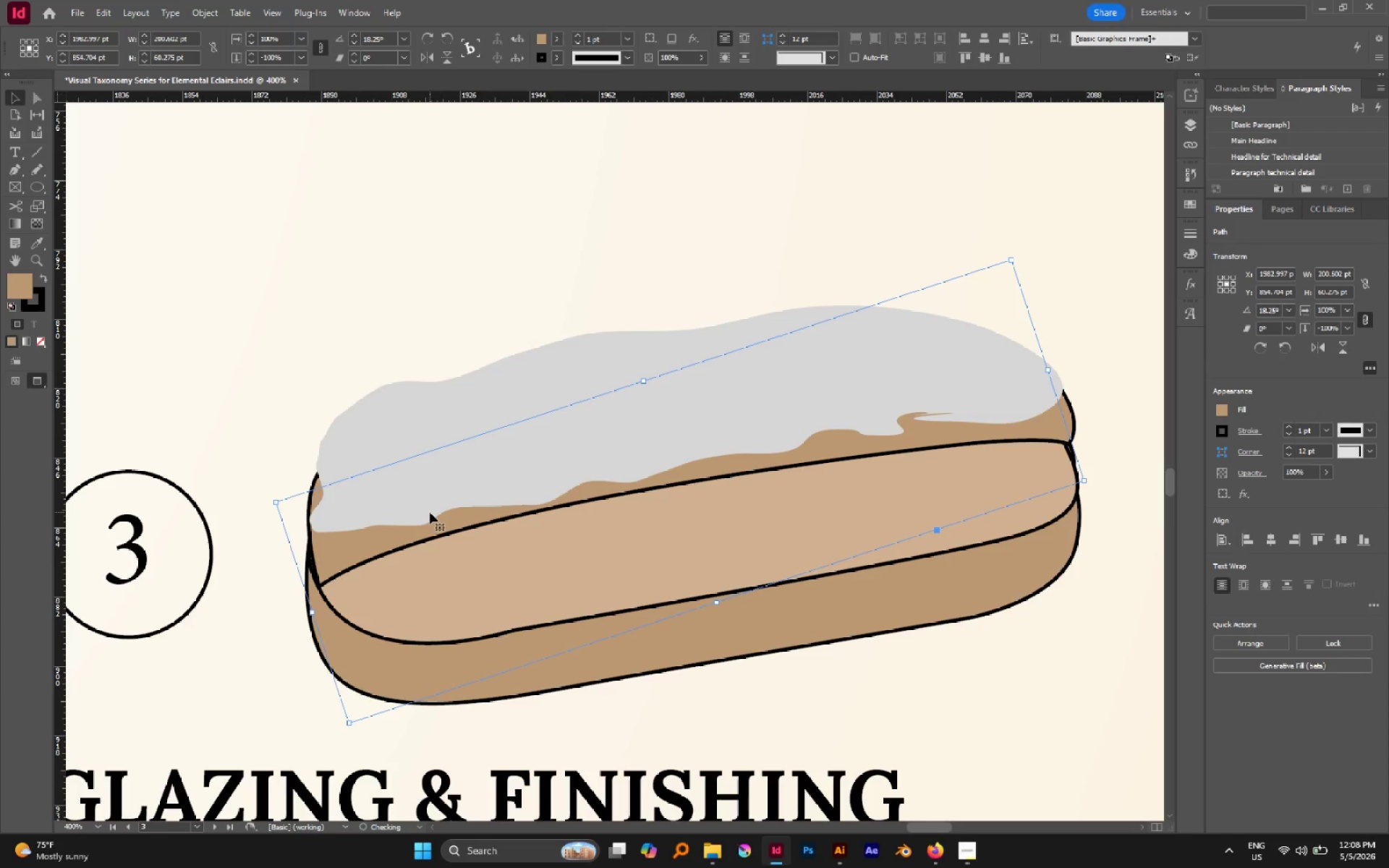 
key(Control+BracketRight)
 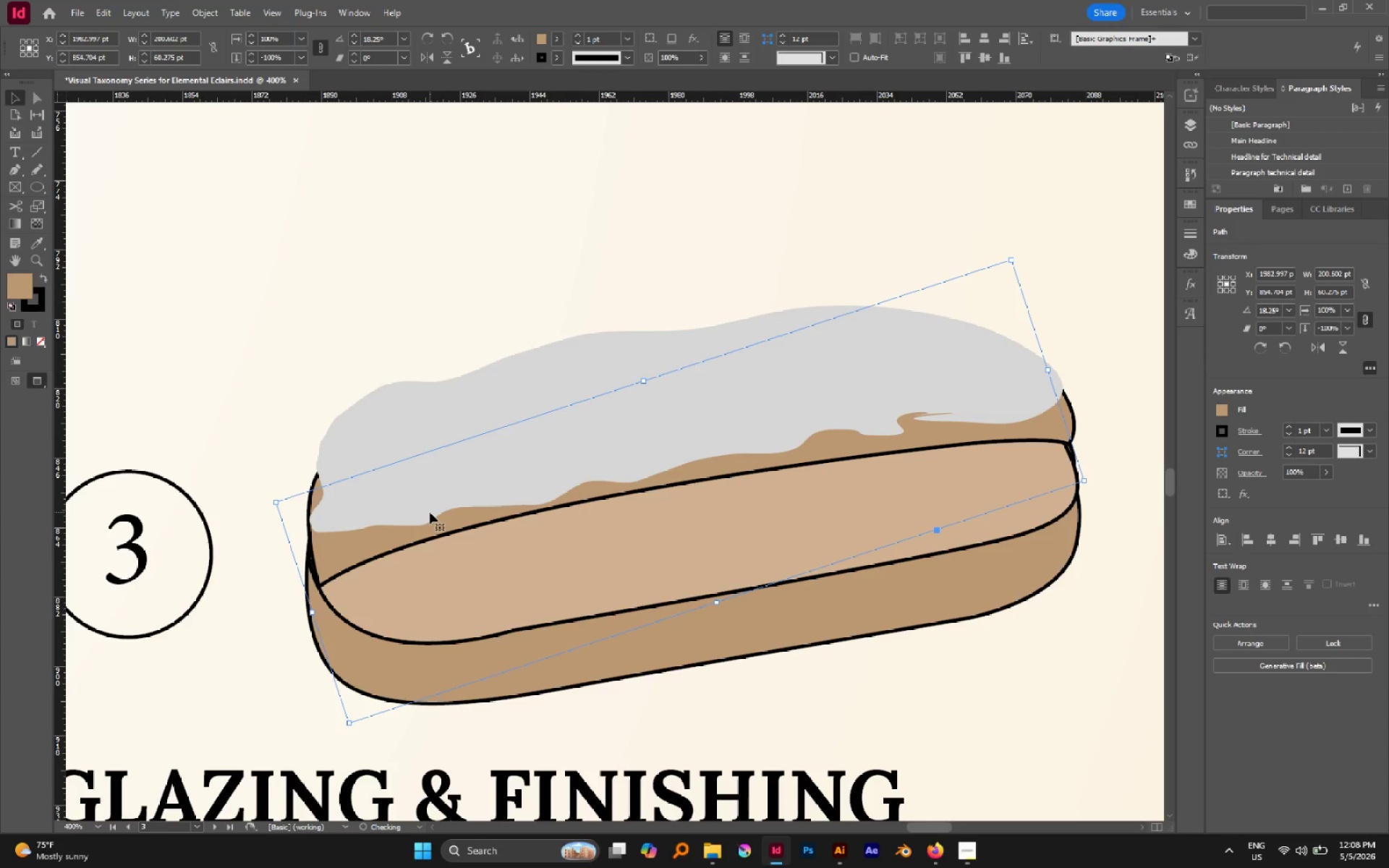 
key(Control+BracketRight)
 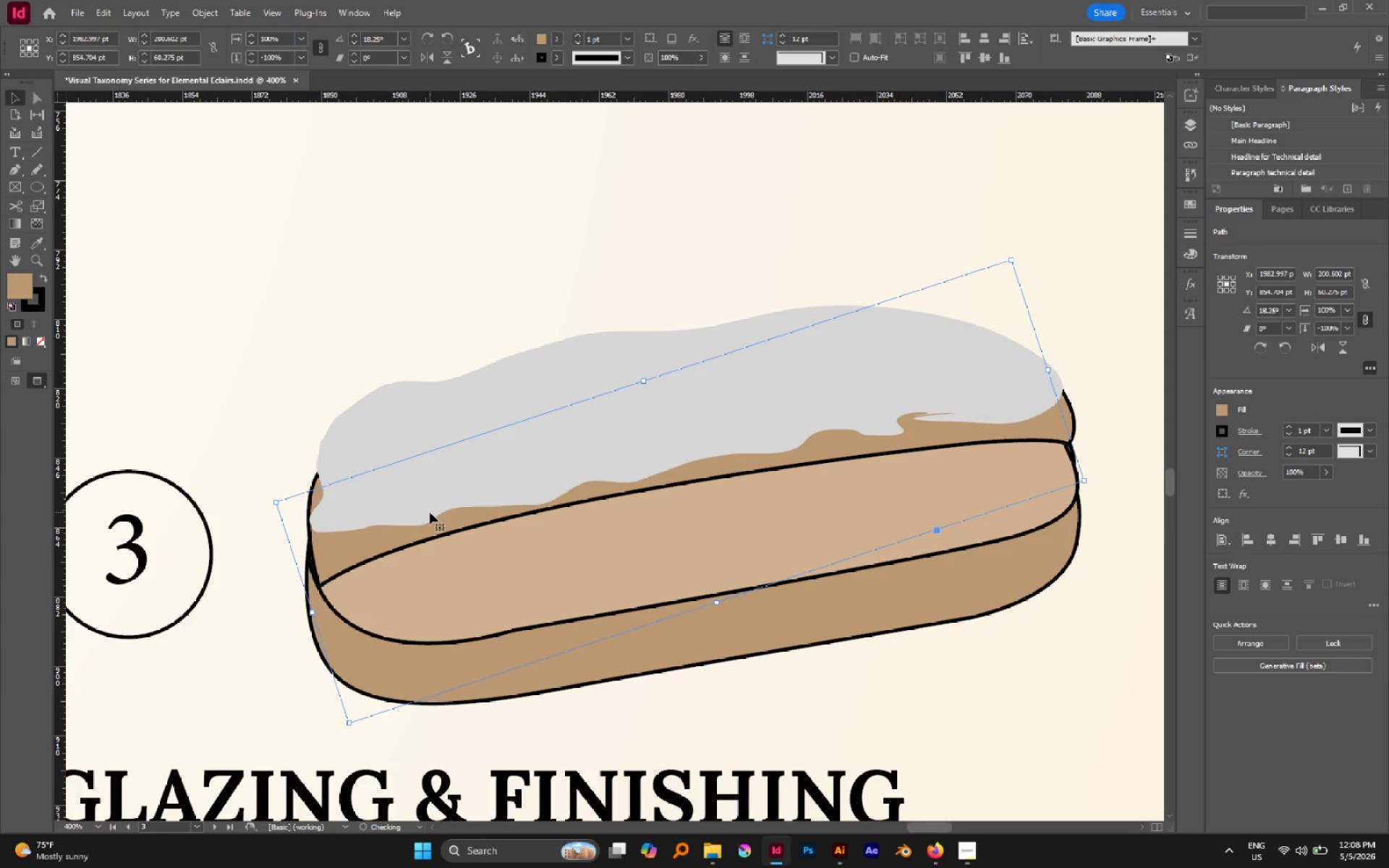 
key(Control+BracketRight)
 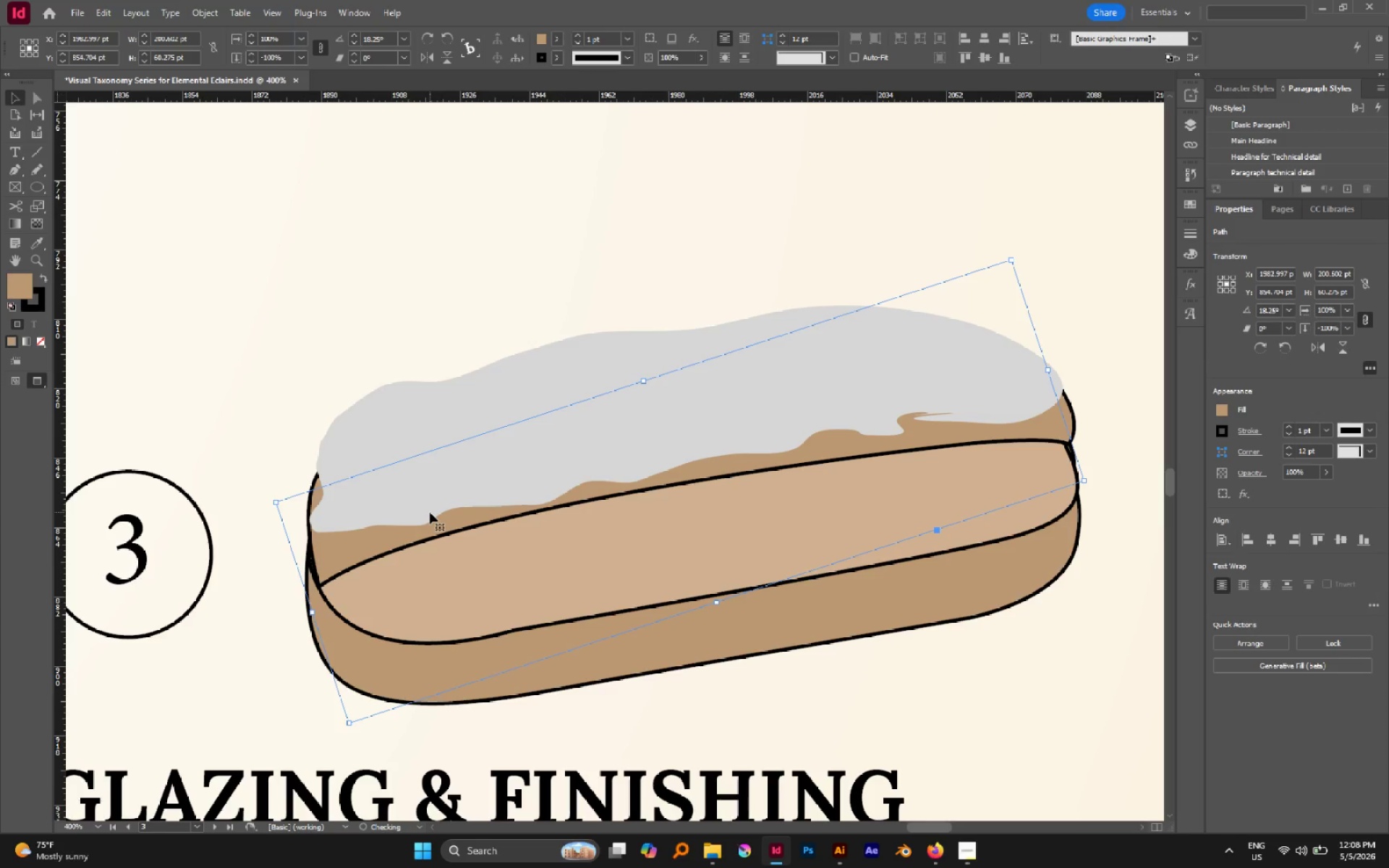 
key(Control+BracketRight)
 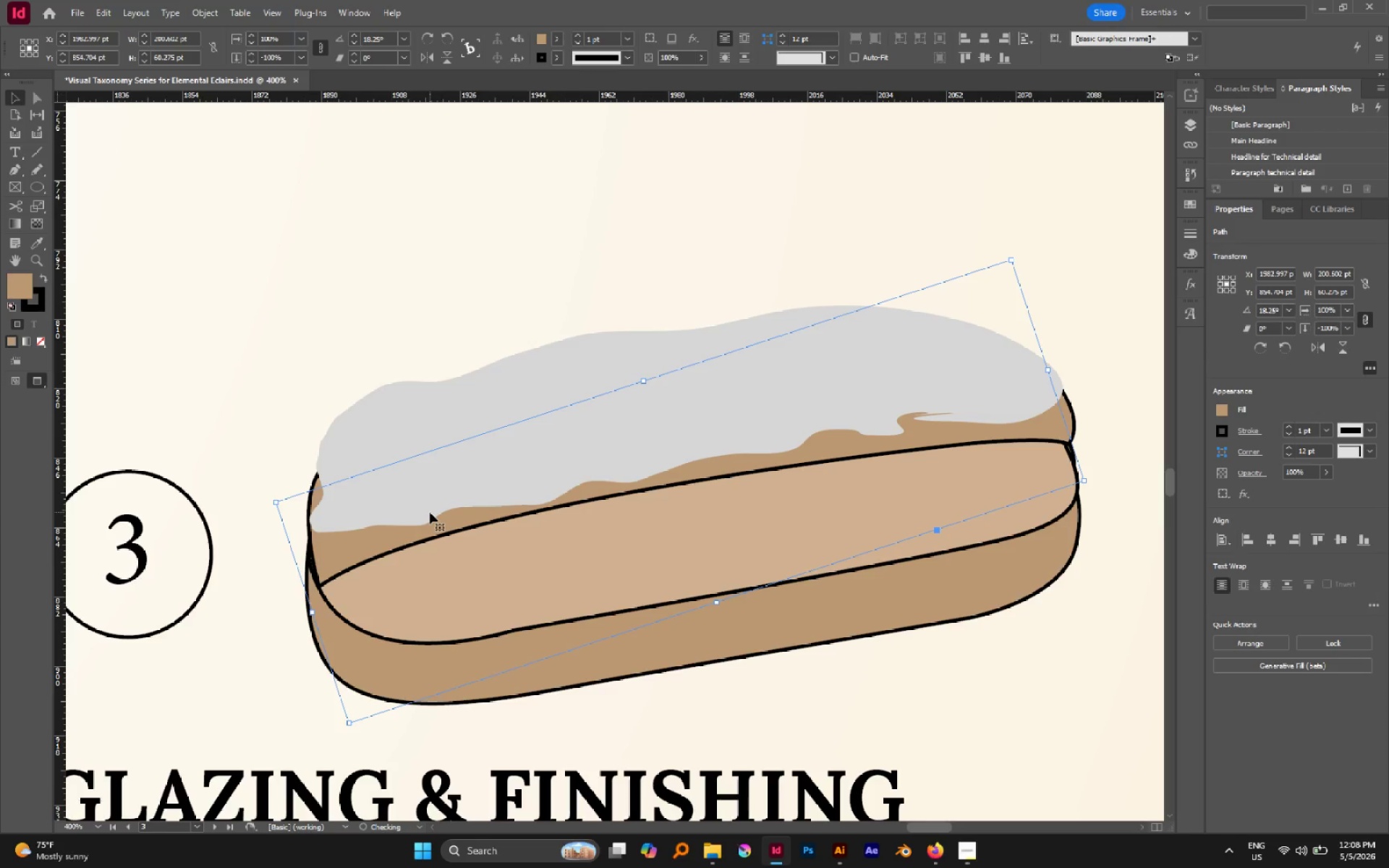 
key(Control+BracketRight)
 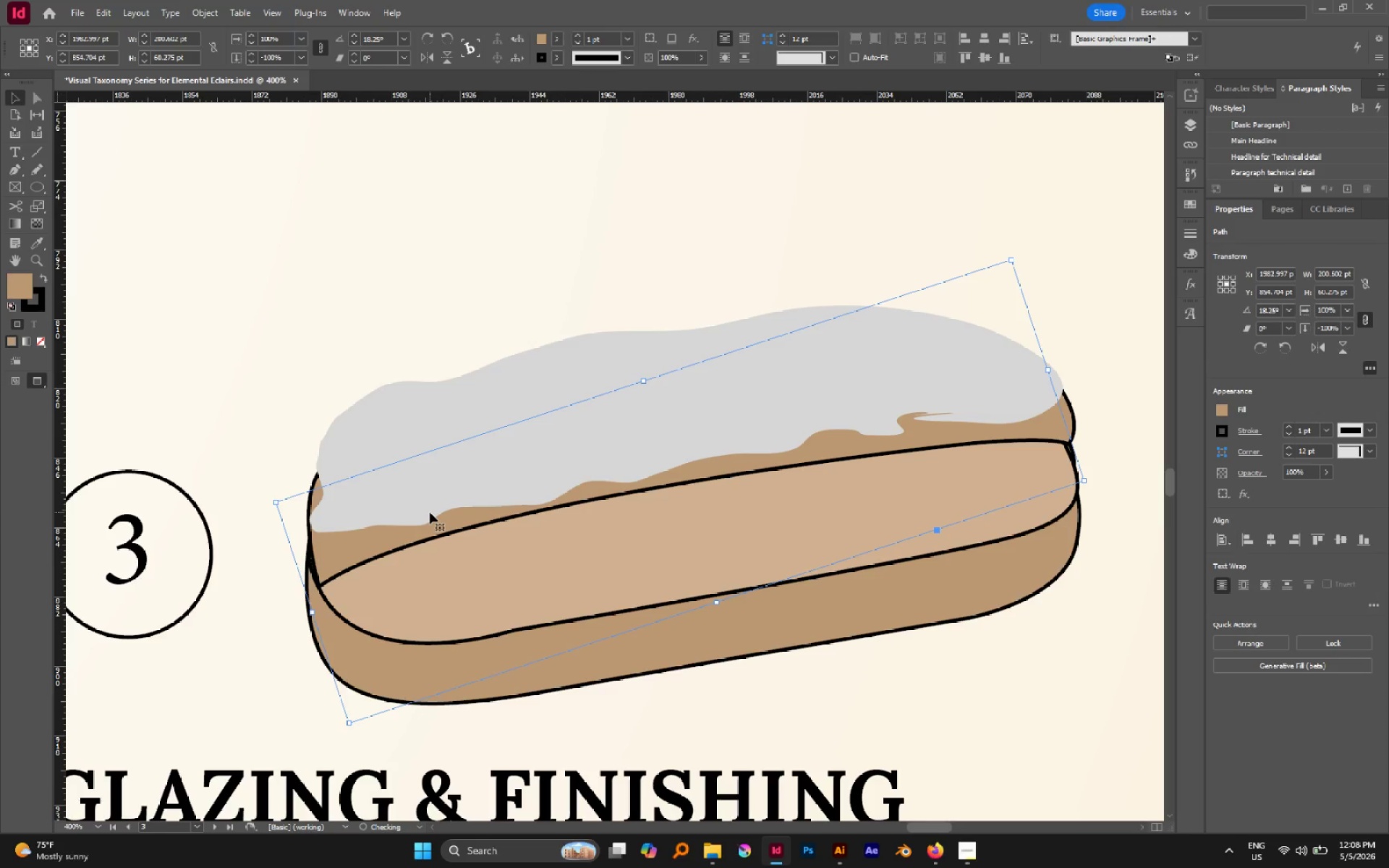 
key(Control+BracketRight)
 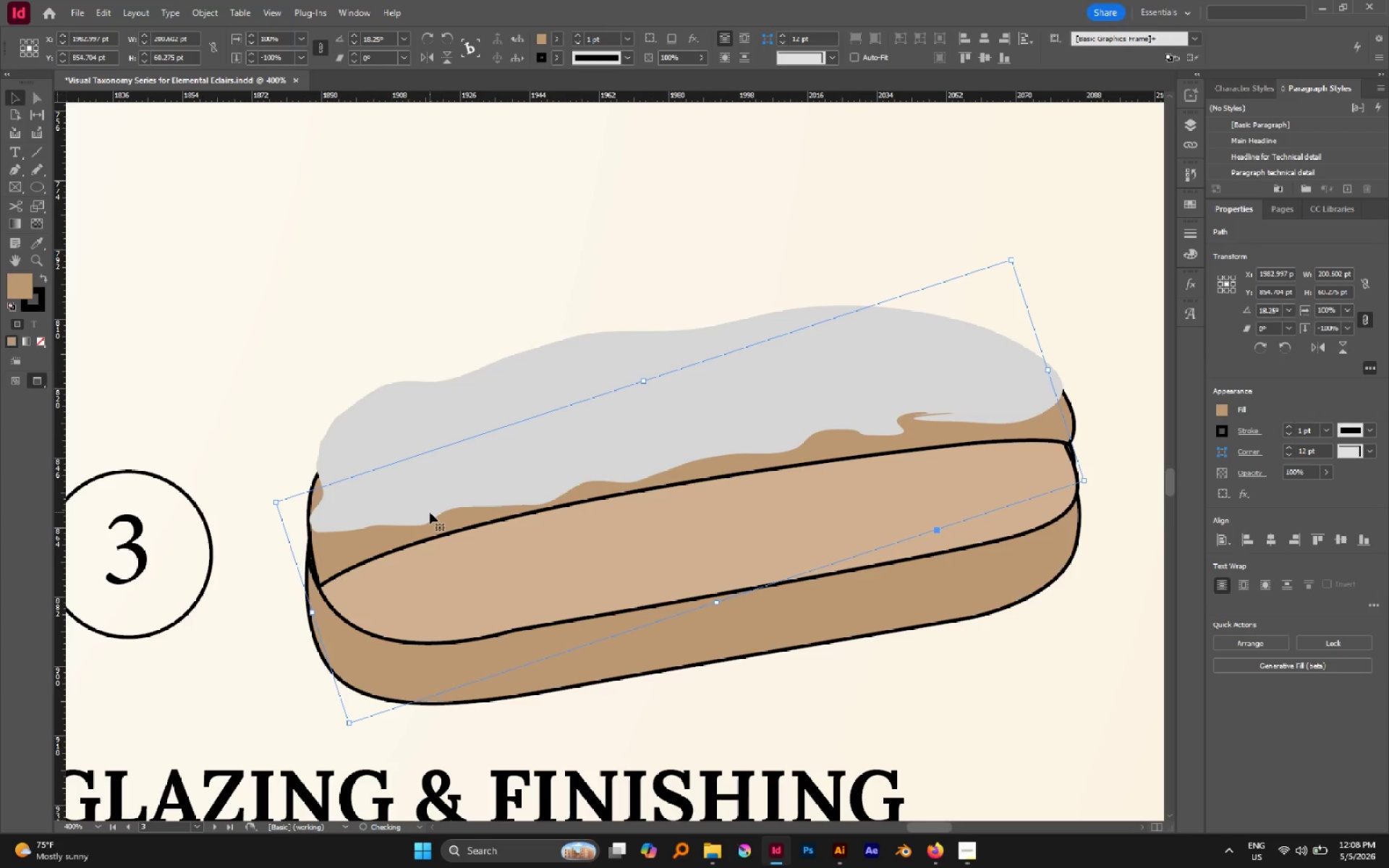 
key(Control+BracketRight)
 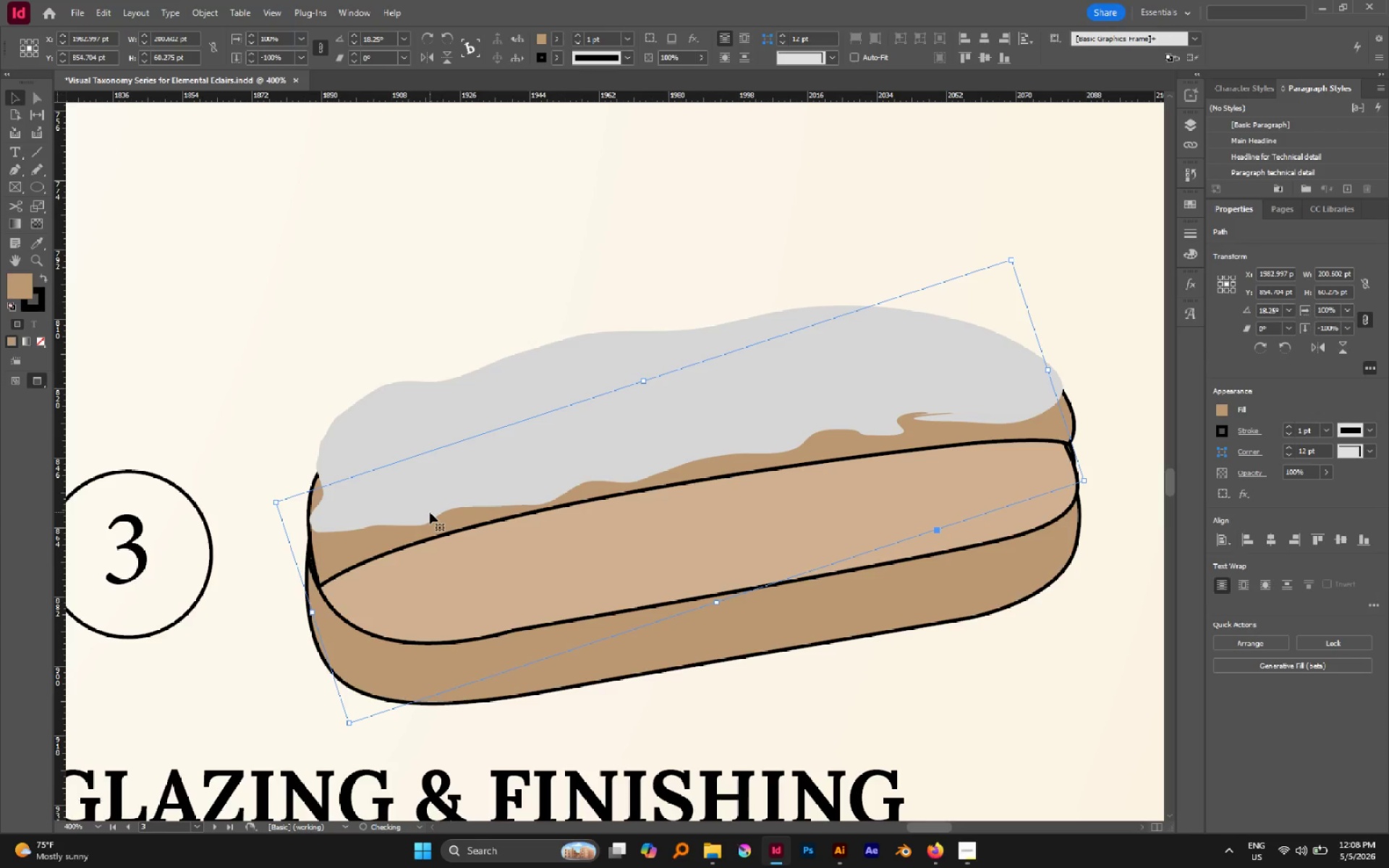 
key(Control+BracketRight)
 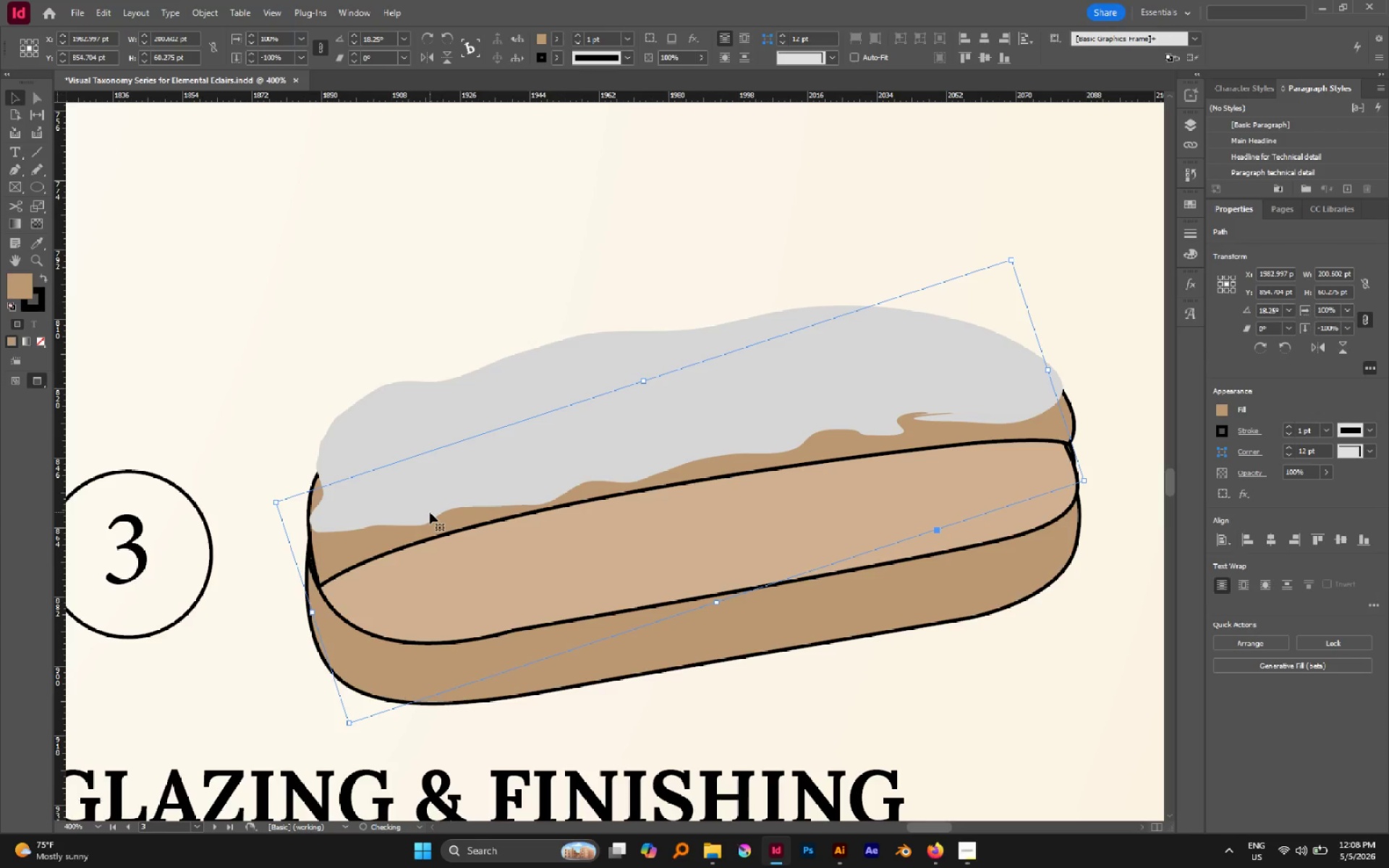 
key(Control+BracketRight)
 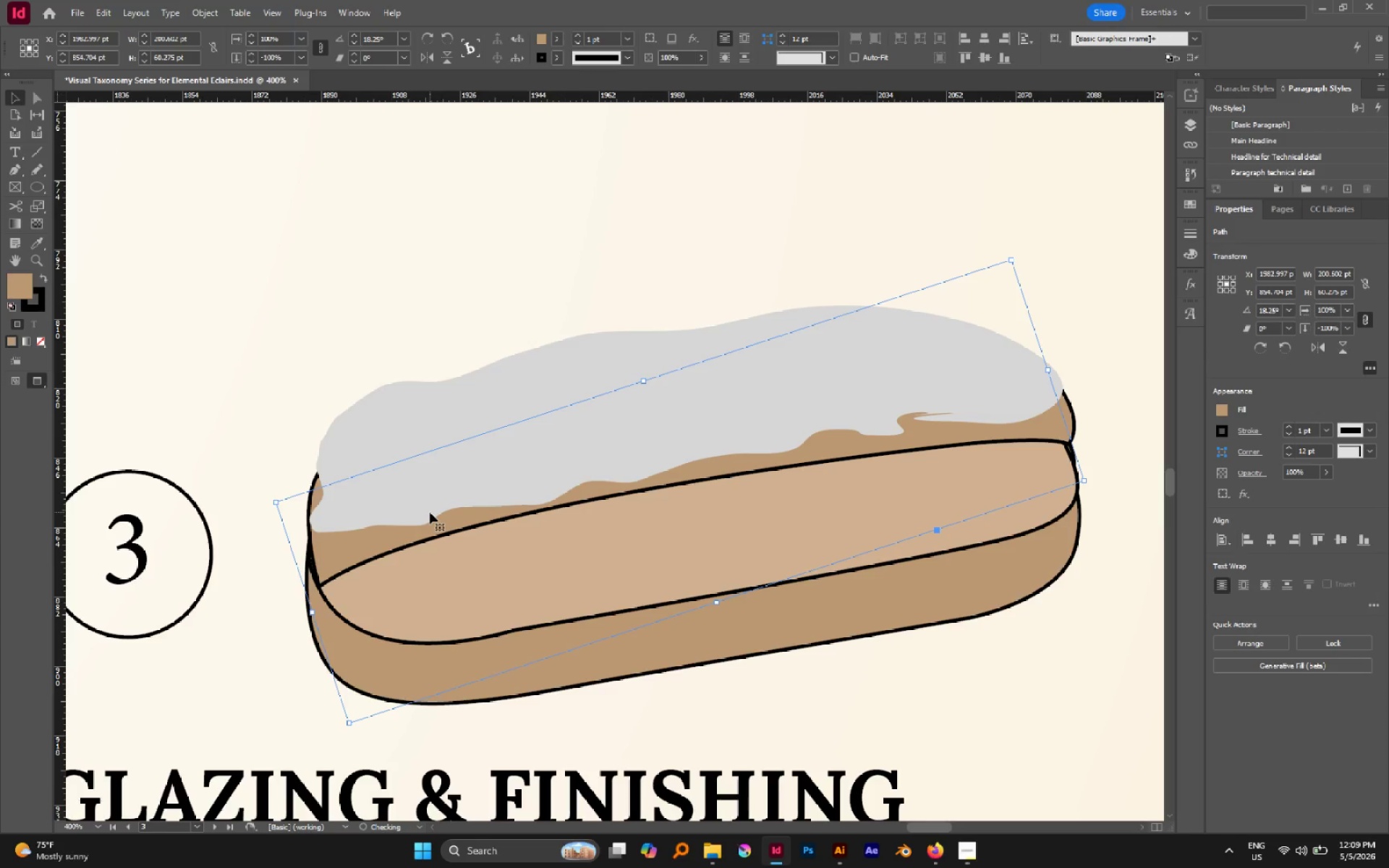 
key(Control+BracketRight)
 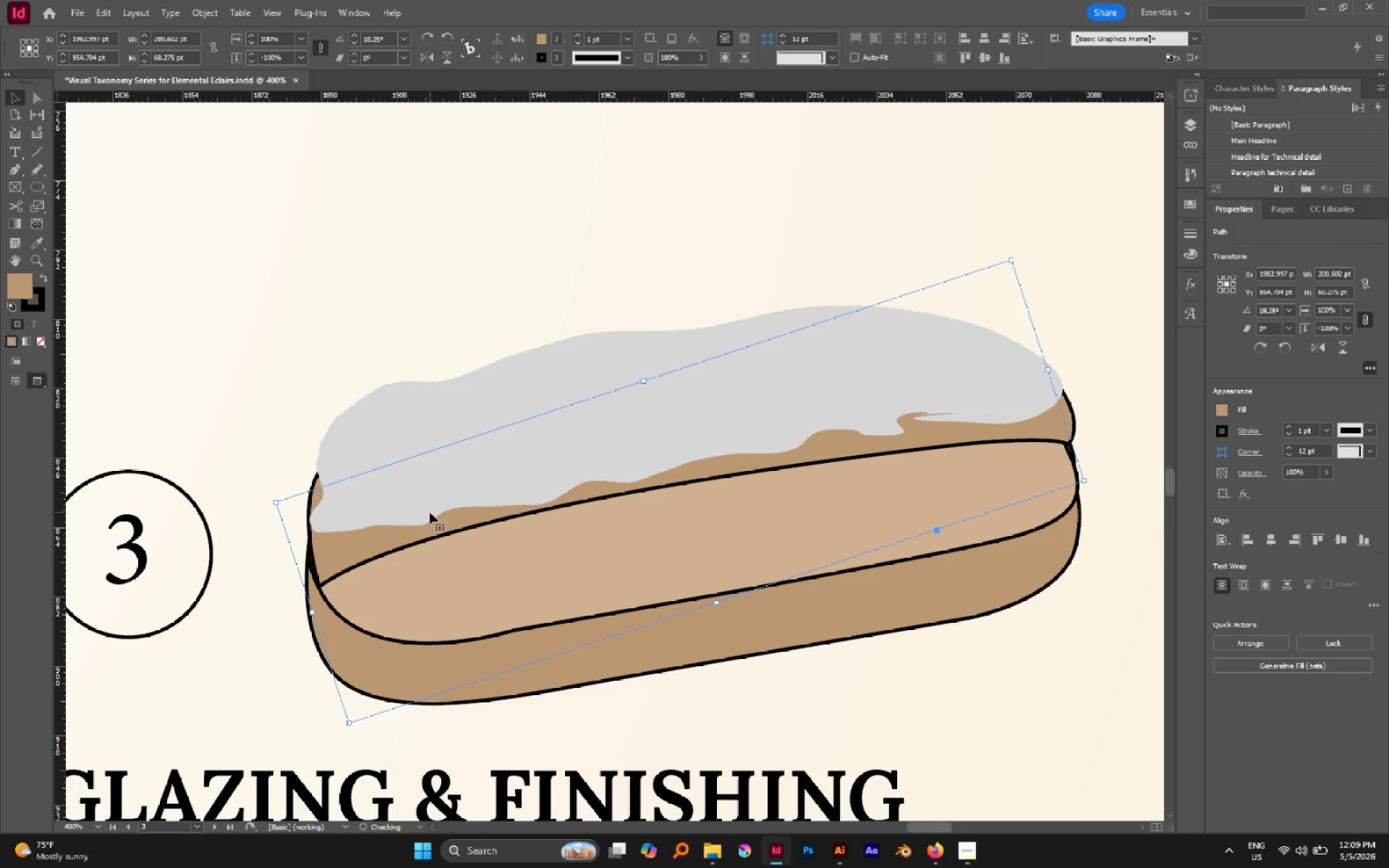 
key(Control+BracketRight)
 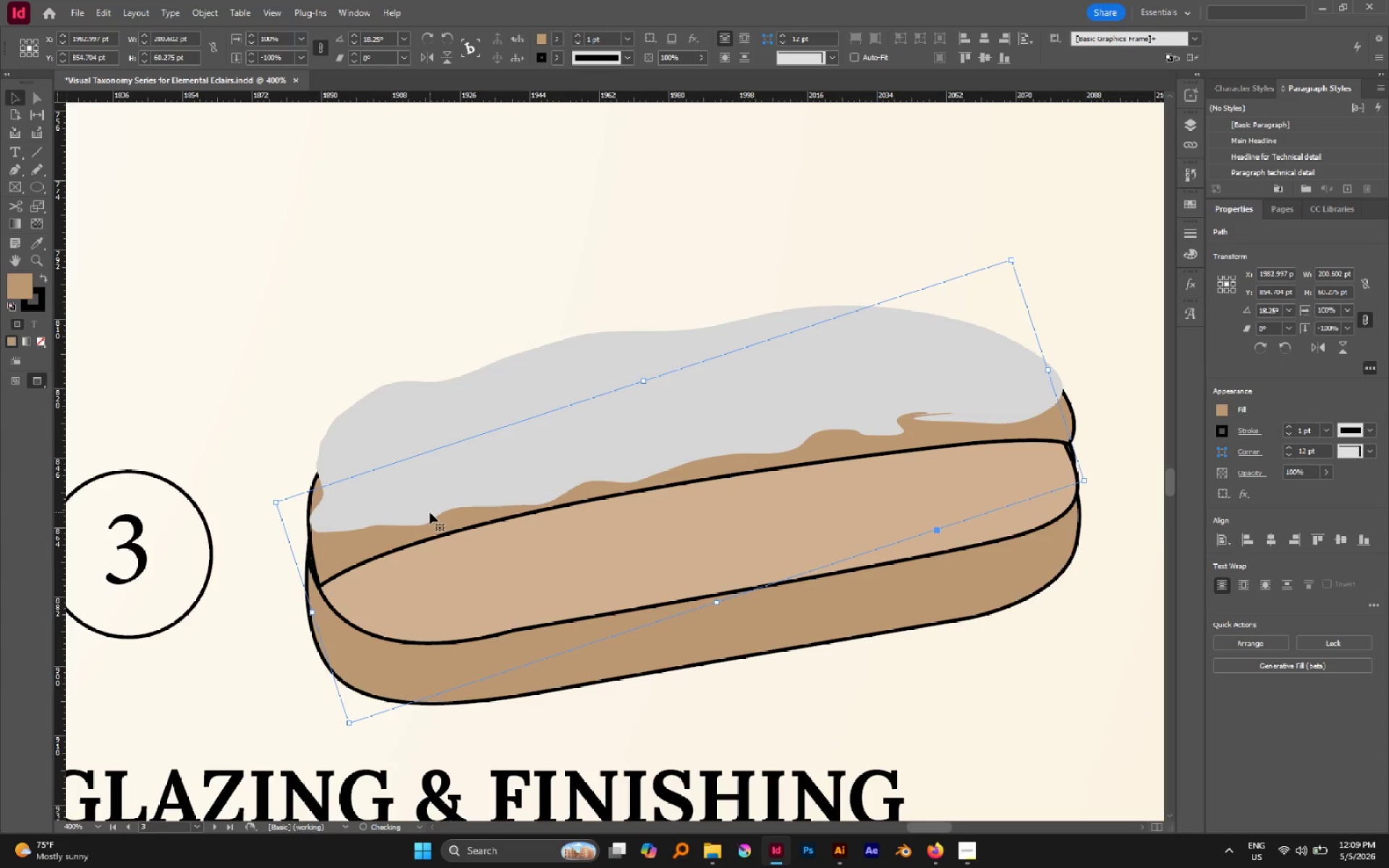 
key(Control+BracketRight)
 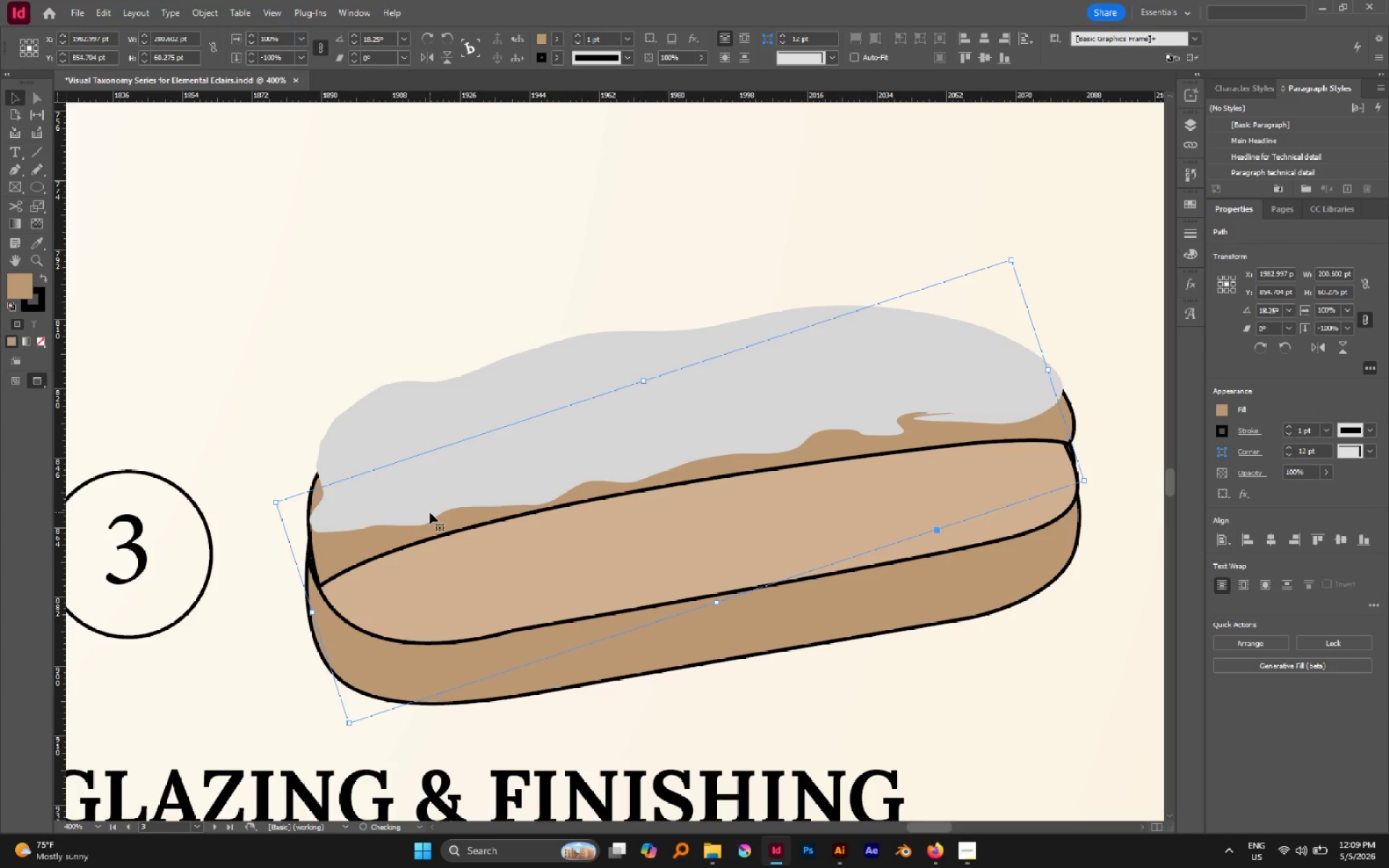 
key(Control+Shift+BracketRight)
 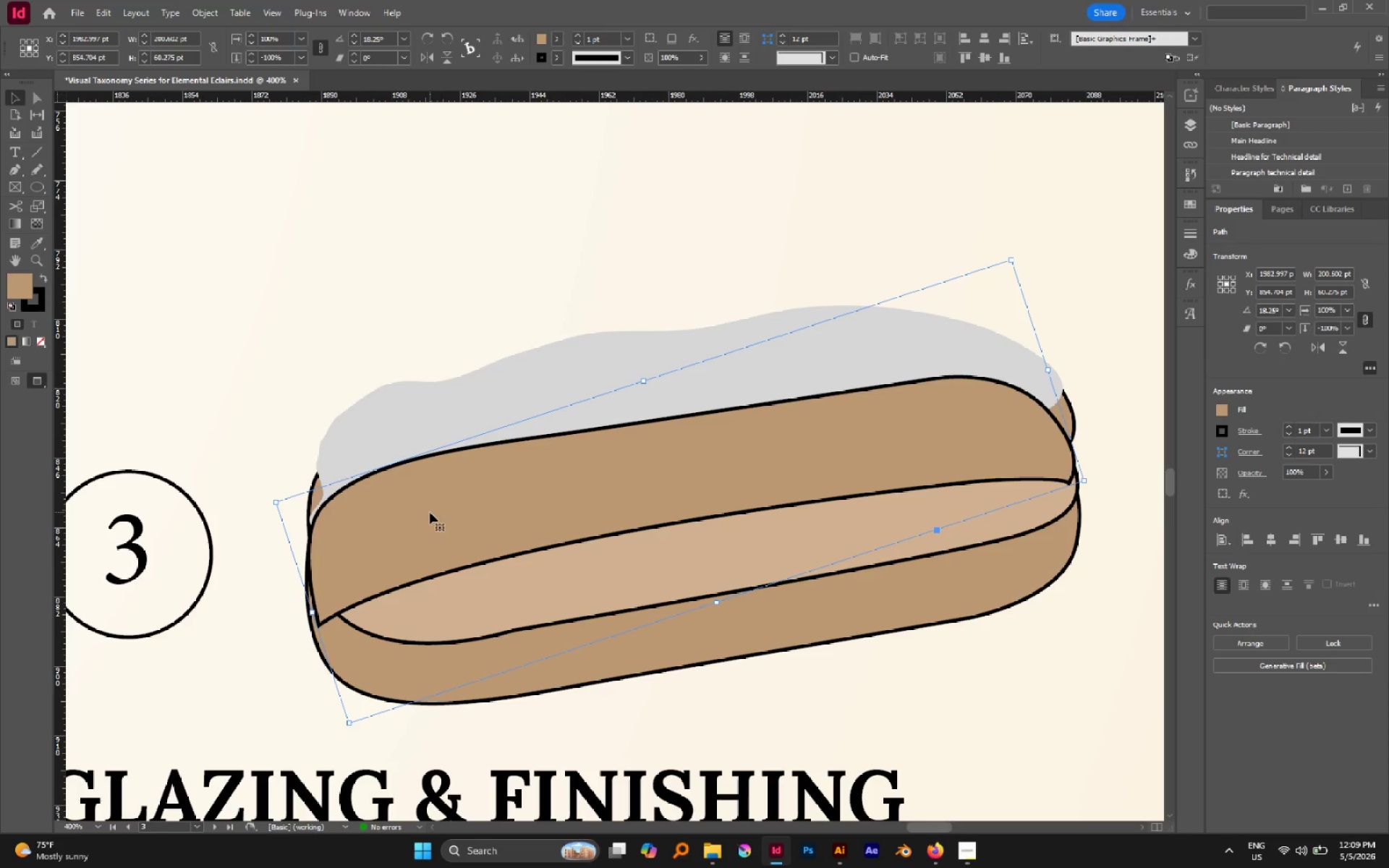 
key(Control+BracketLeft)
 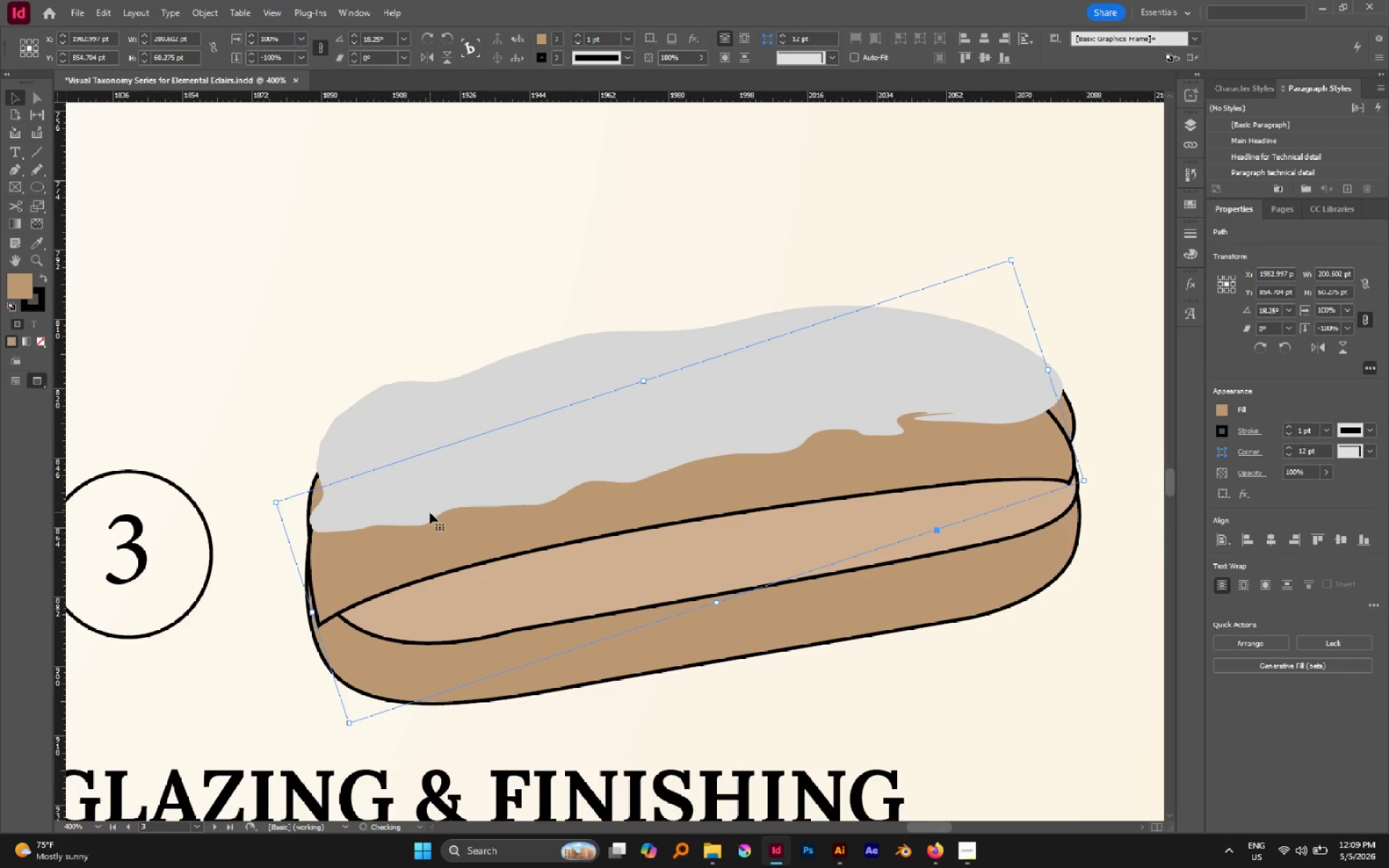 
key(Control+BracketLeft)
 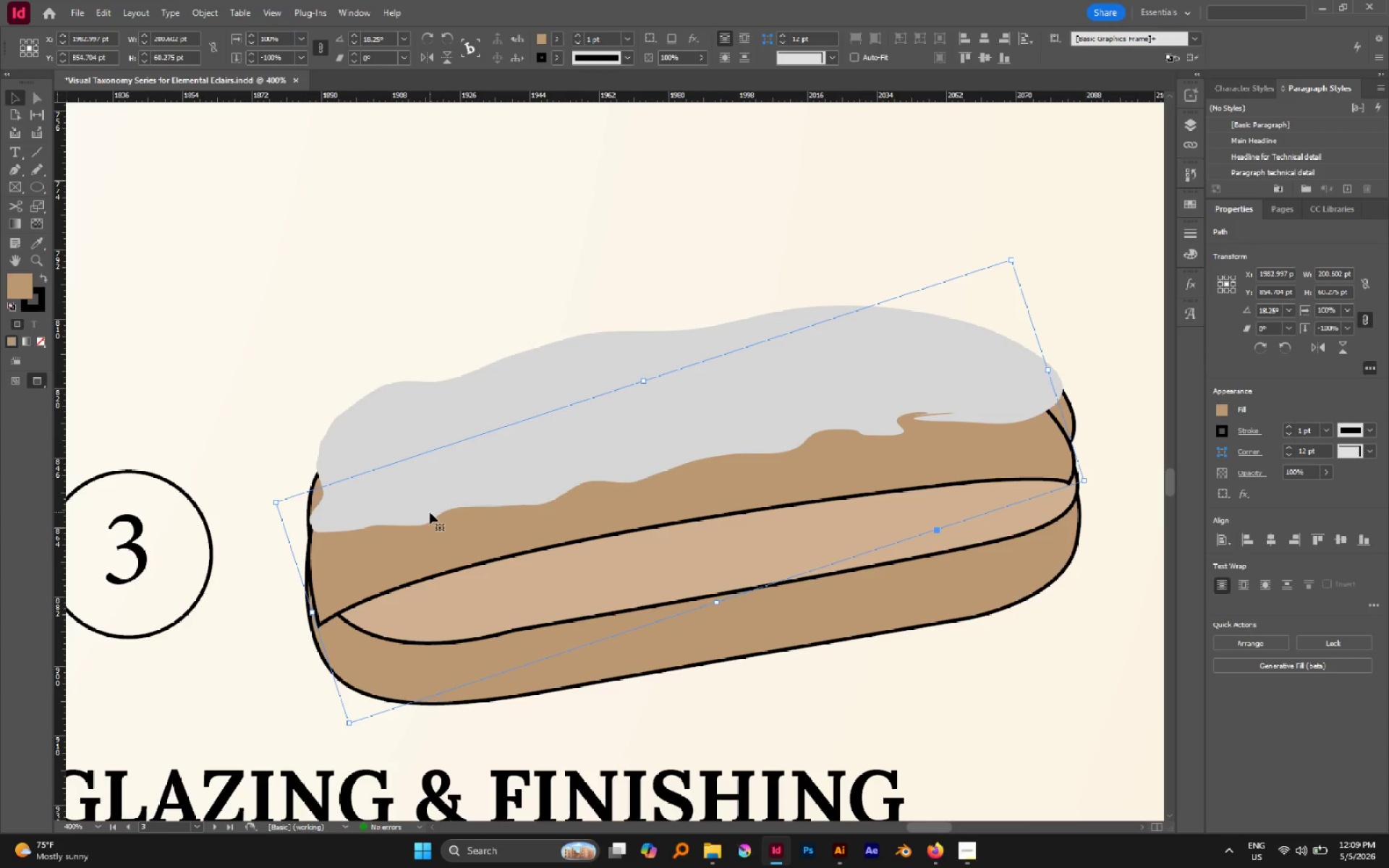 
key(Control+BracketLeft)
 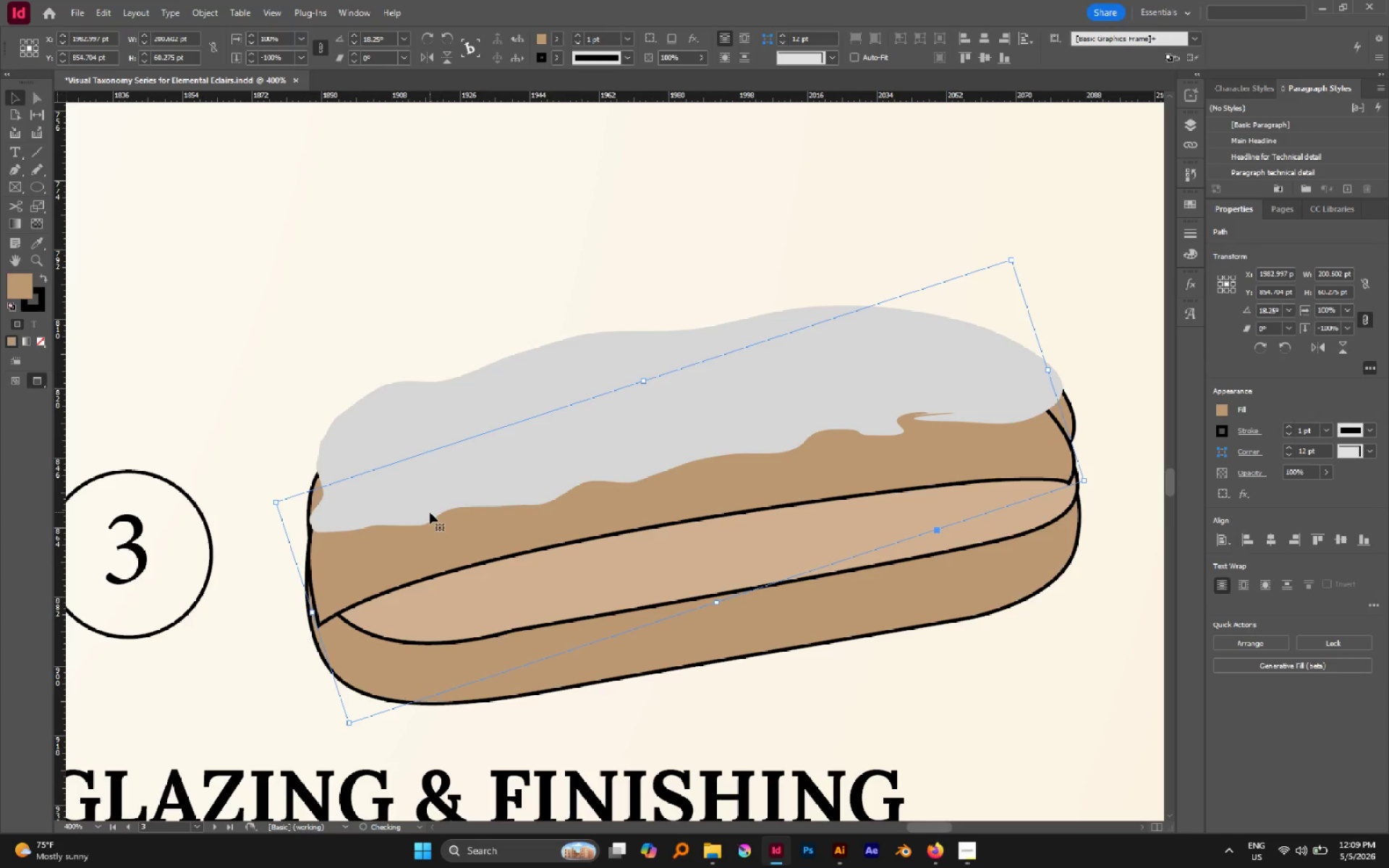 
key(Control+BracketLeft)
 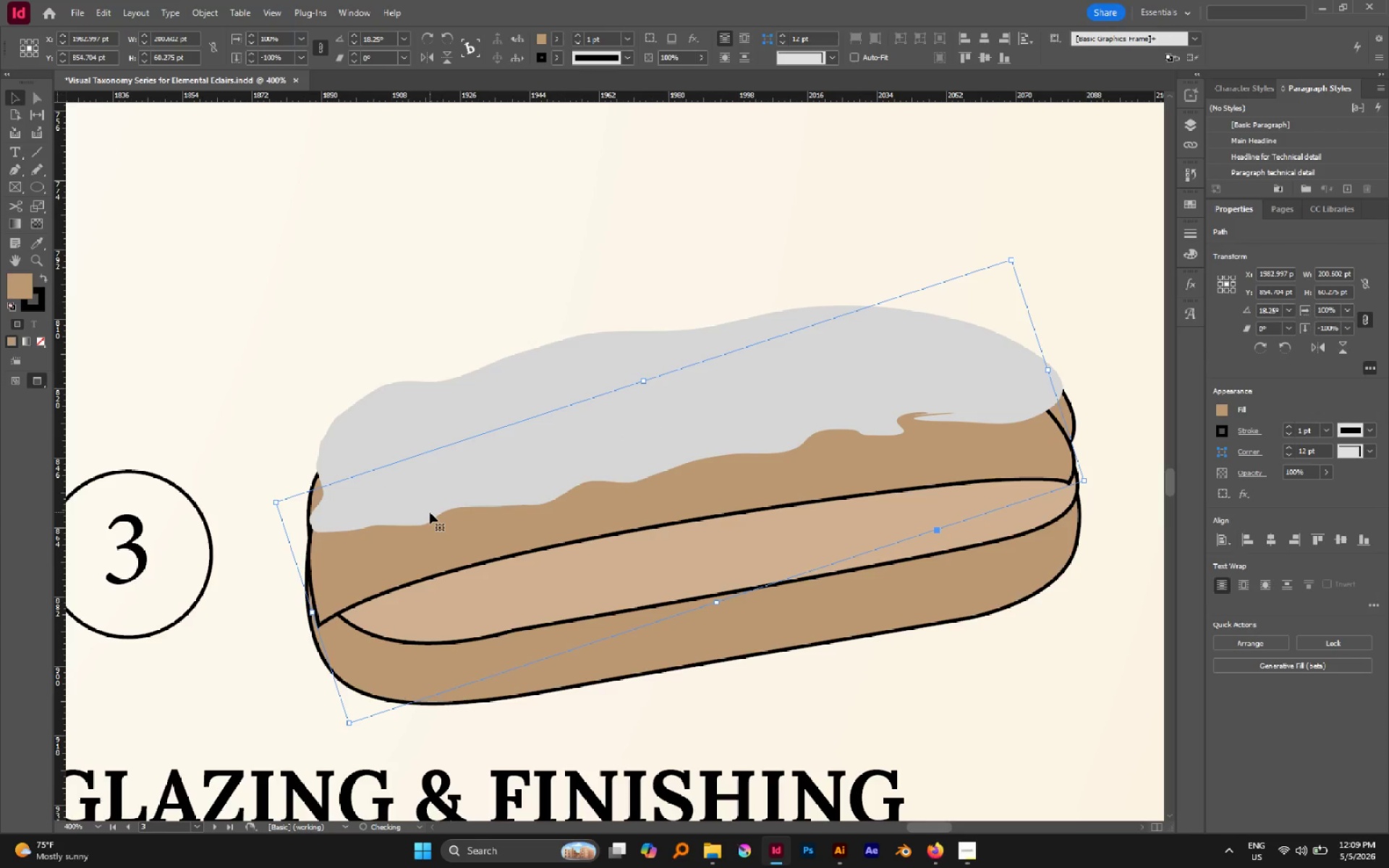 
key(Control+BracketLeft)
 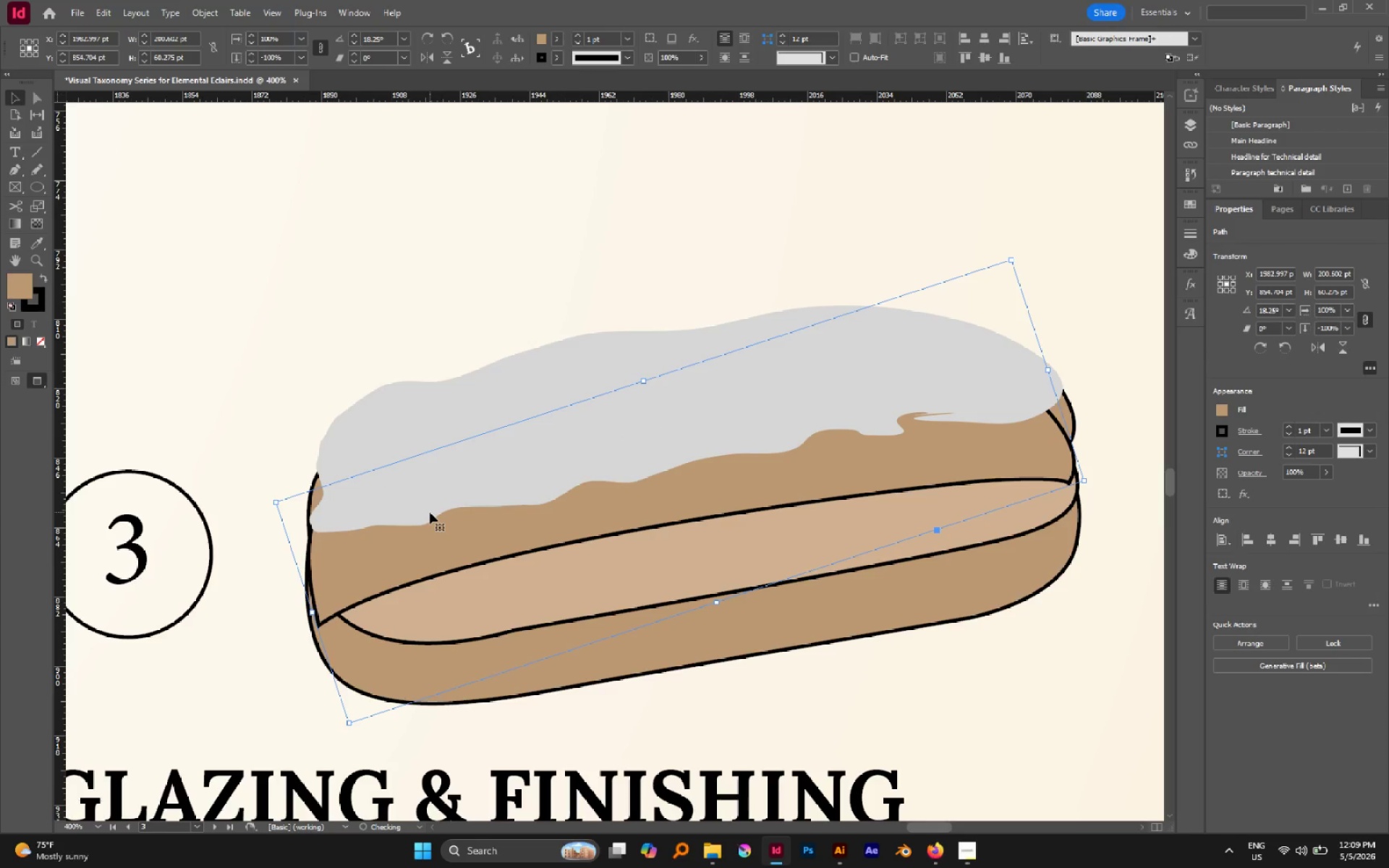 
key(Control+BracketLeft)
 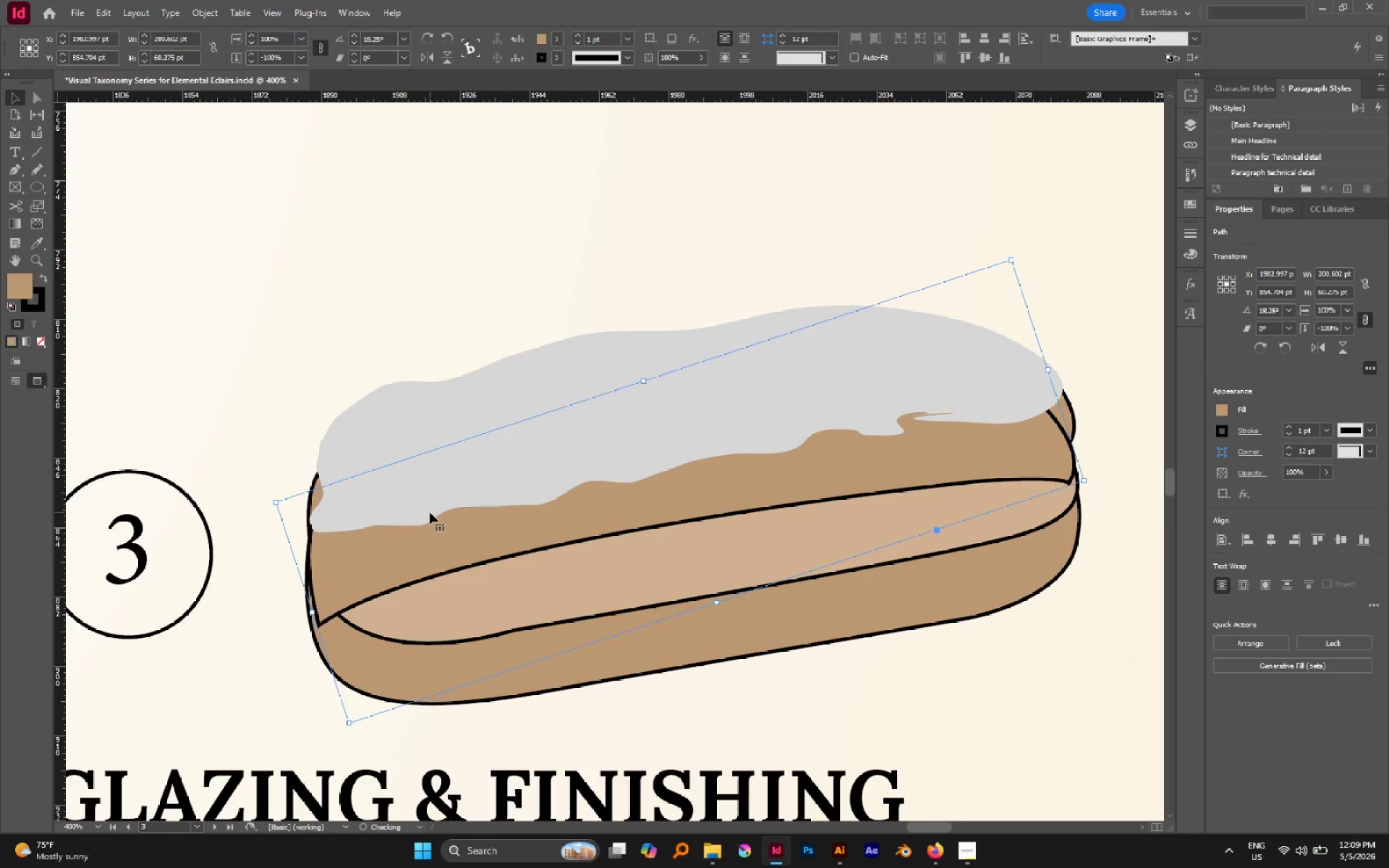 
key(Control+BracketLeft)
 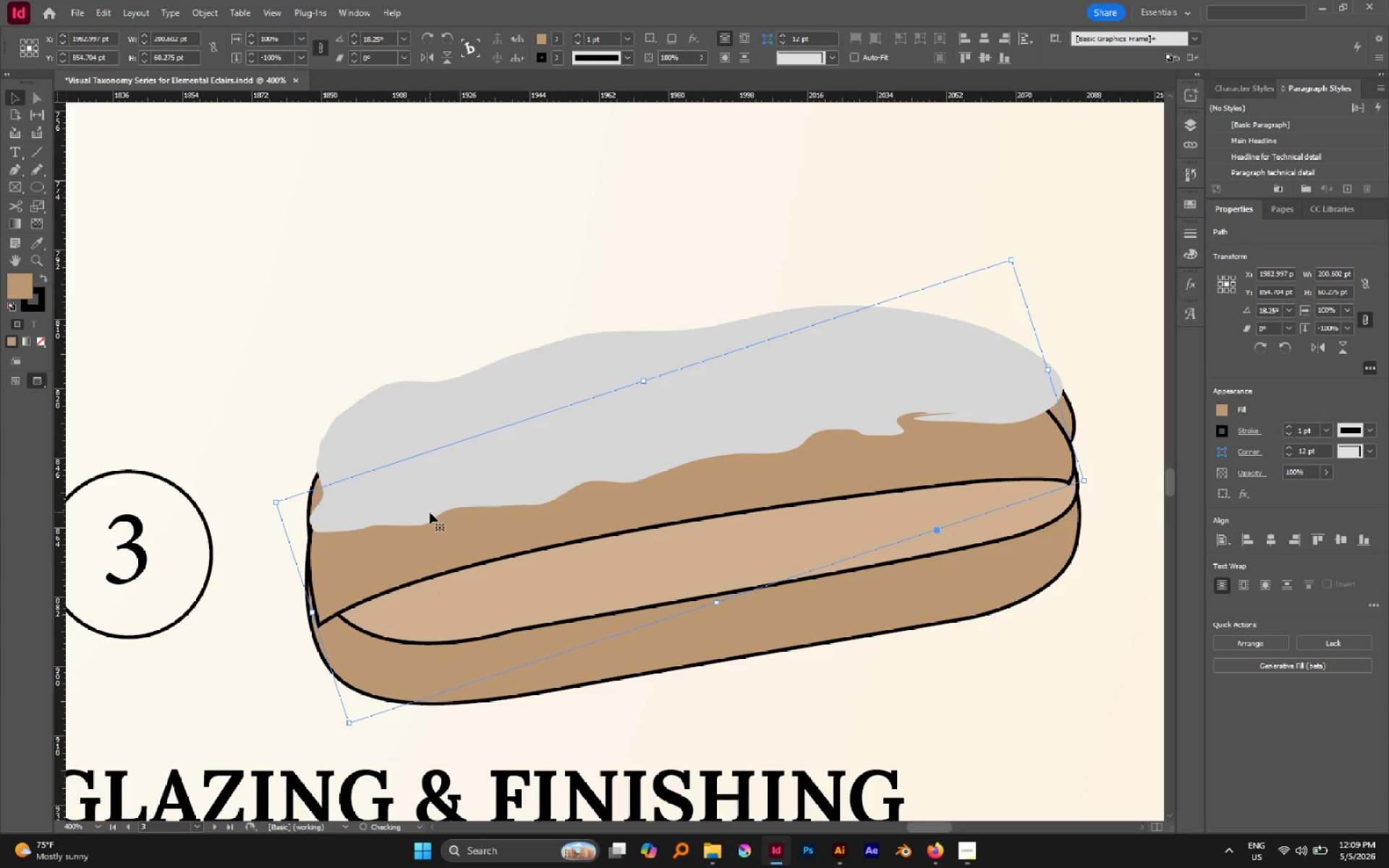 
key(Control+BracketLeft)
 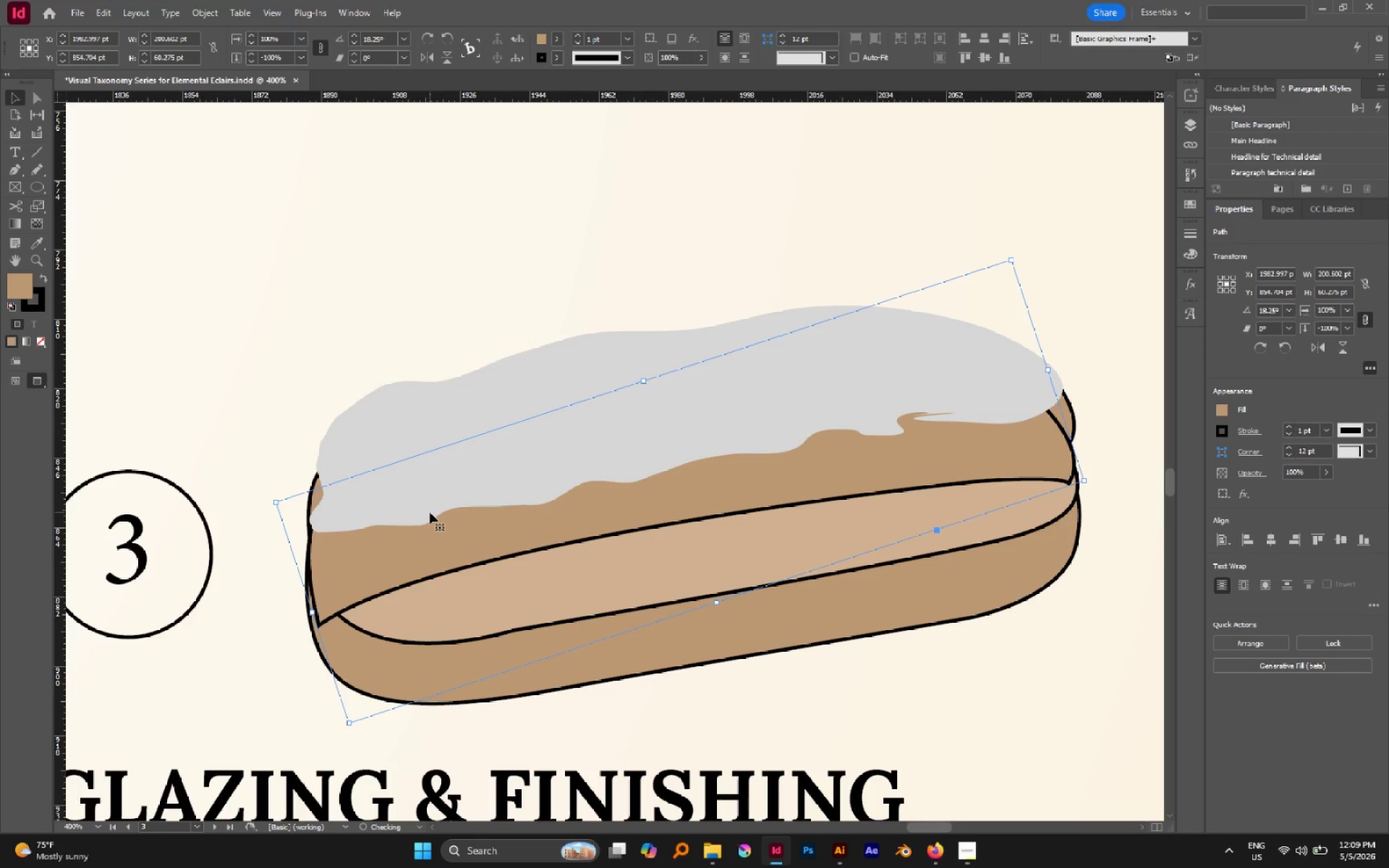 
key(Control+BracketLeft)
 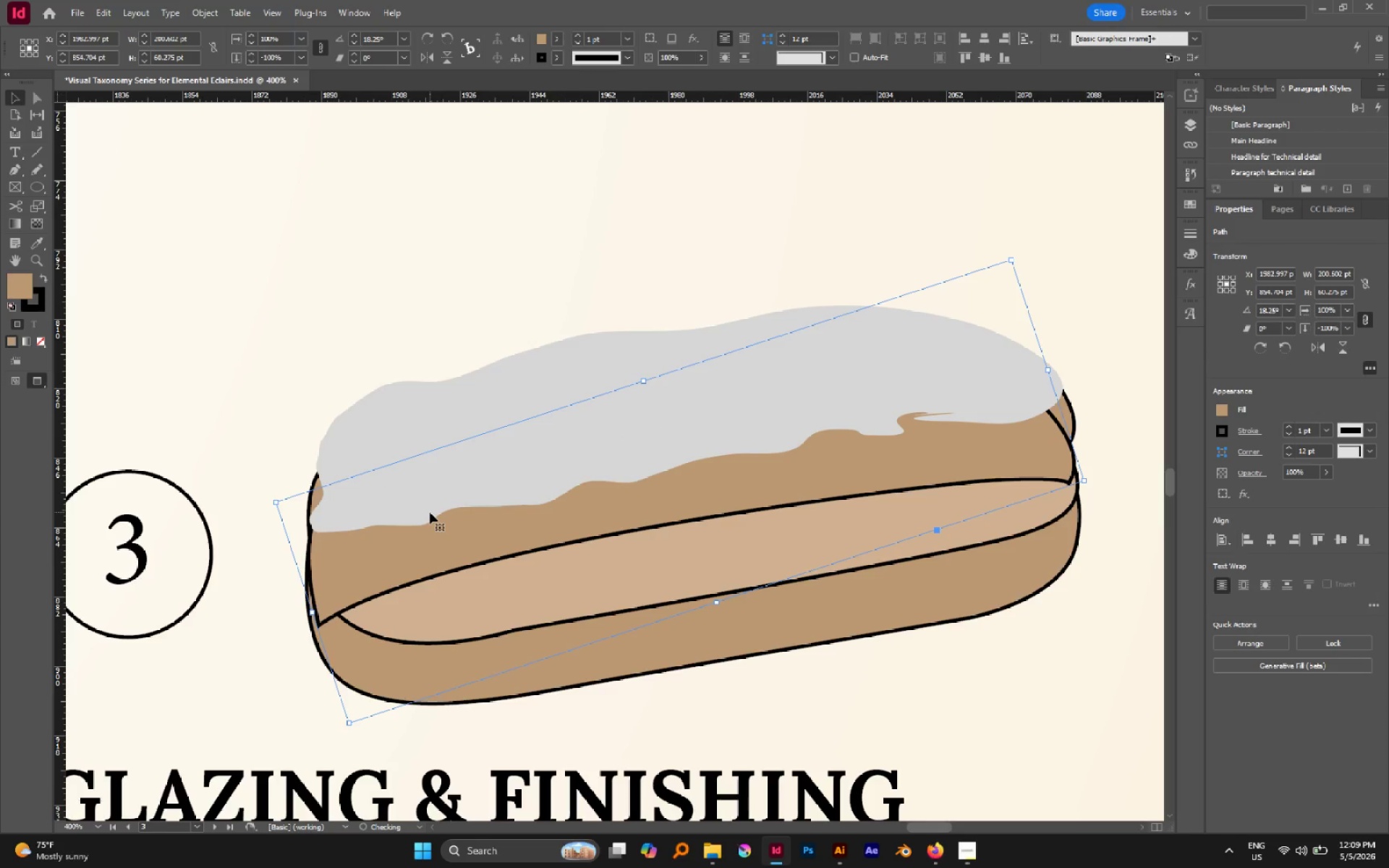 
key(Control+BracketLeft)
 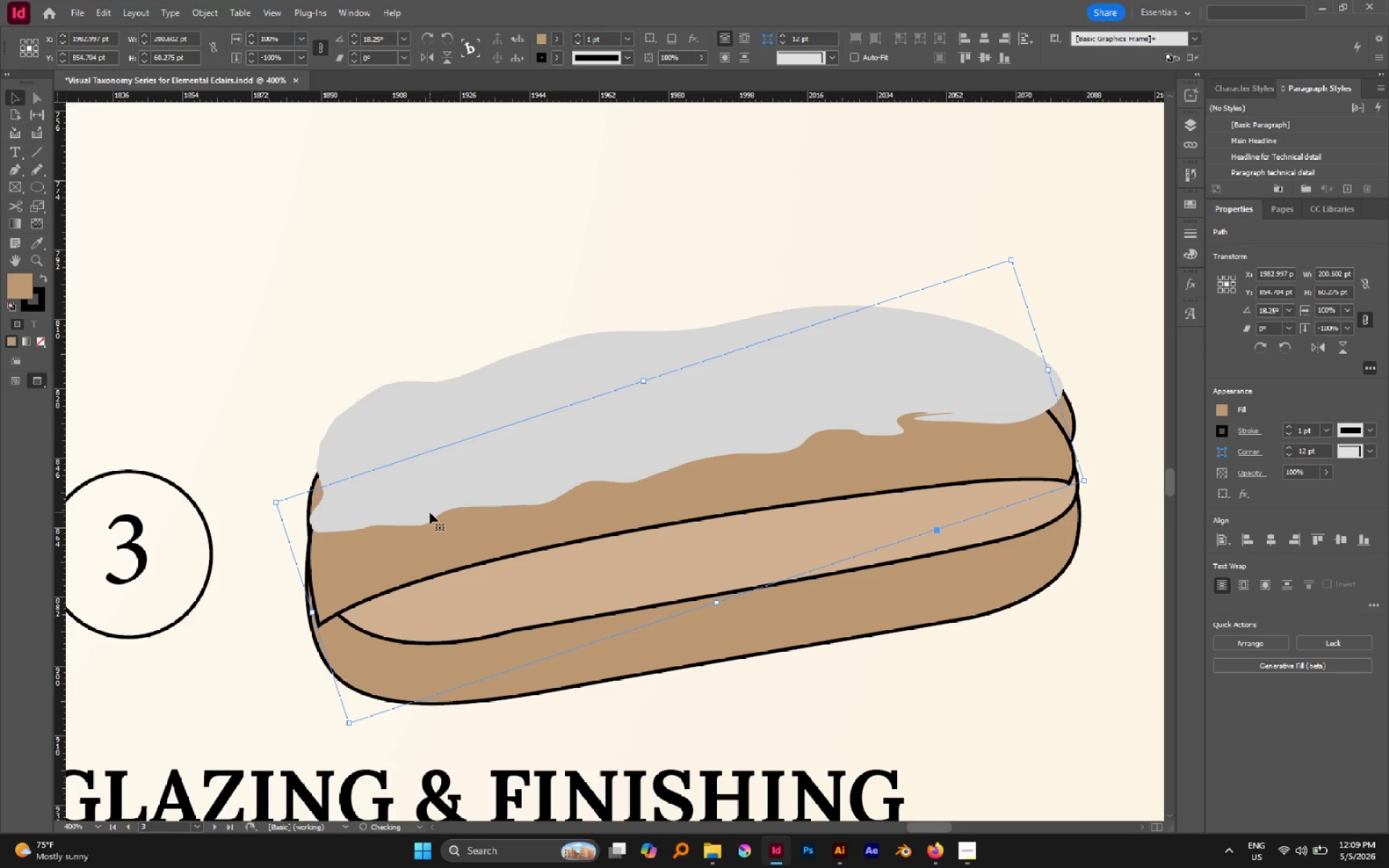 
key(Control+BracketLeft)
 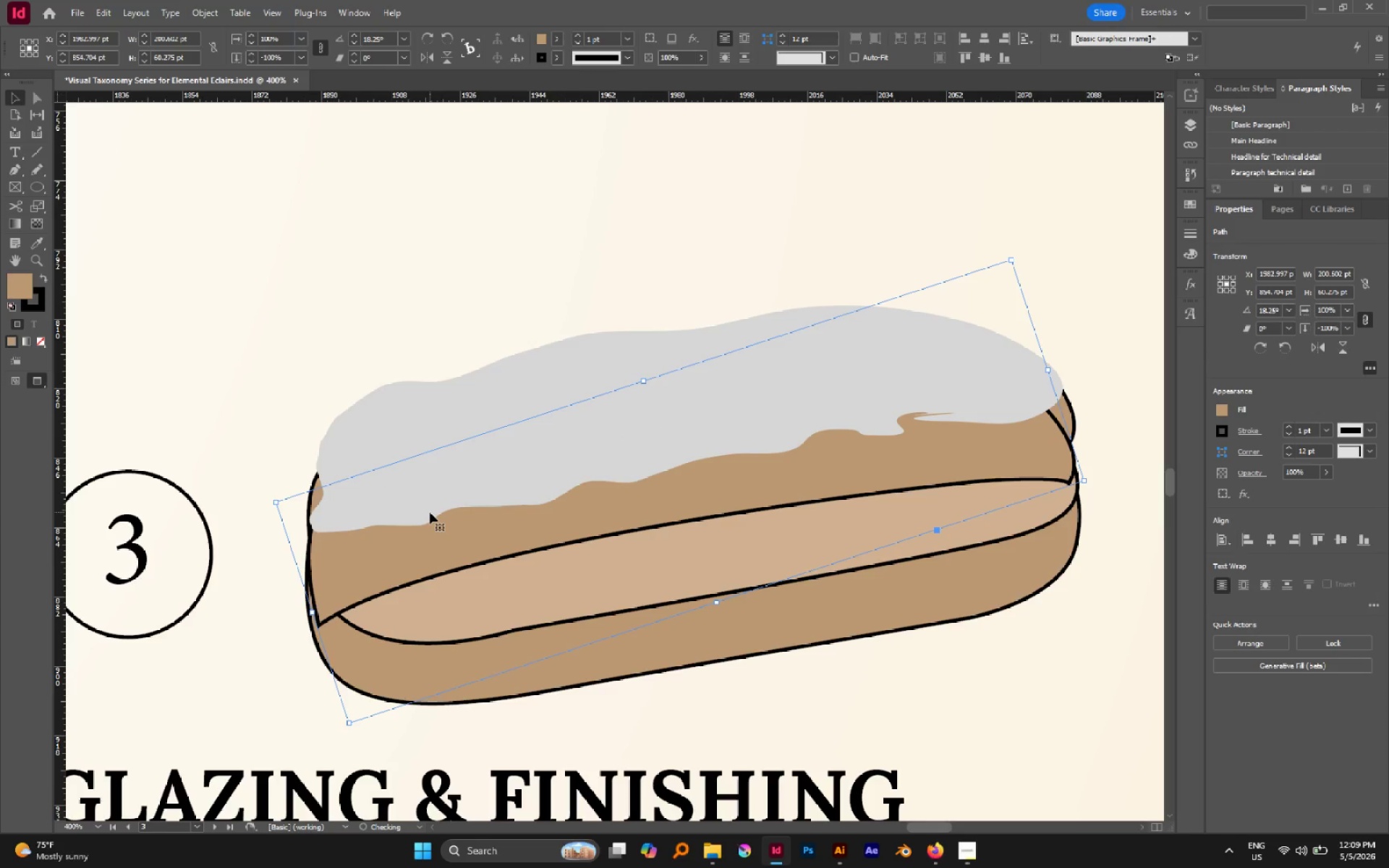 
key(Control+BracketLeft)
 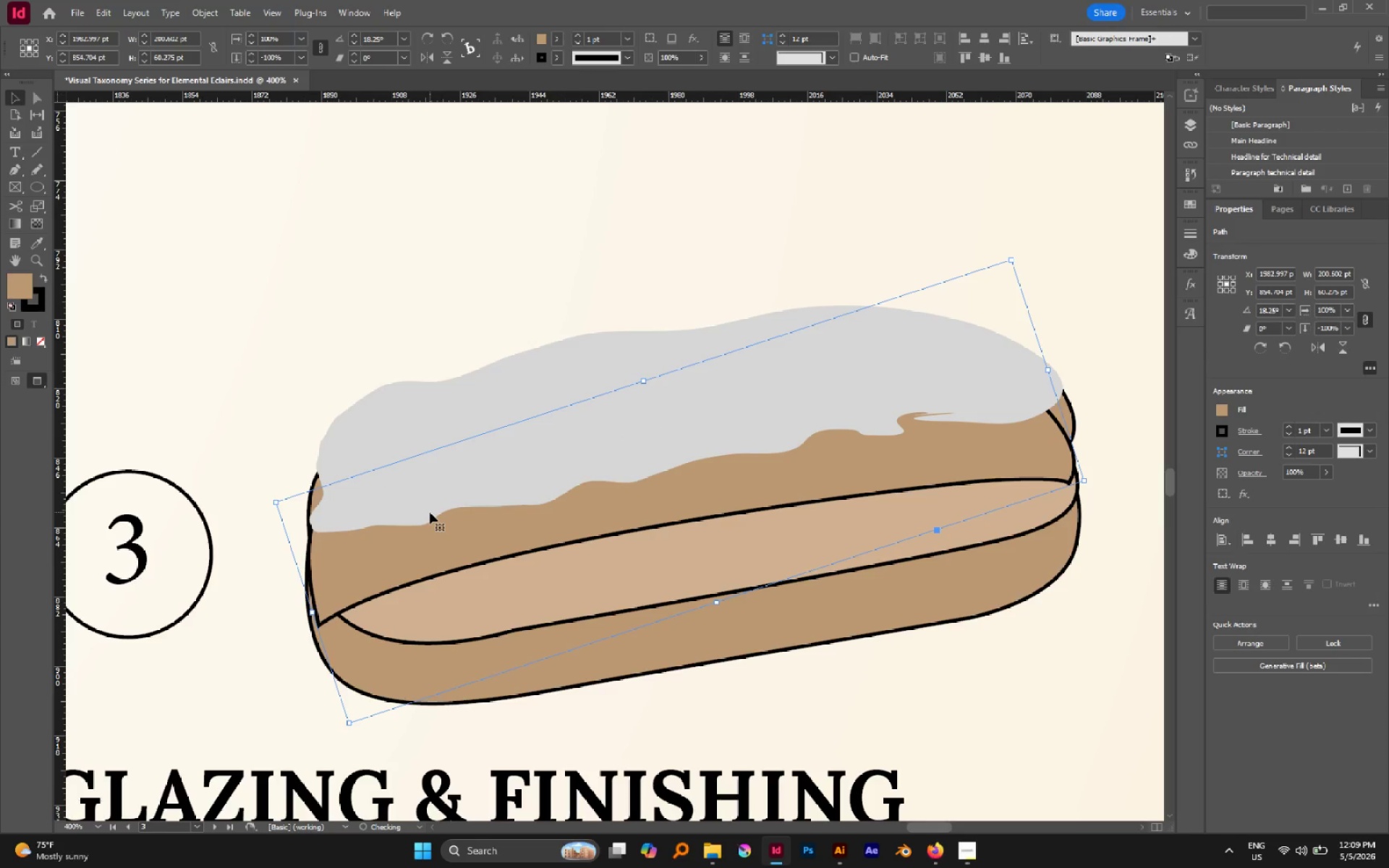 
key(Control+BracketLeft)
 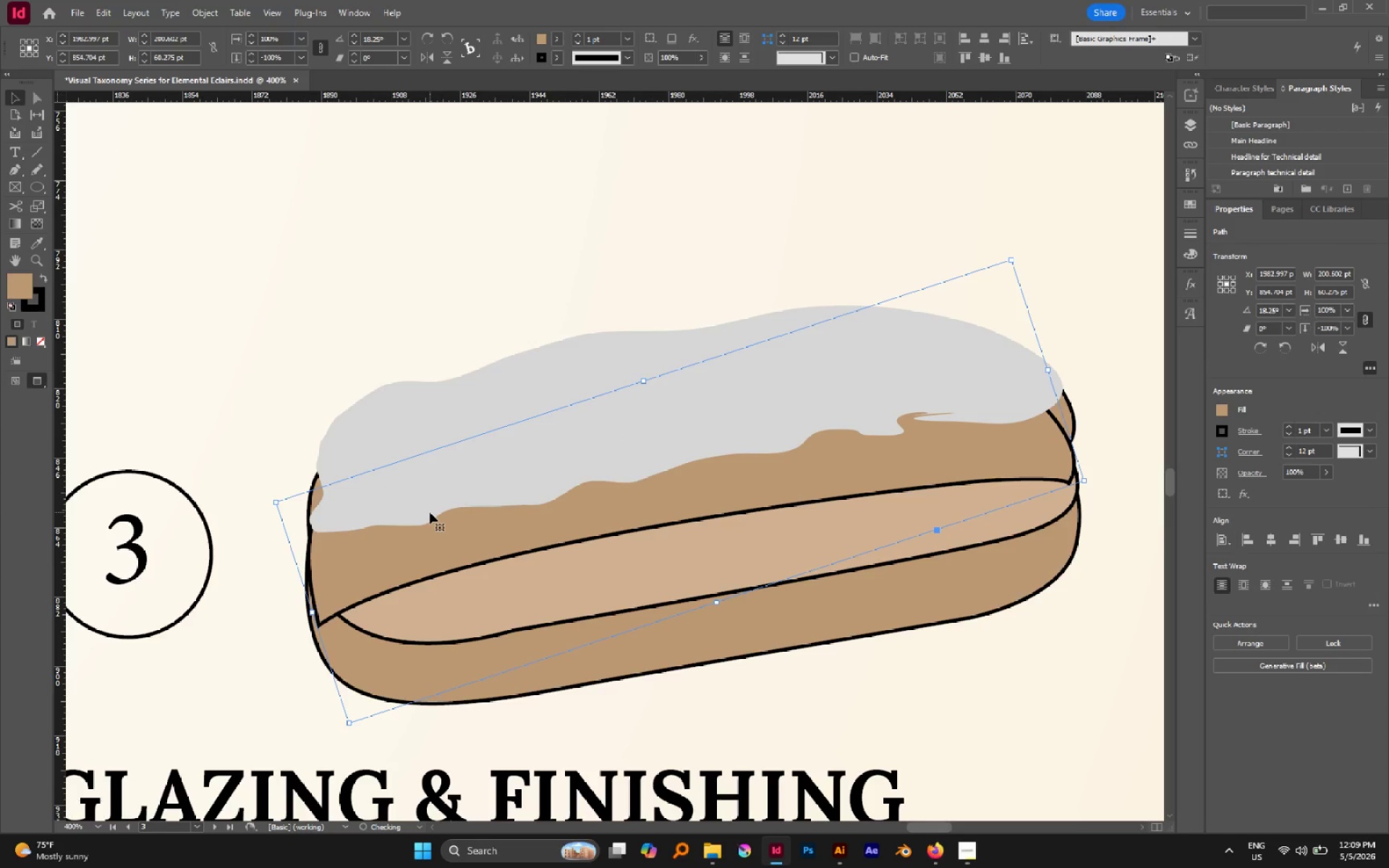 
key(Control+BracketLeft)
 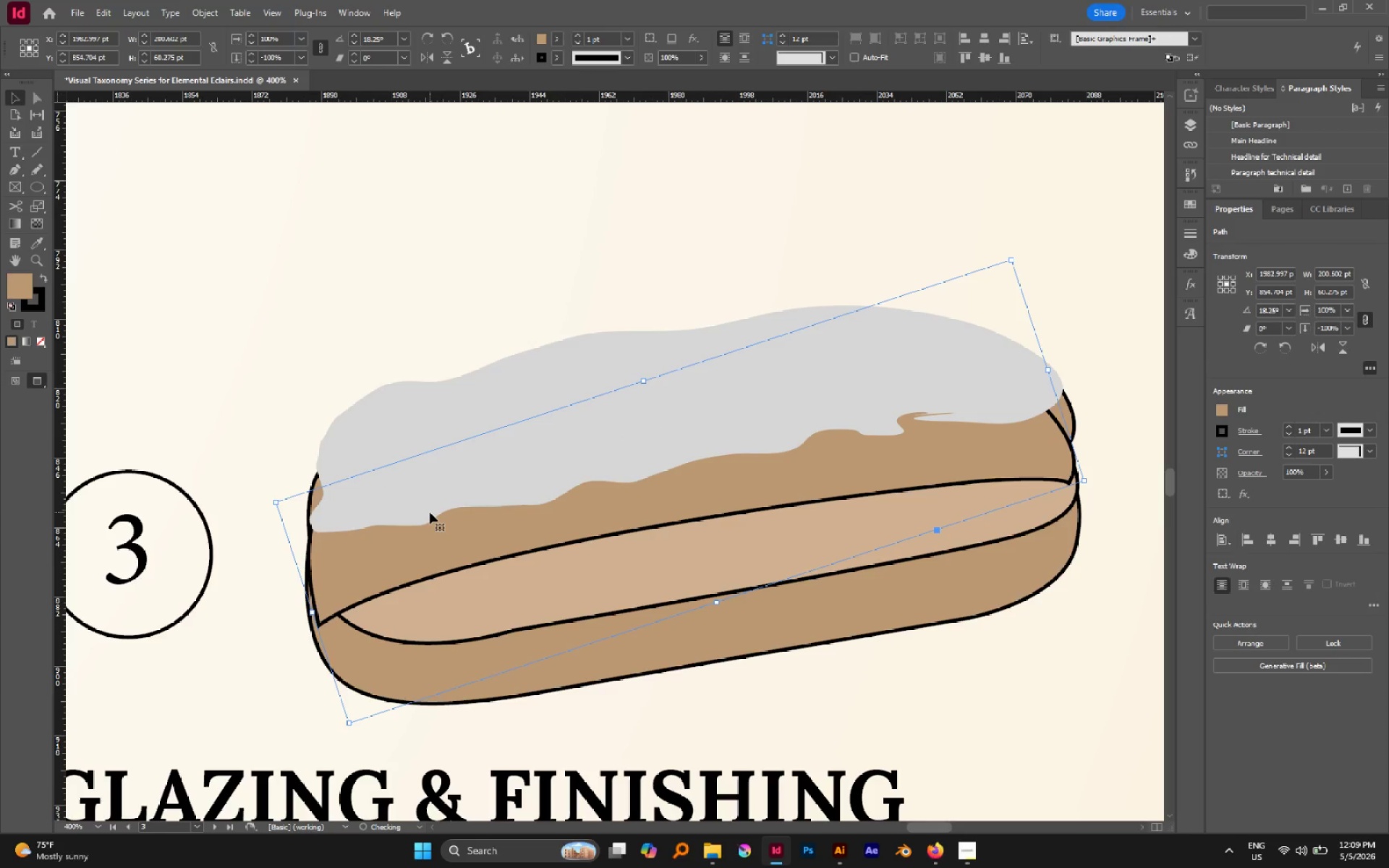 
key(Control+BracketLeft)
 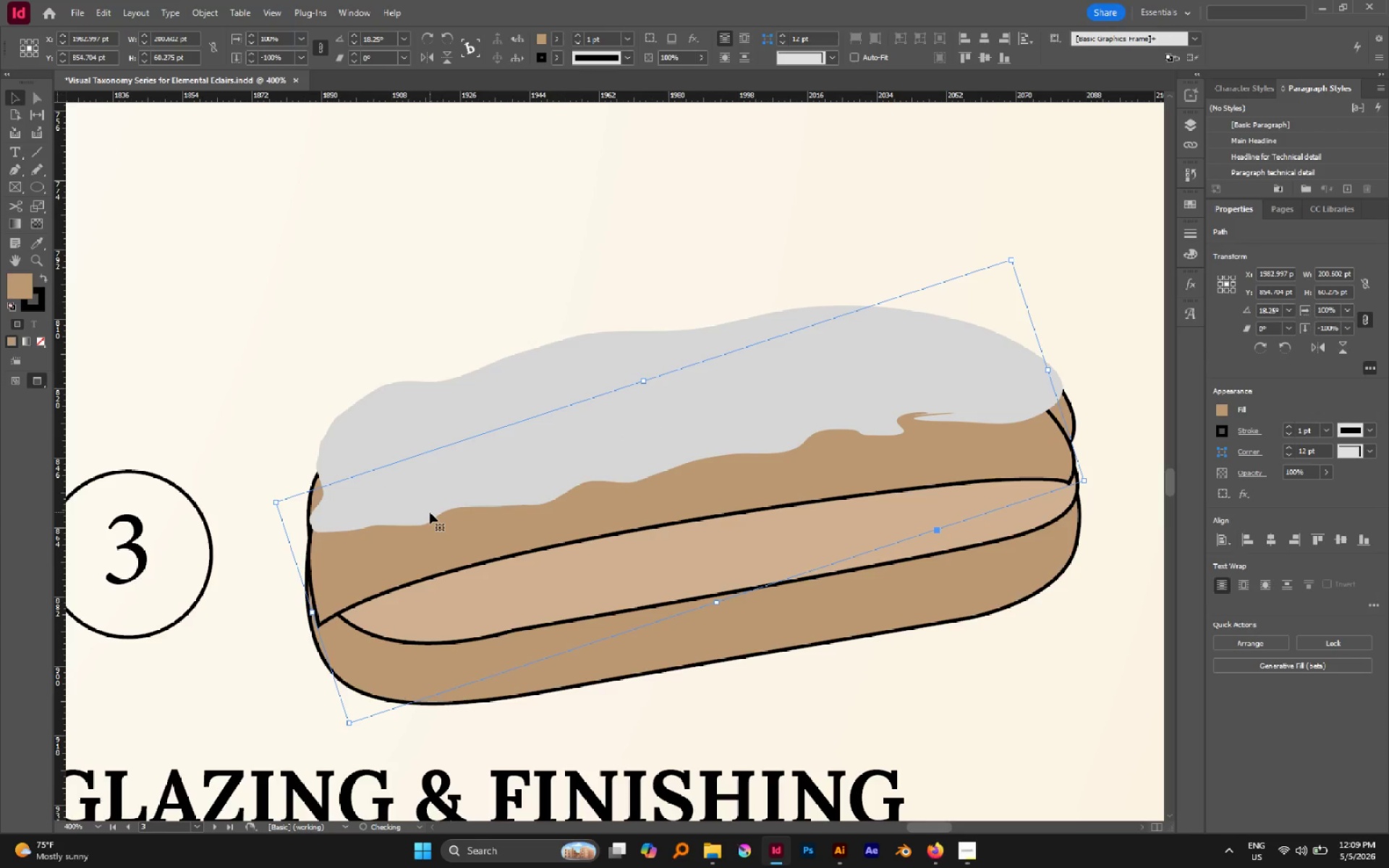 
key(Control+BracketLeft)
 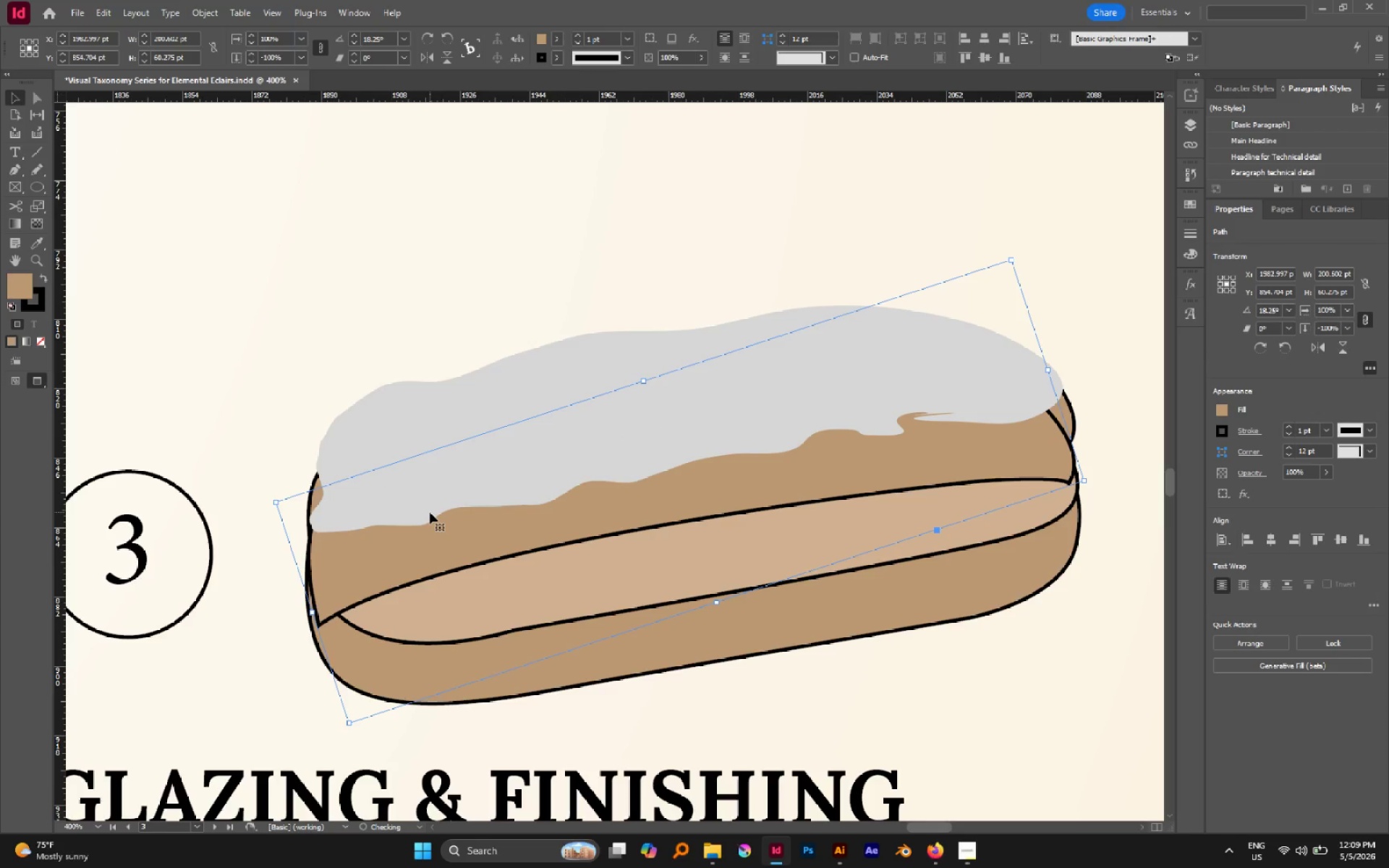 
key(Control+BracketLeft)
 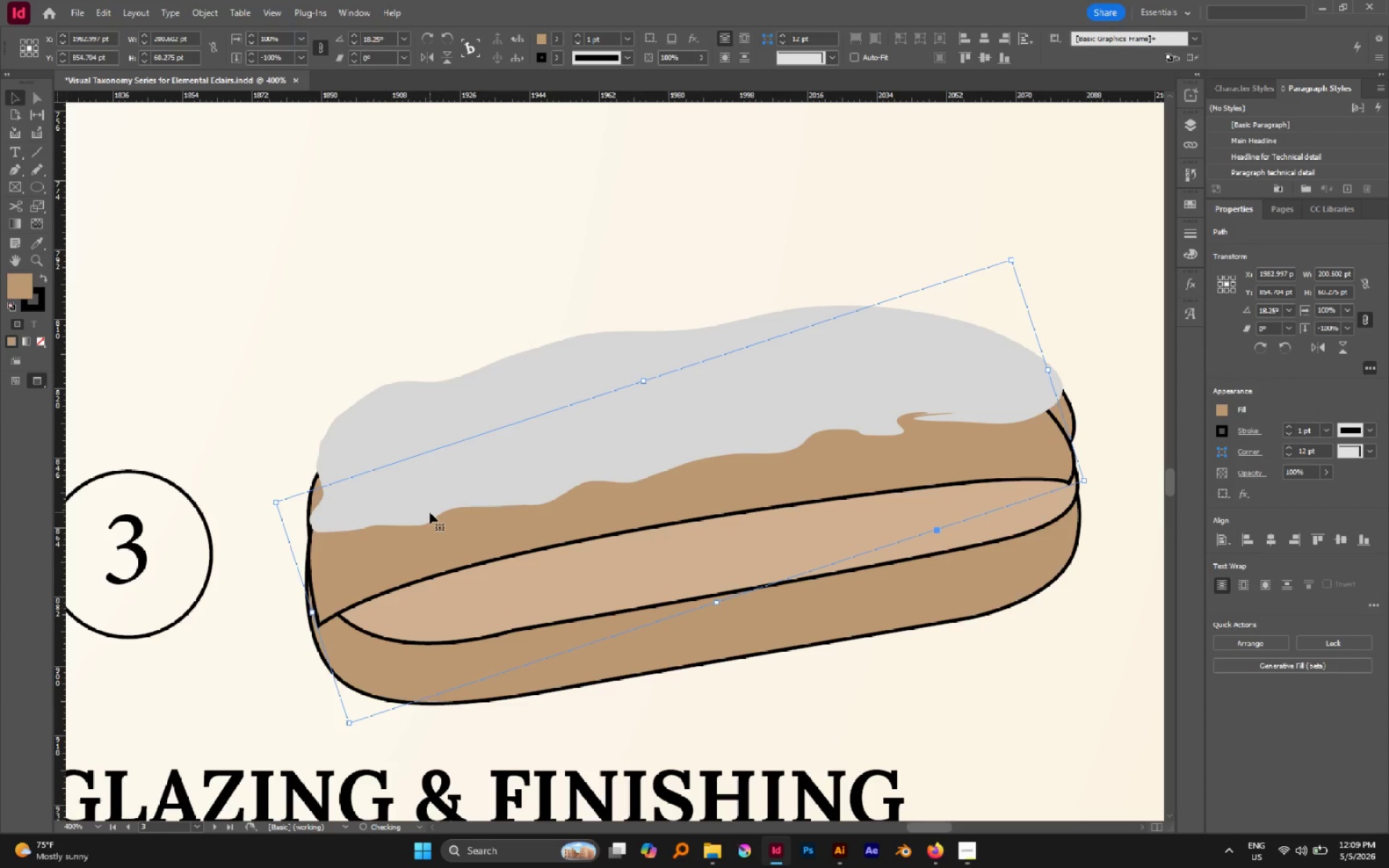 
key(Control+BracketLeft)
 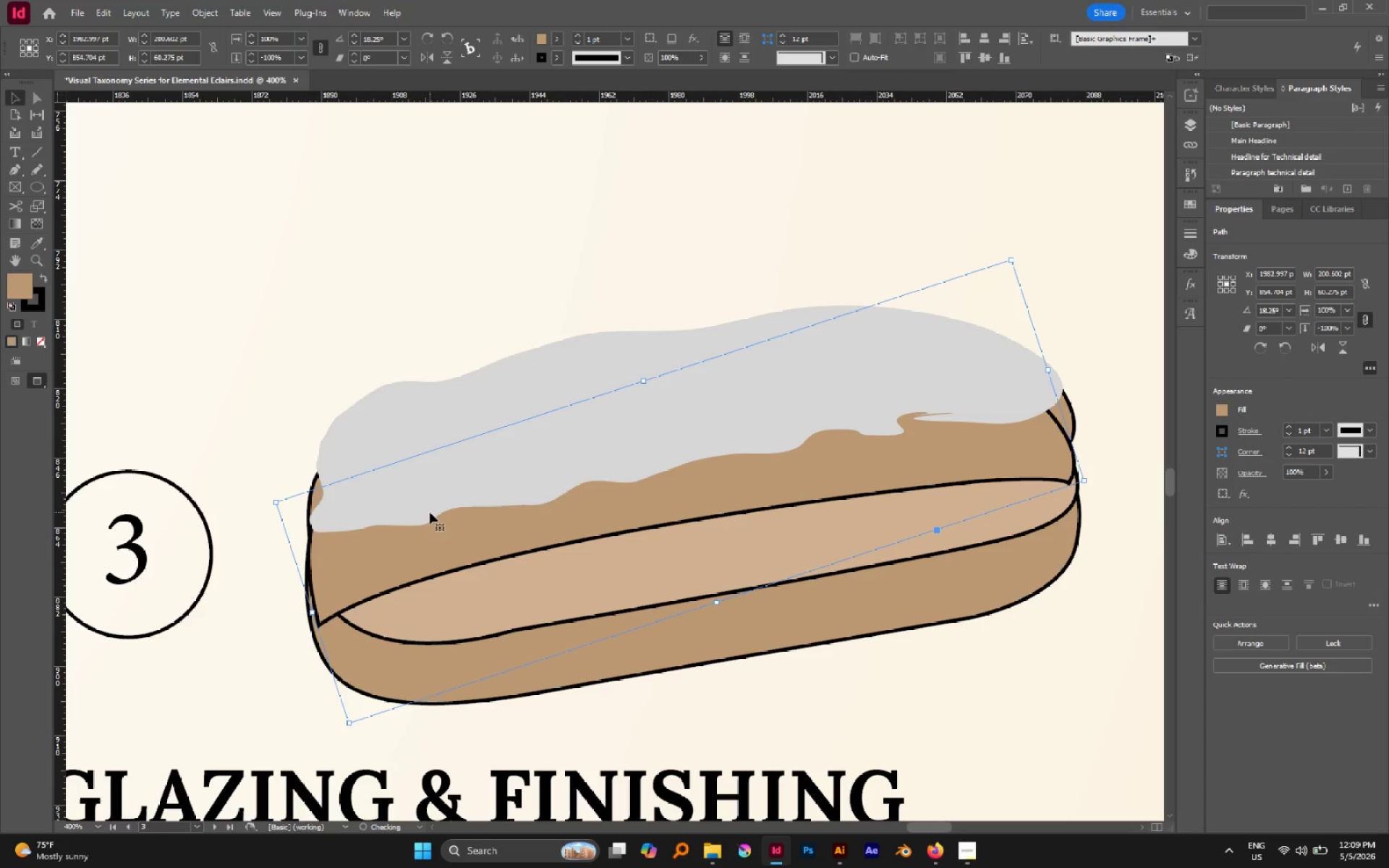 
key(Control+BracketLeft)
 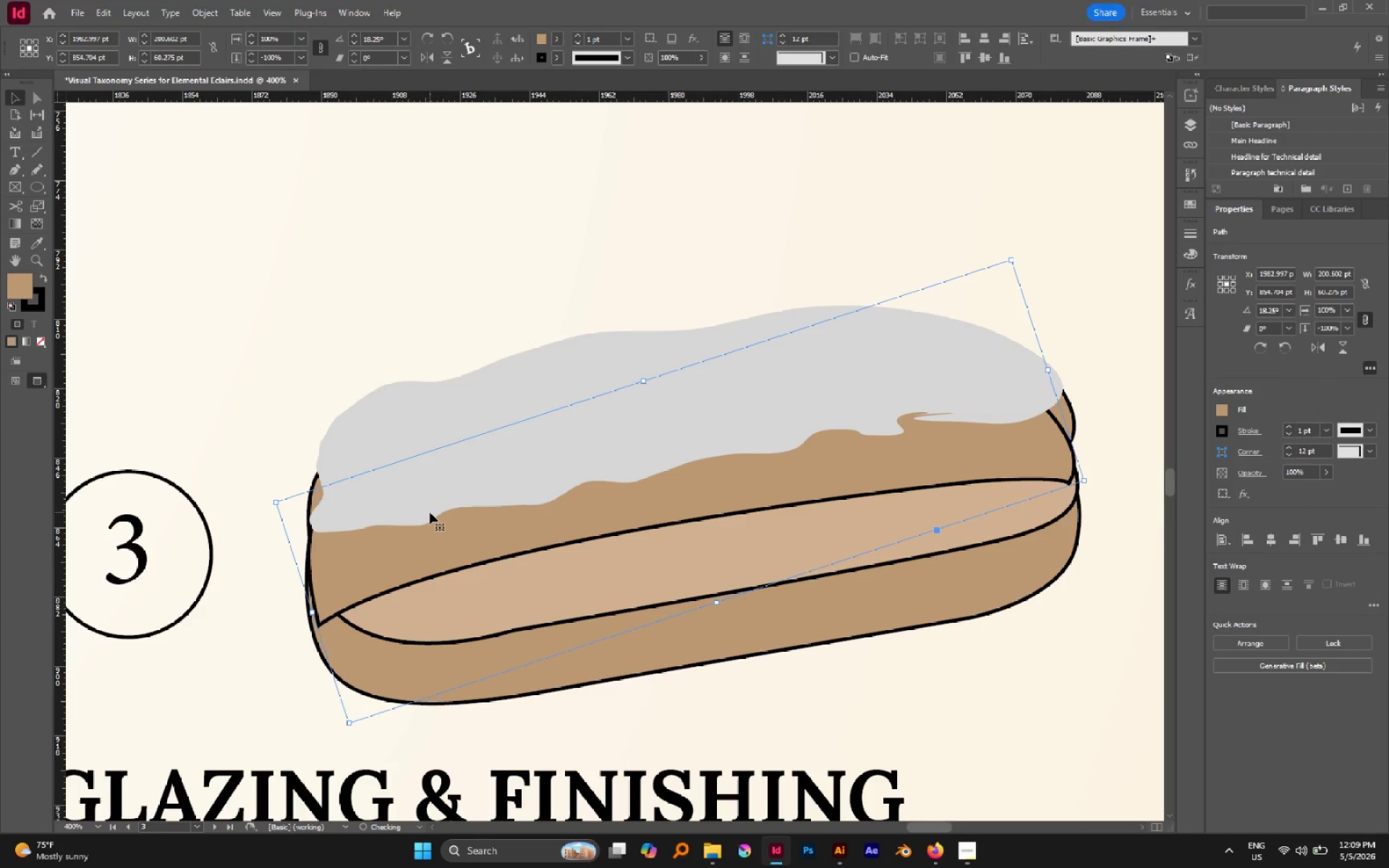 
key(Control+BracketLeft)
 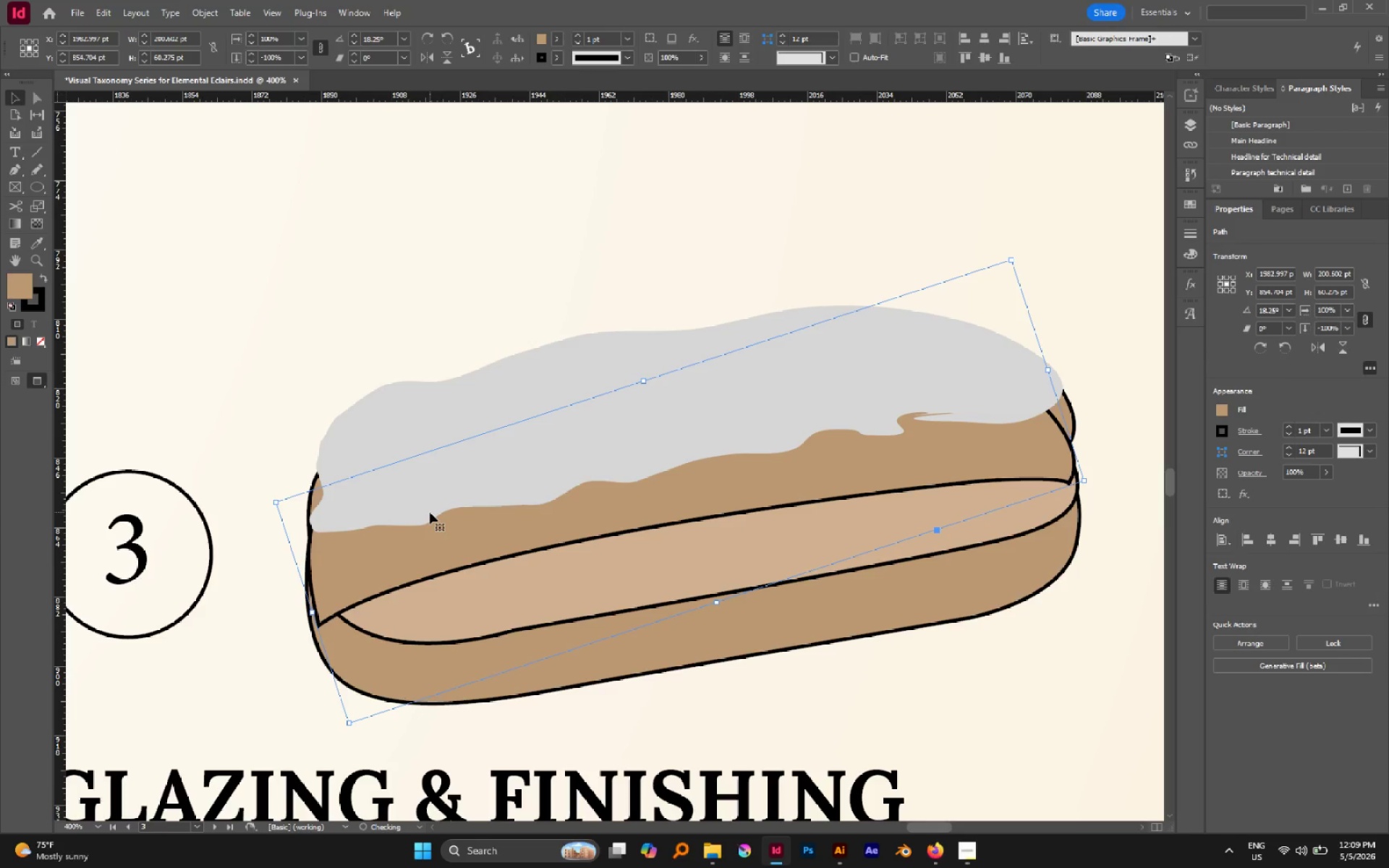 
key(Control+BracketLeft)
 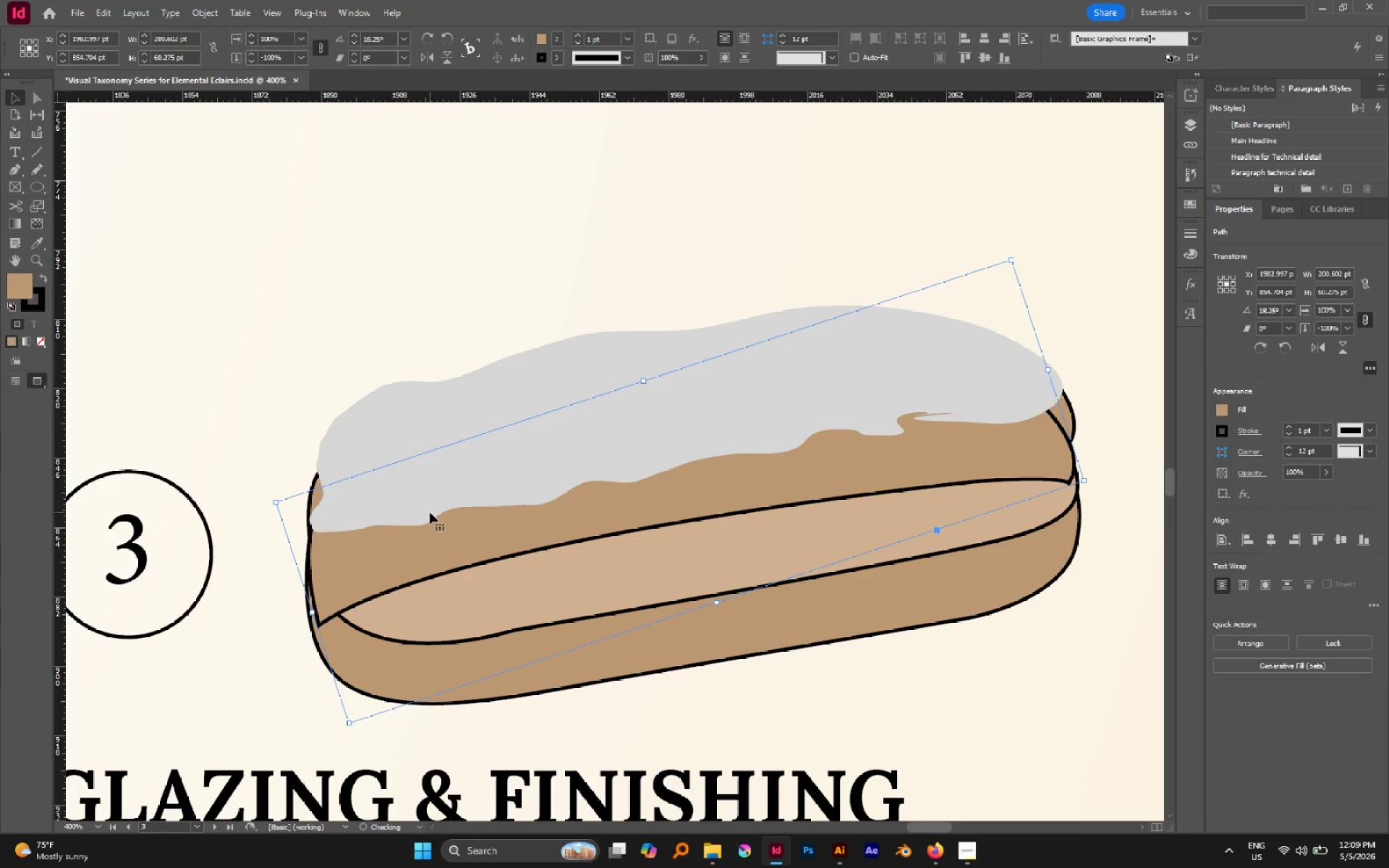 
key(Control+BracketLeft)
 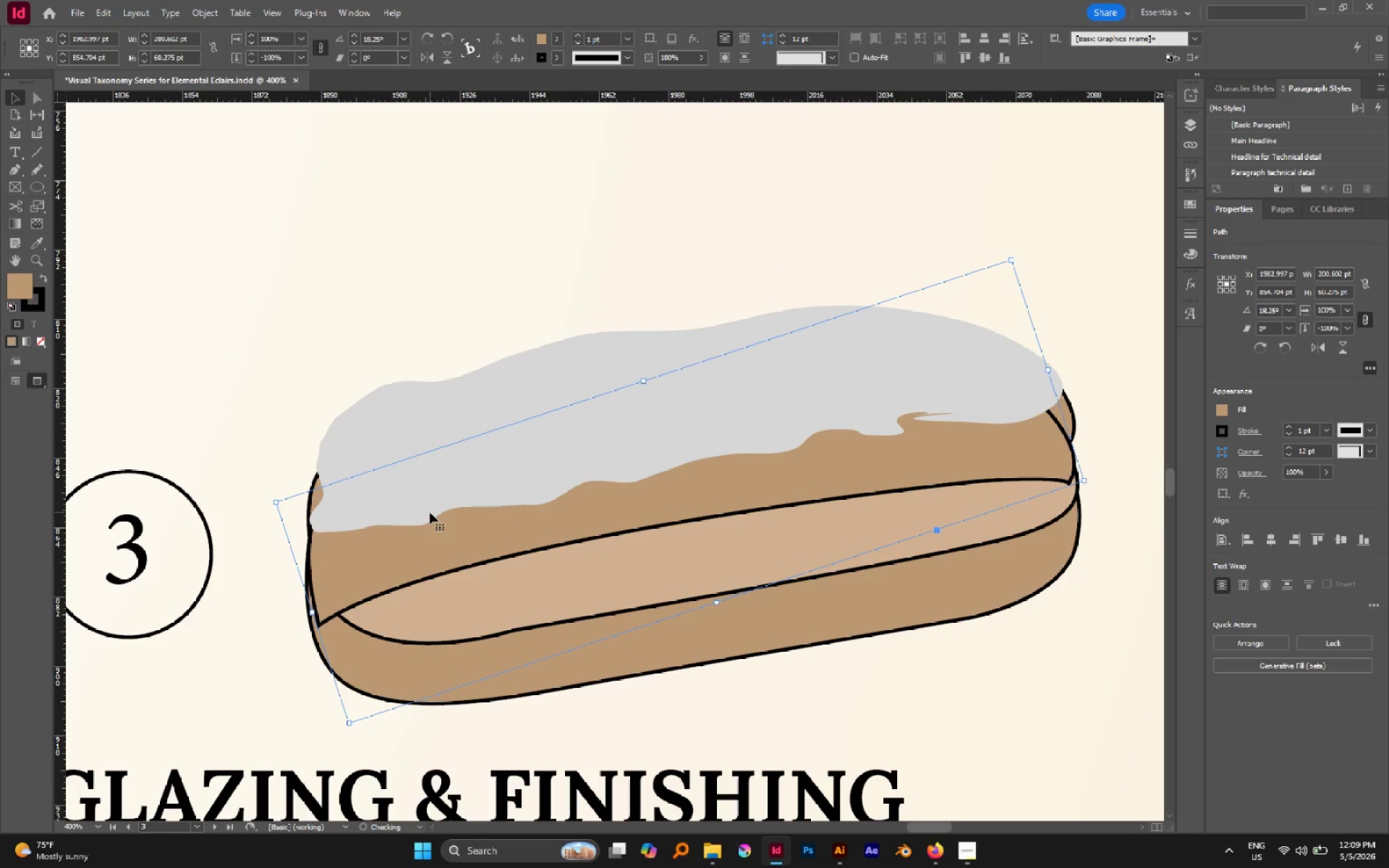 
key(Control+BracketLeft)
 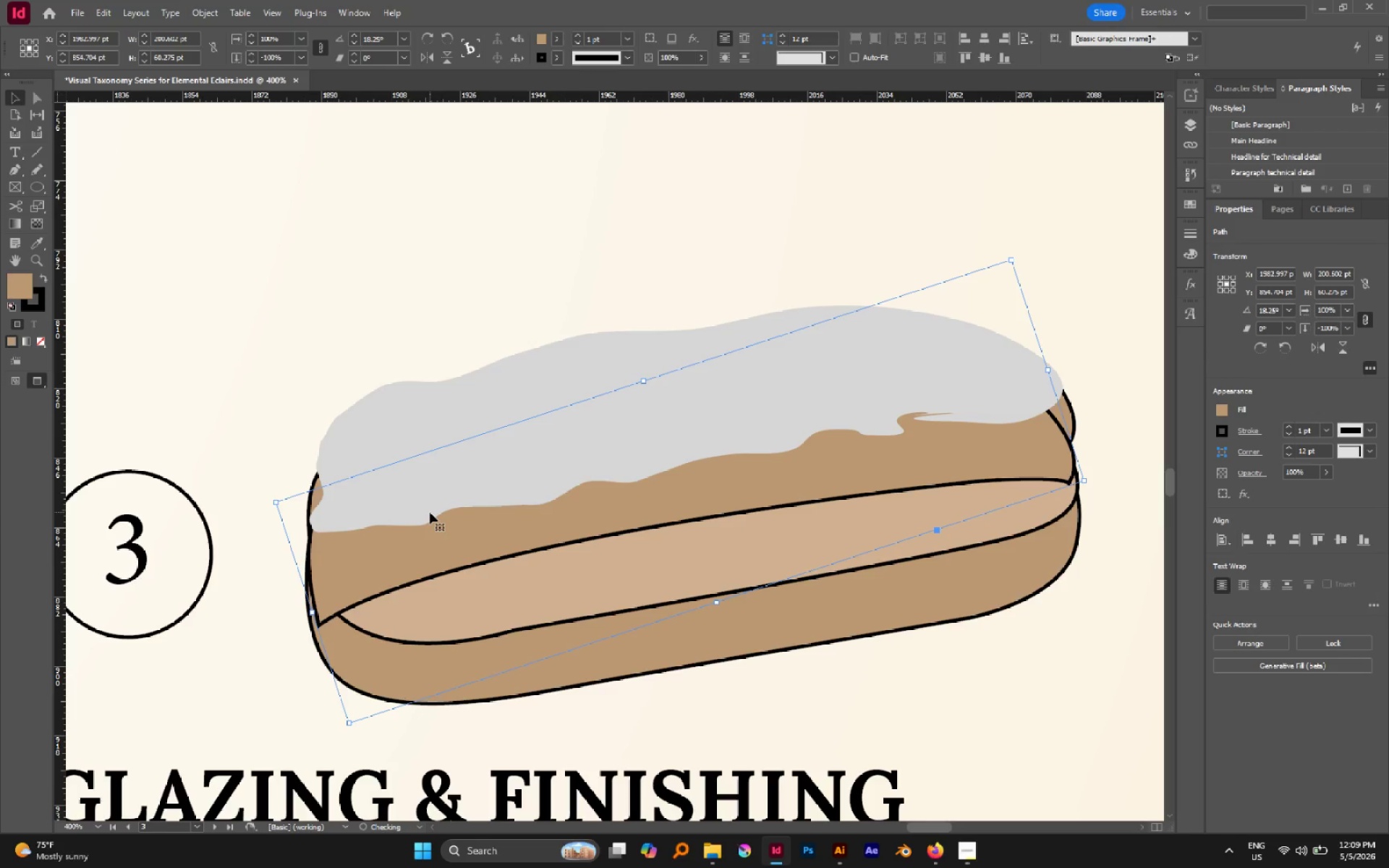 
key(Control+BracketLeft)
 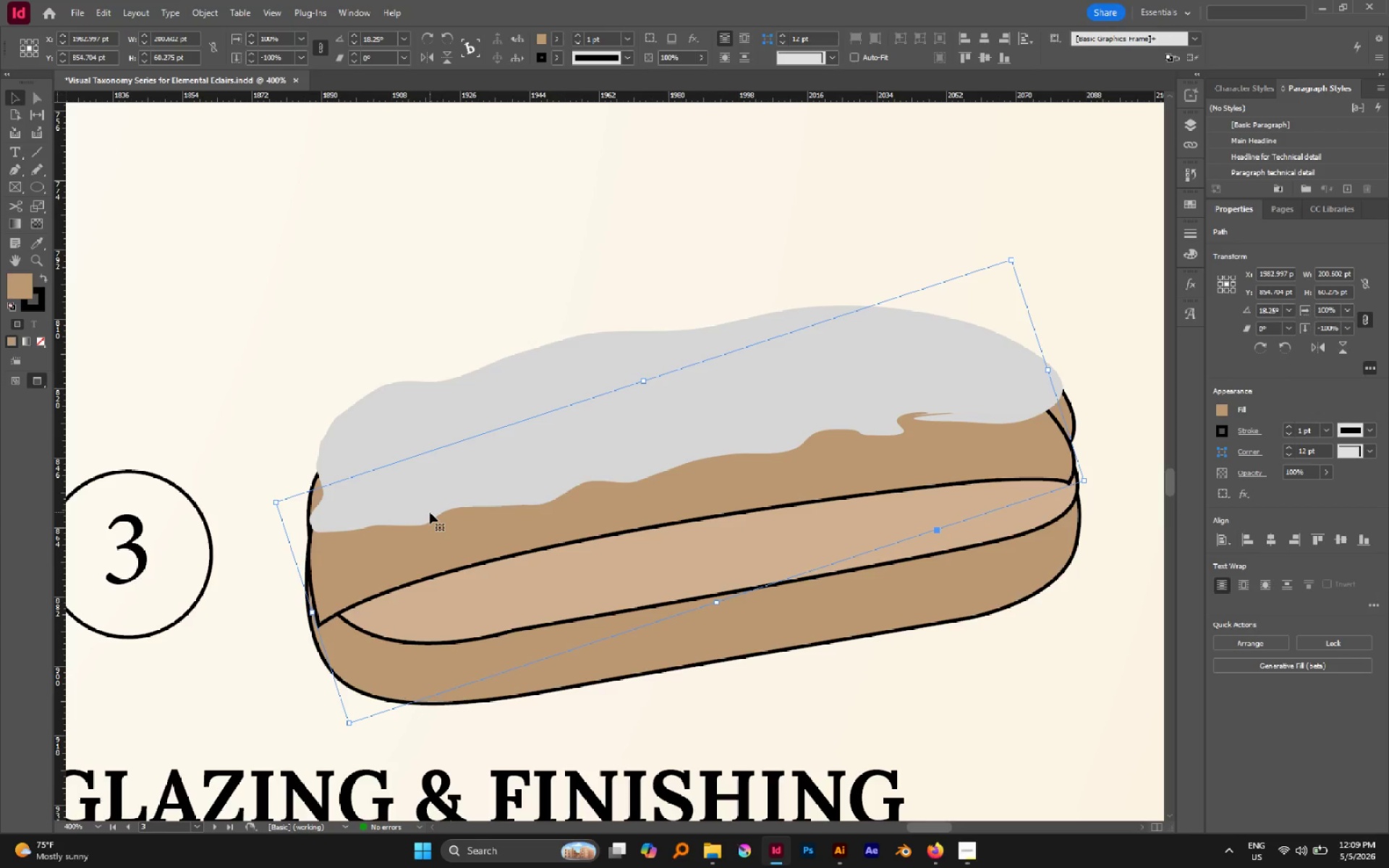 
key(Control+BracketLeft)
 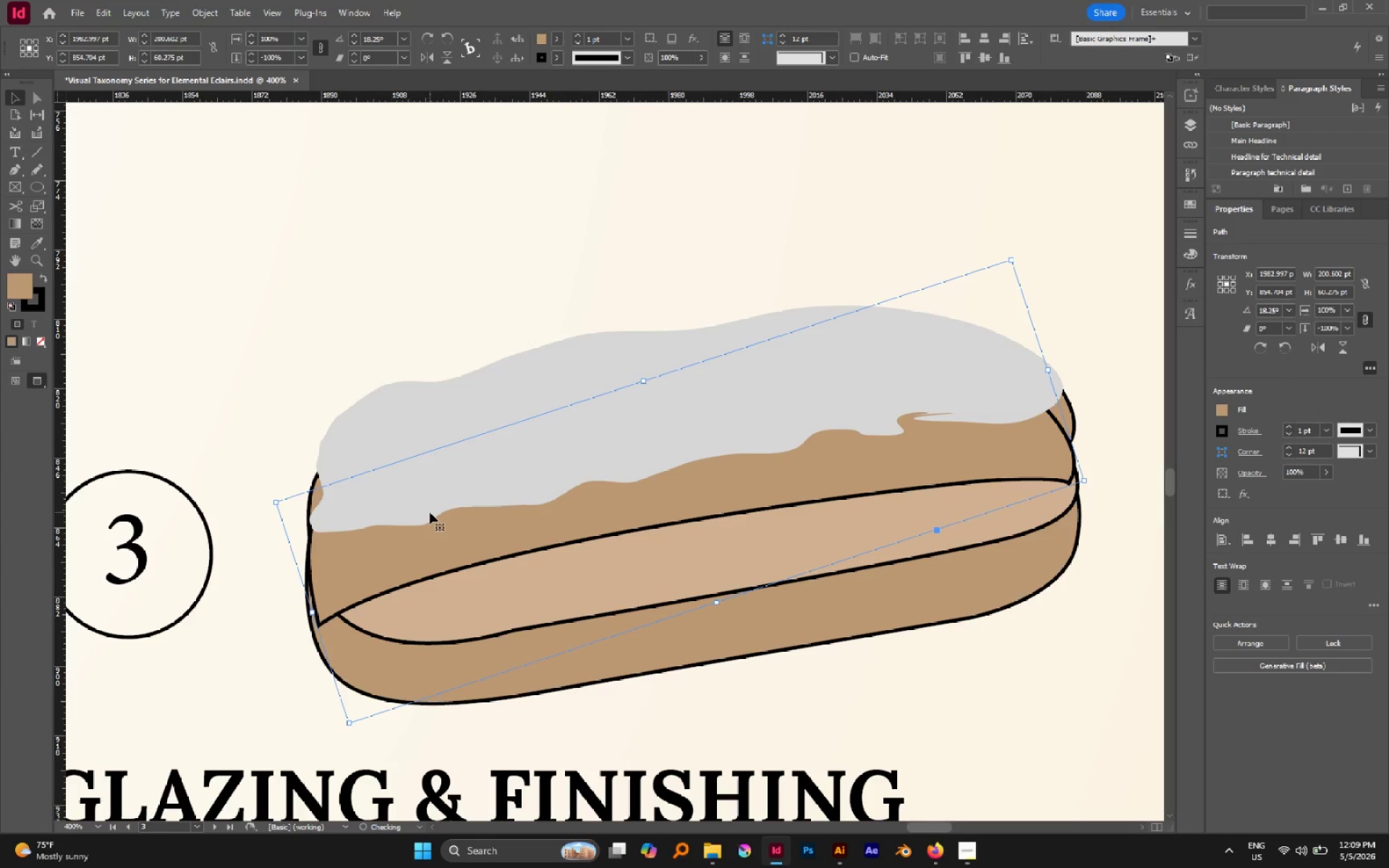 
key(Control+BracketLeft)
 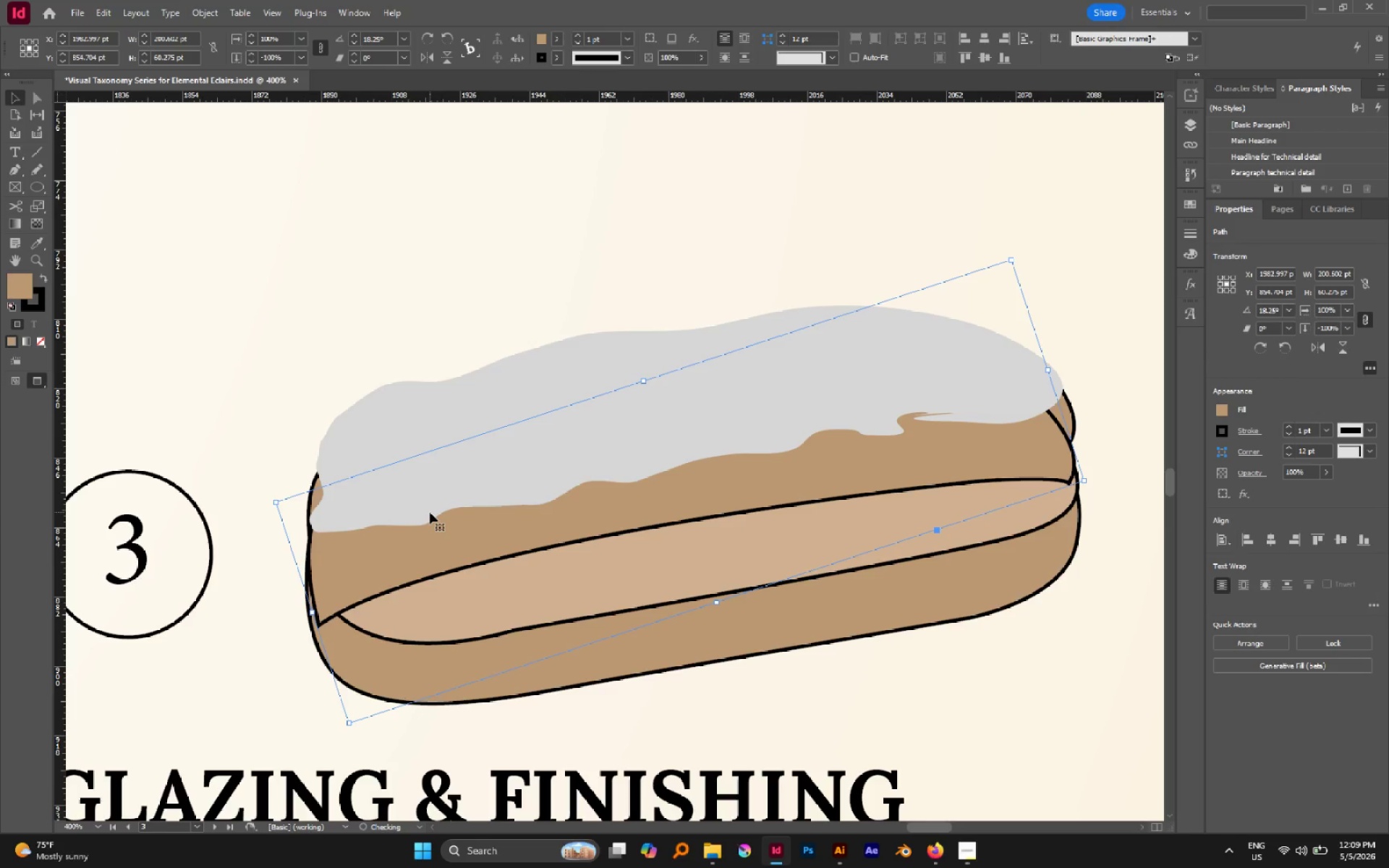 
key(Control+BracketLeft)
 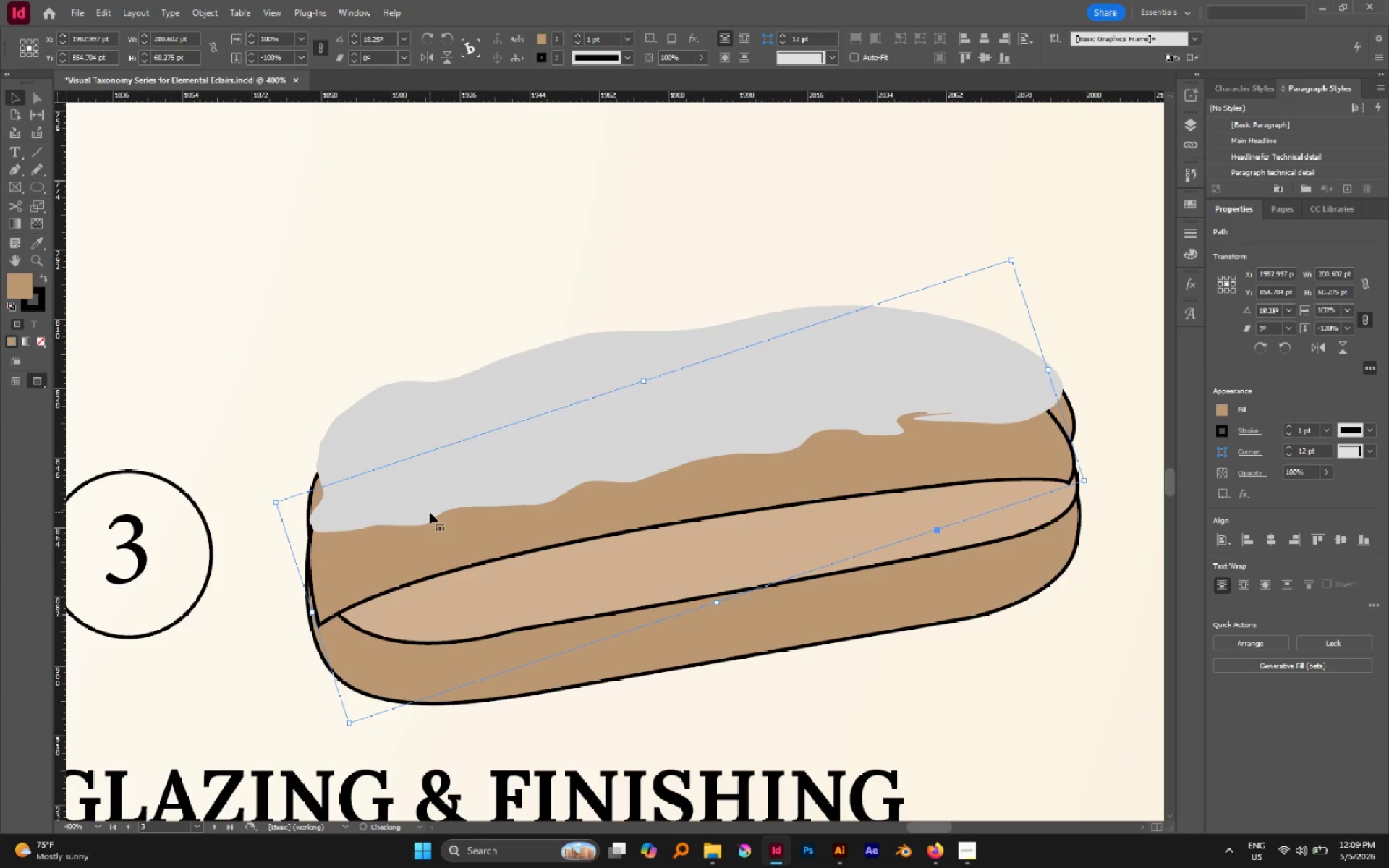 
key(Control+BracketLeft)
 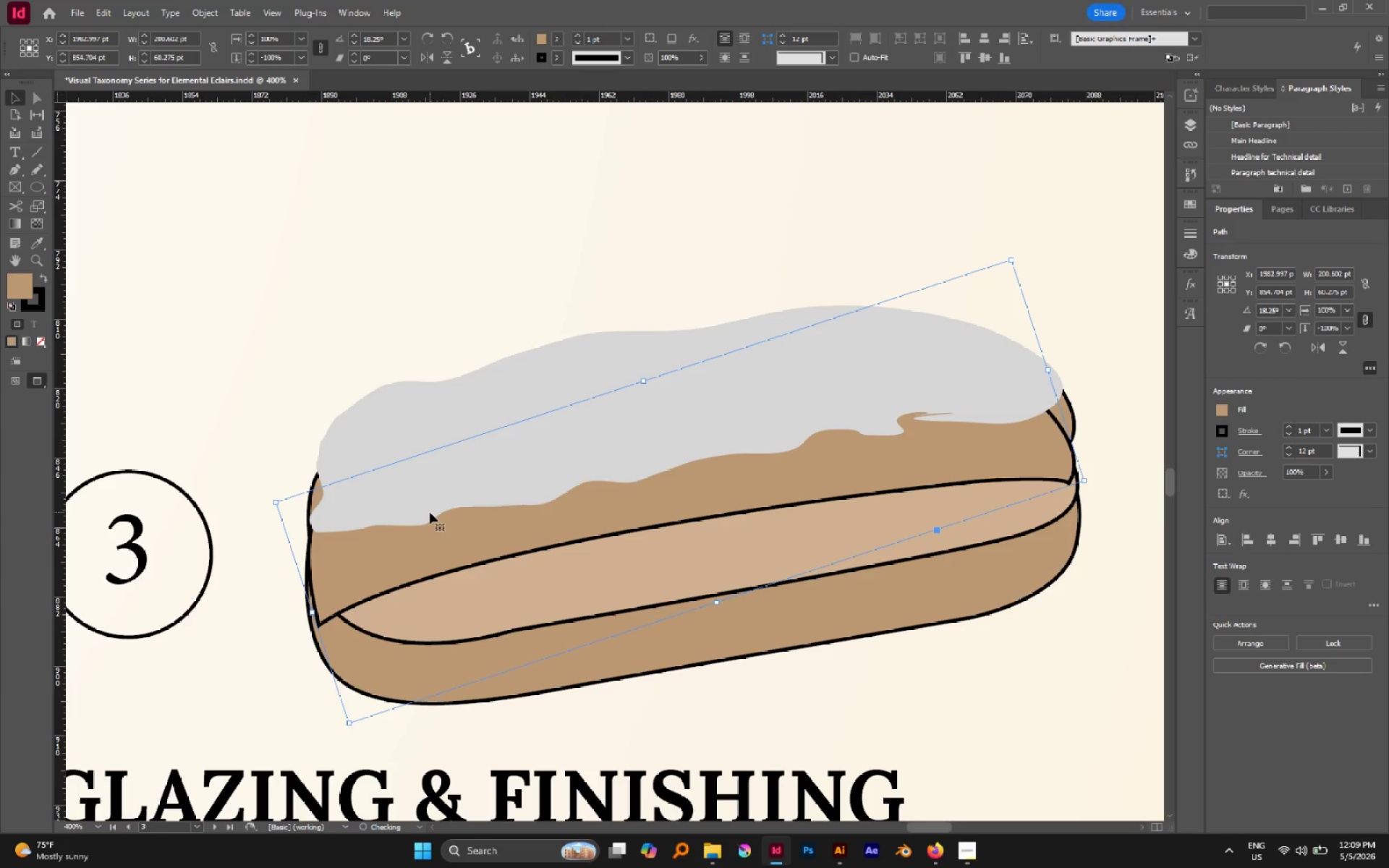 
key(Control+BracketLeft)
 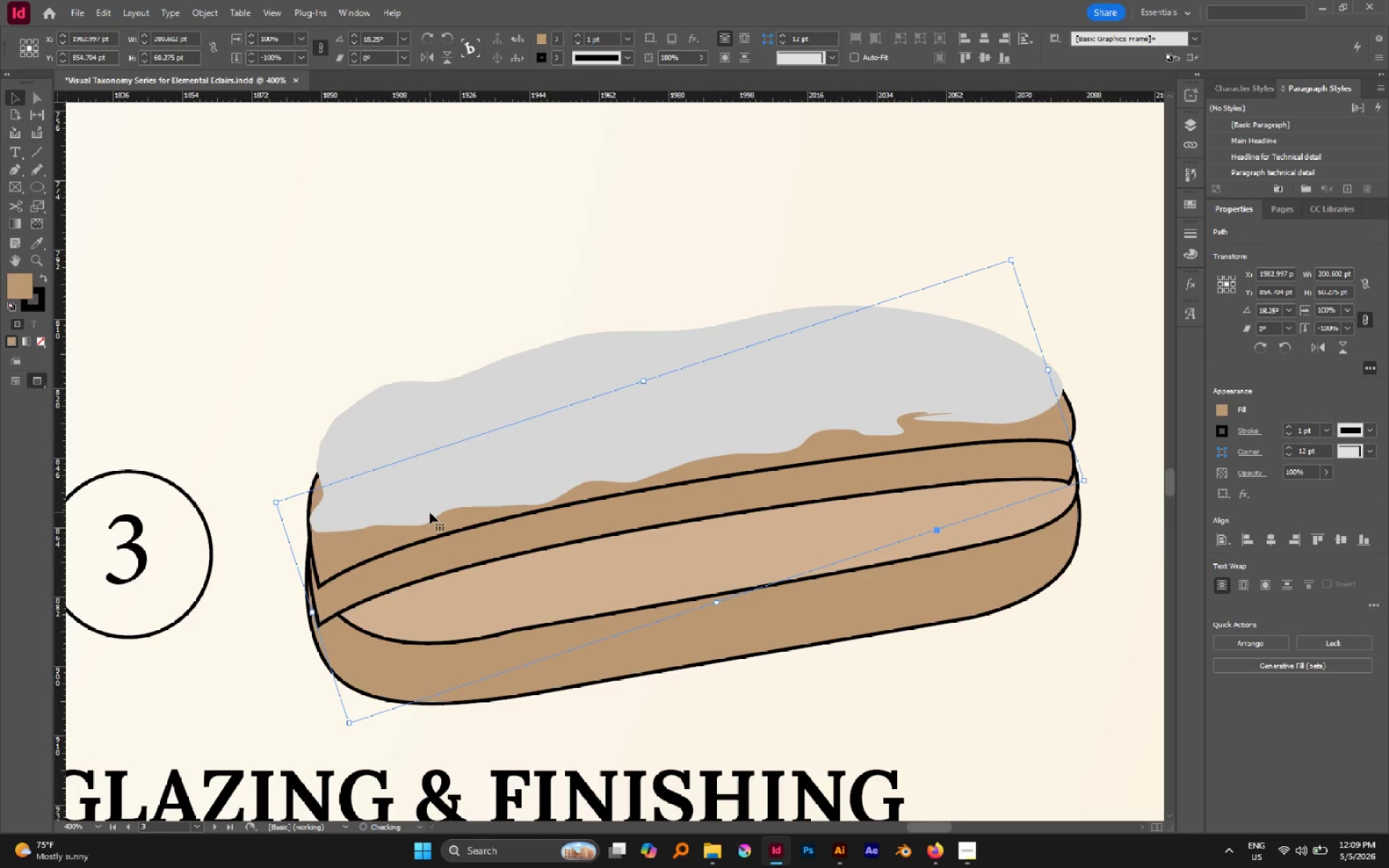 
key(Control+BracketLeft)
 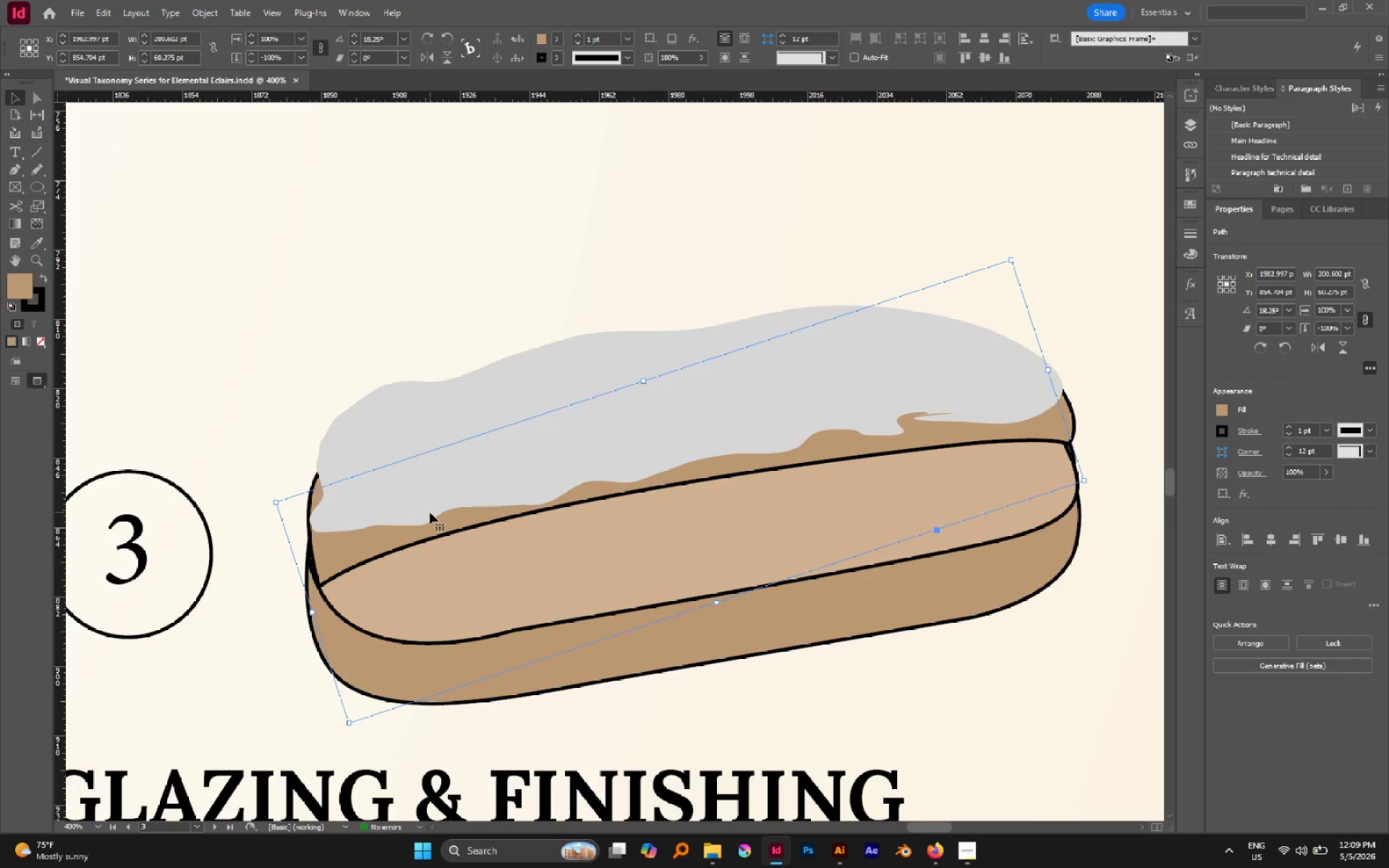 
key(Control+BracketRight)
 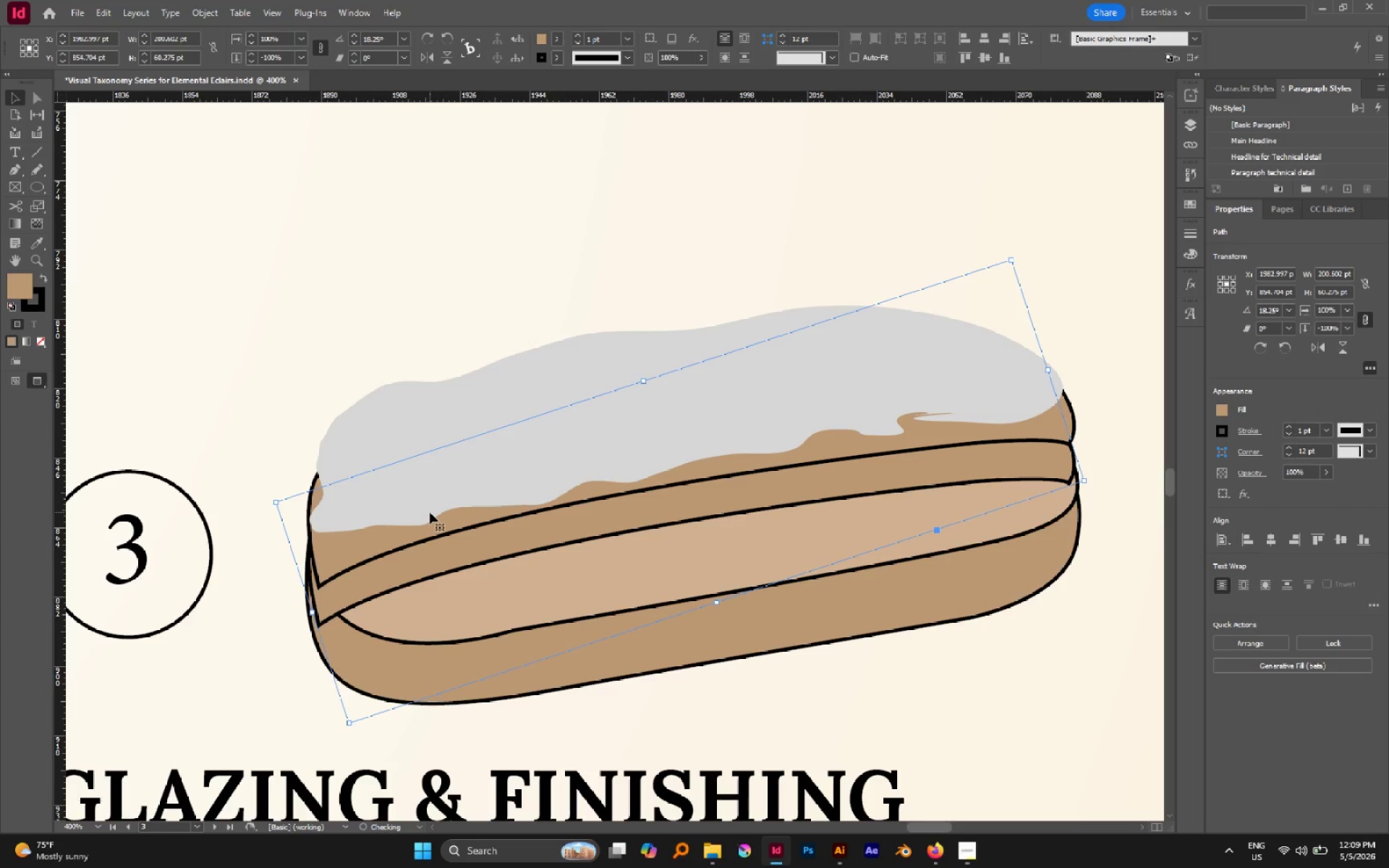 
key(A)
 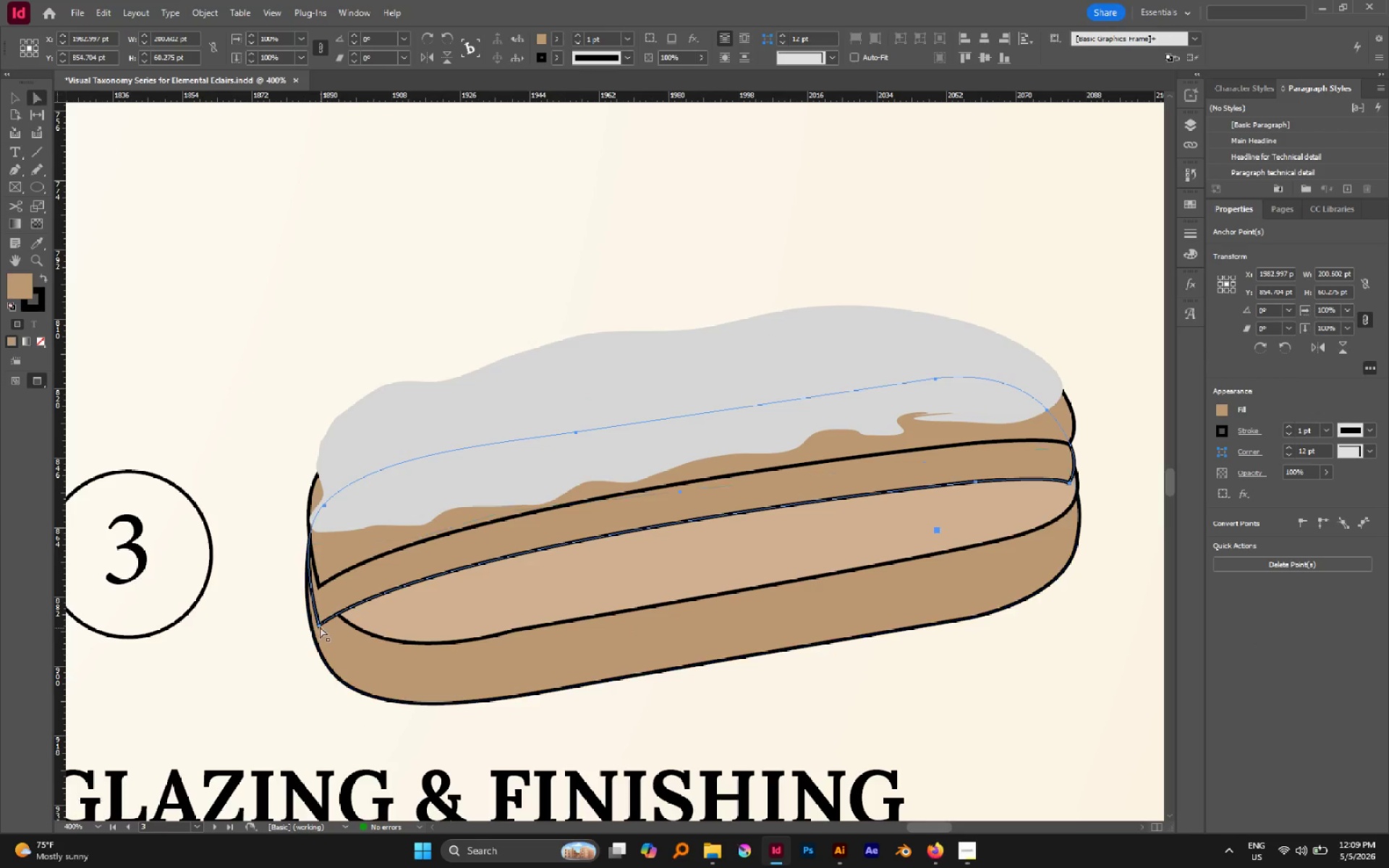 
left_click([320, 626])
 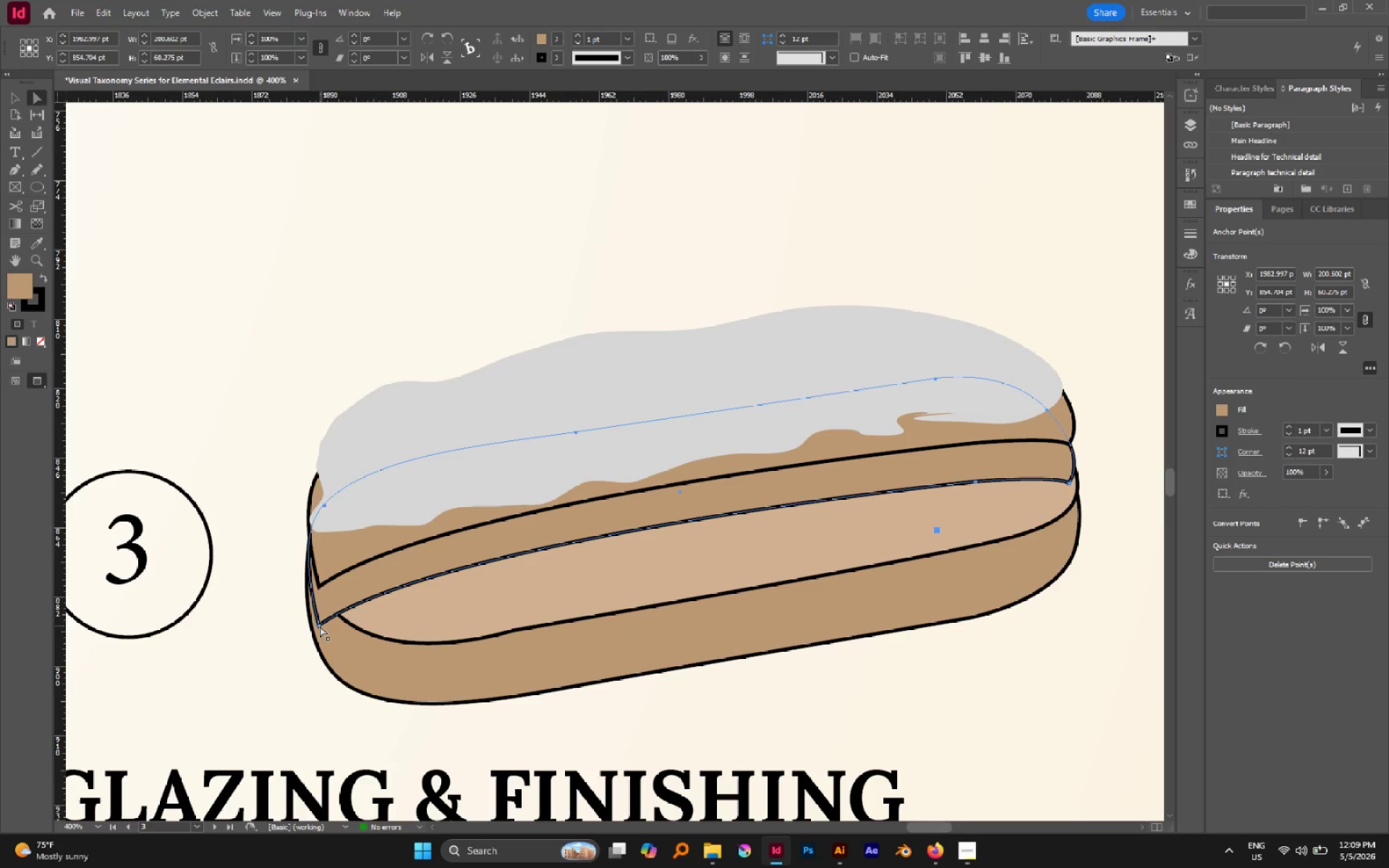 
left_click_drag(start_coordinate=[320, 626], to_coordinate=[327, 618])
 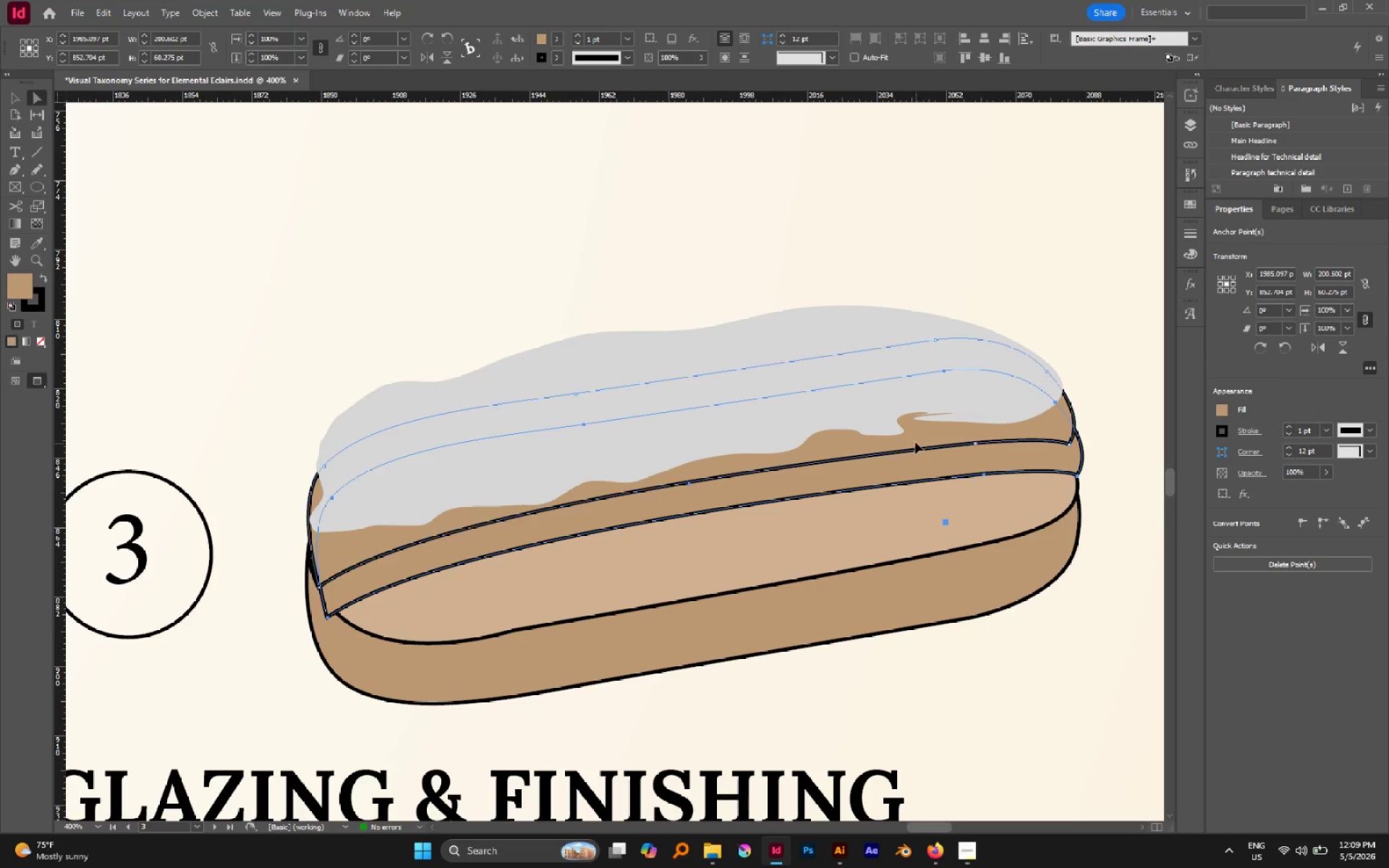 
key(Control+Z)
 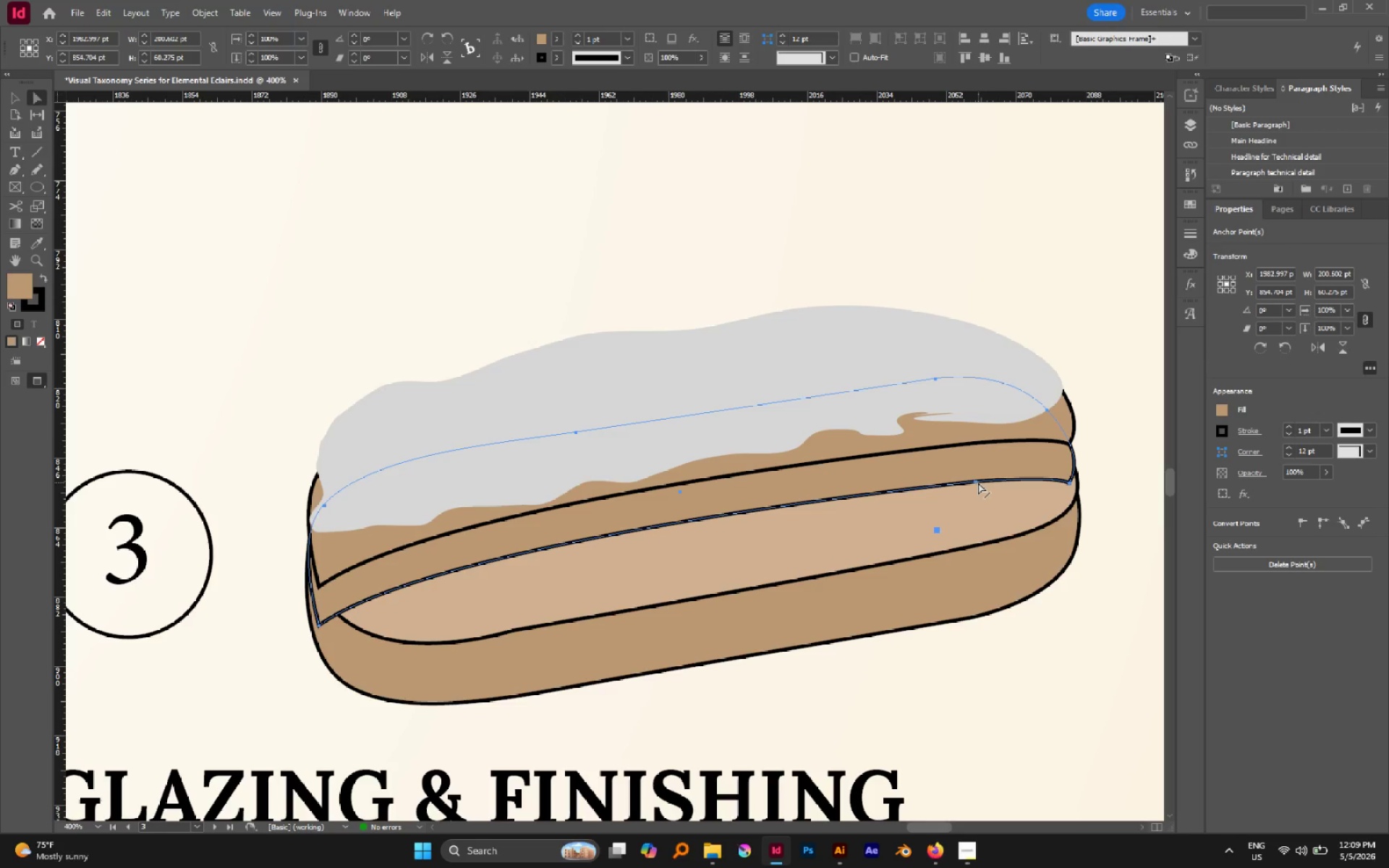 
left_click_drag(start_coordinate=[978, 482], to_coordinate=[982, 495])
 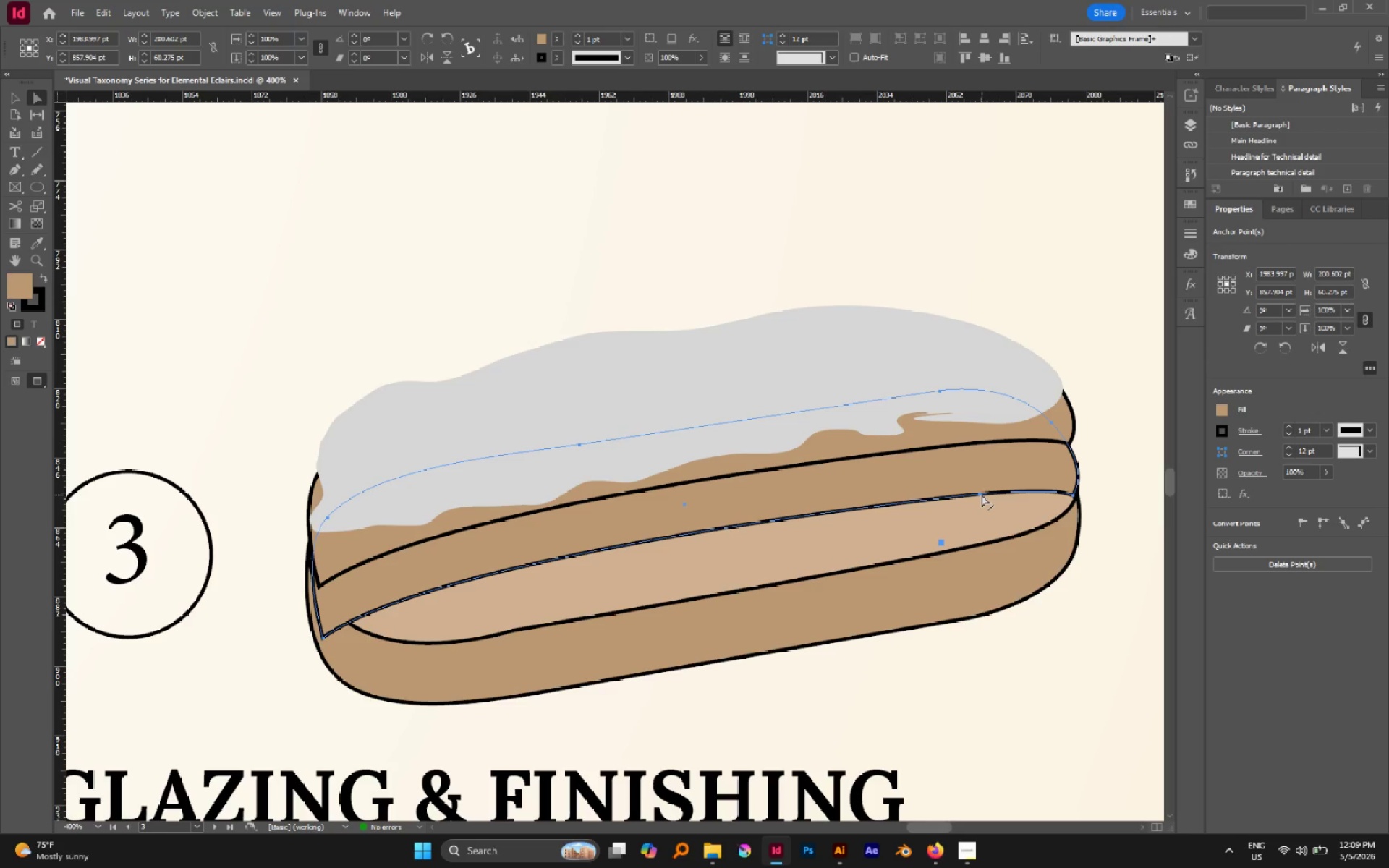 
key(Control+Z)
 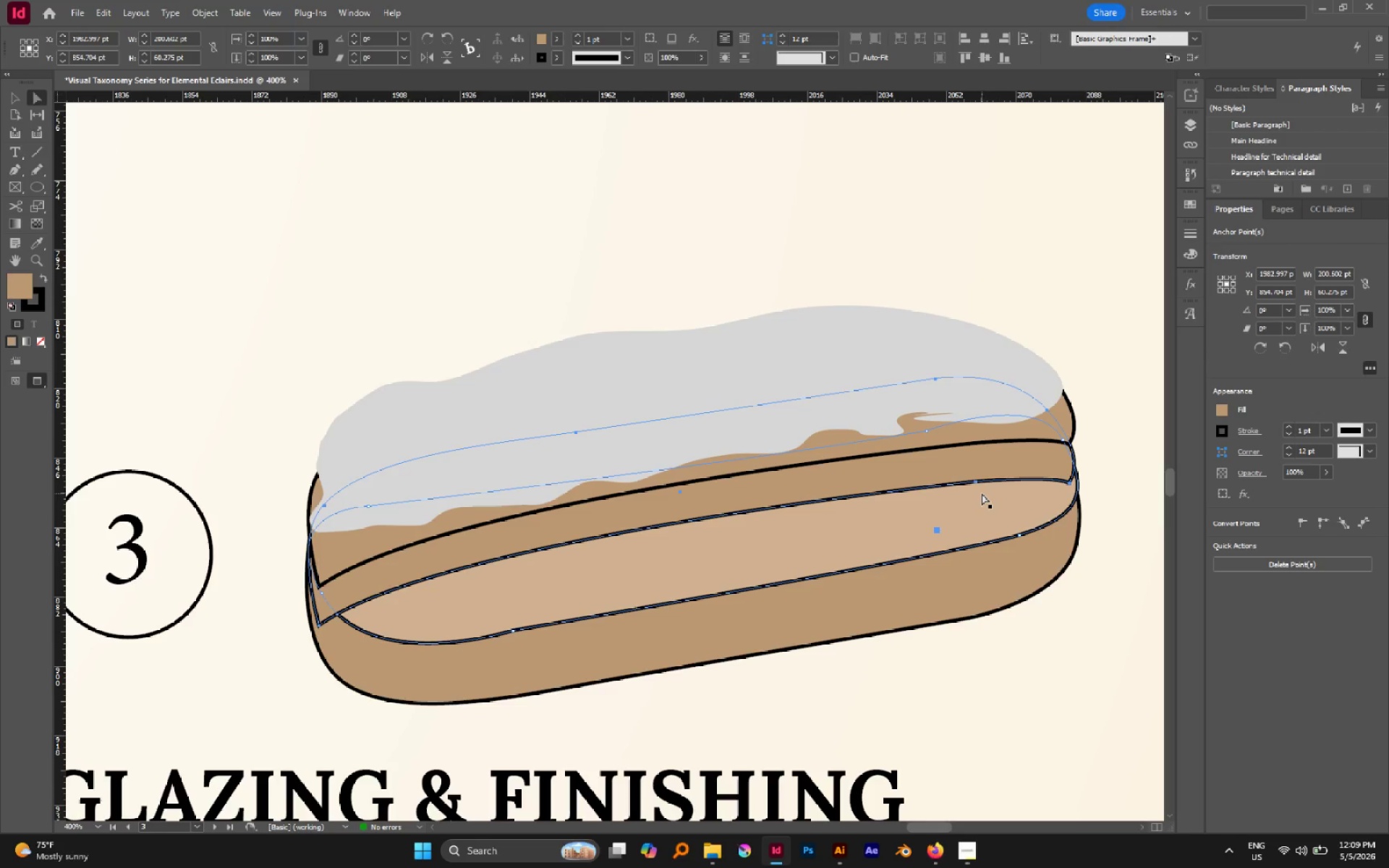 
key(P)
 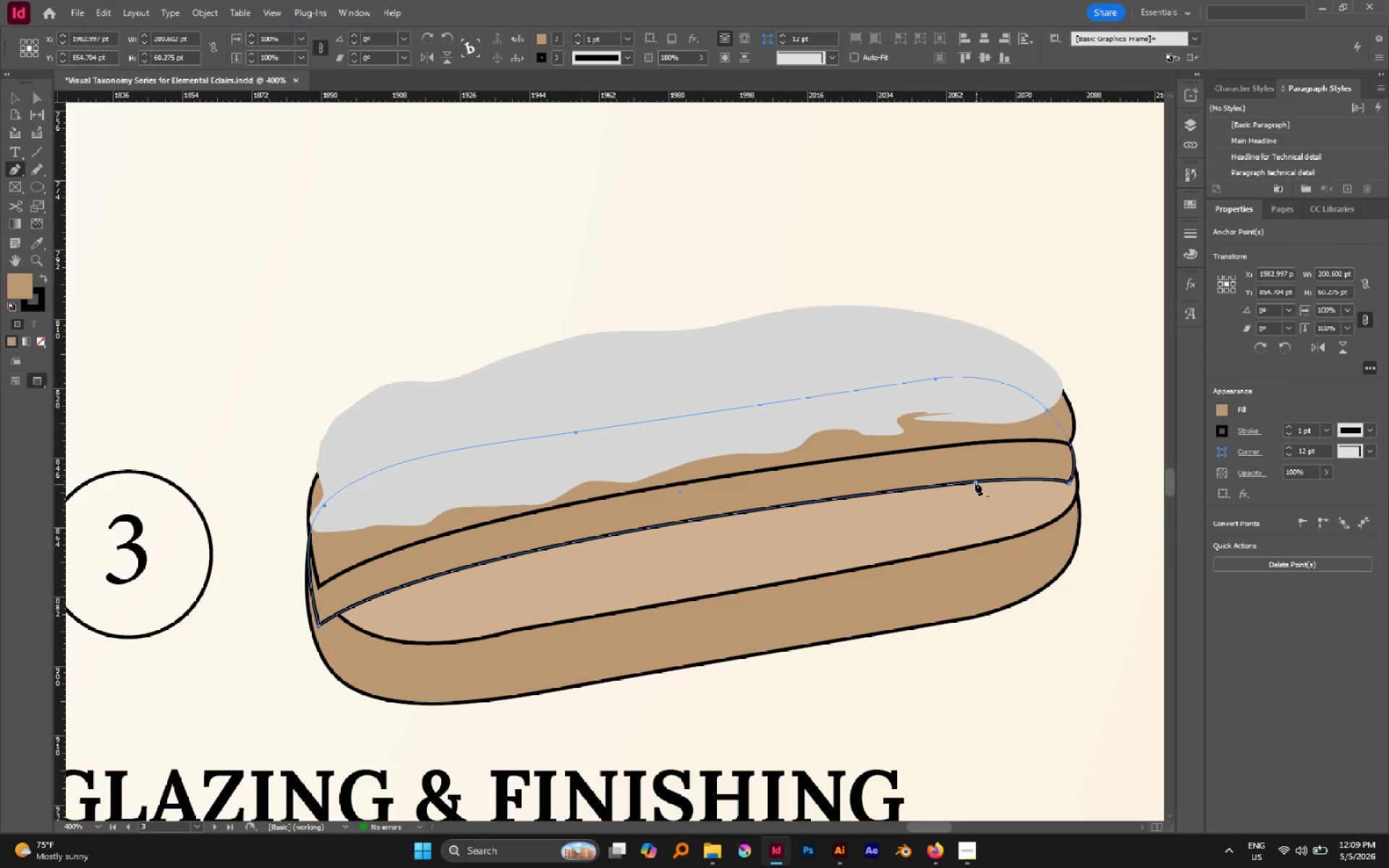 
hold_key(key=AltLeft, duration=2.39)
left_click_drag(start_coordinate=[974, 482], to_coordinate=[933, 508])
 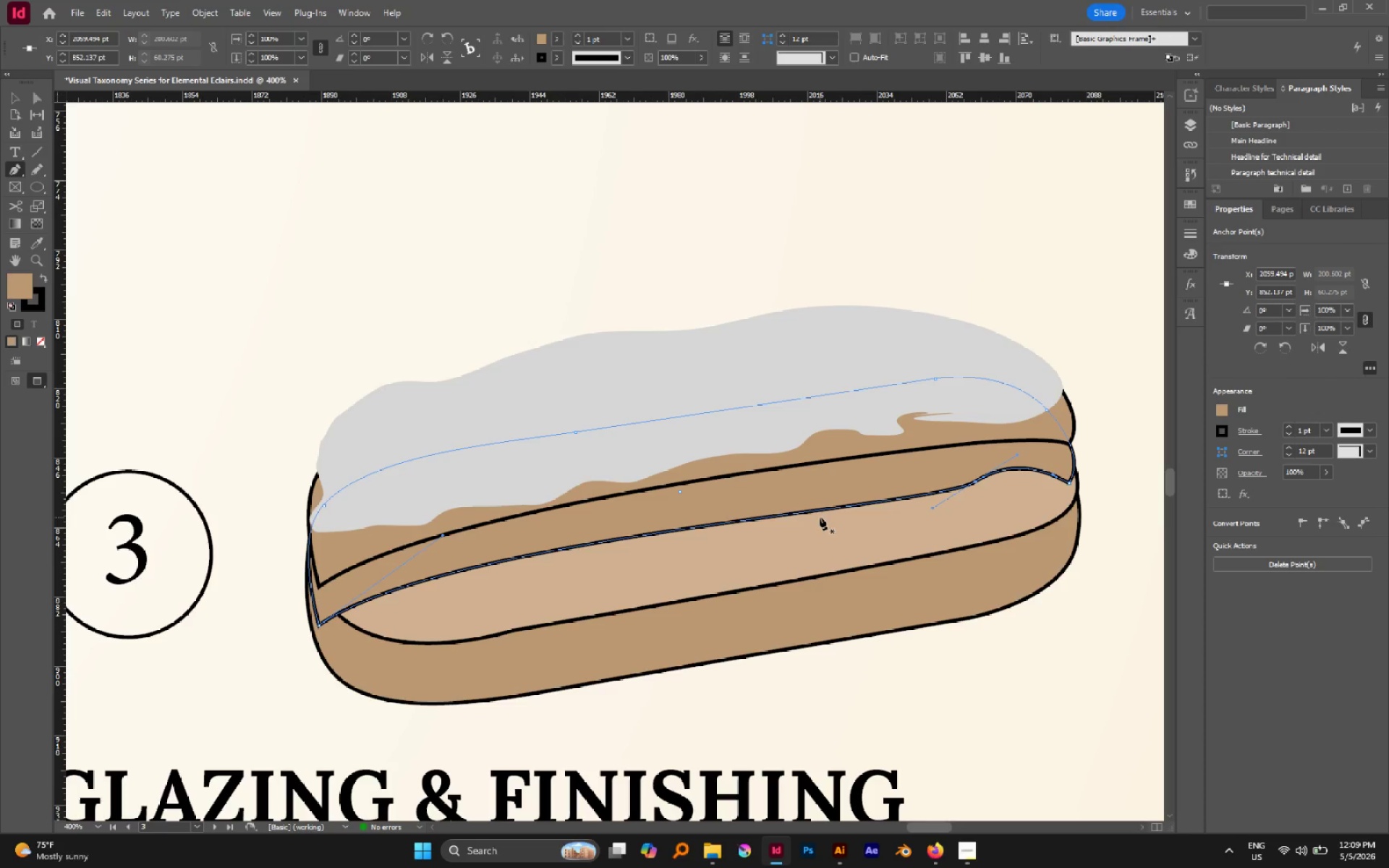 
left_click([810, 511])
 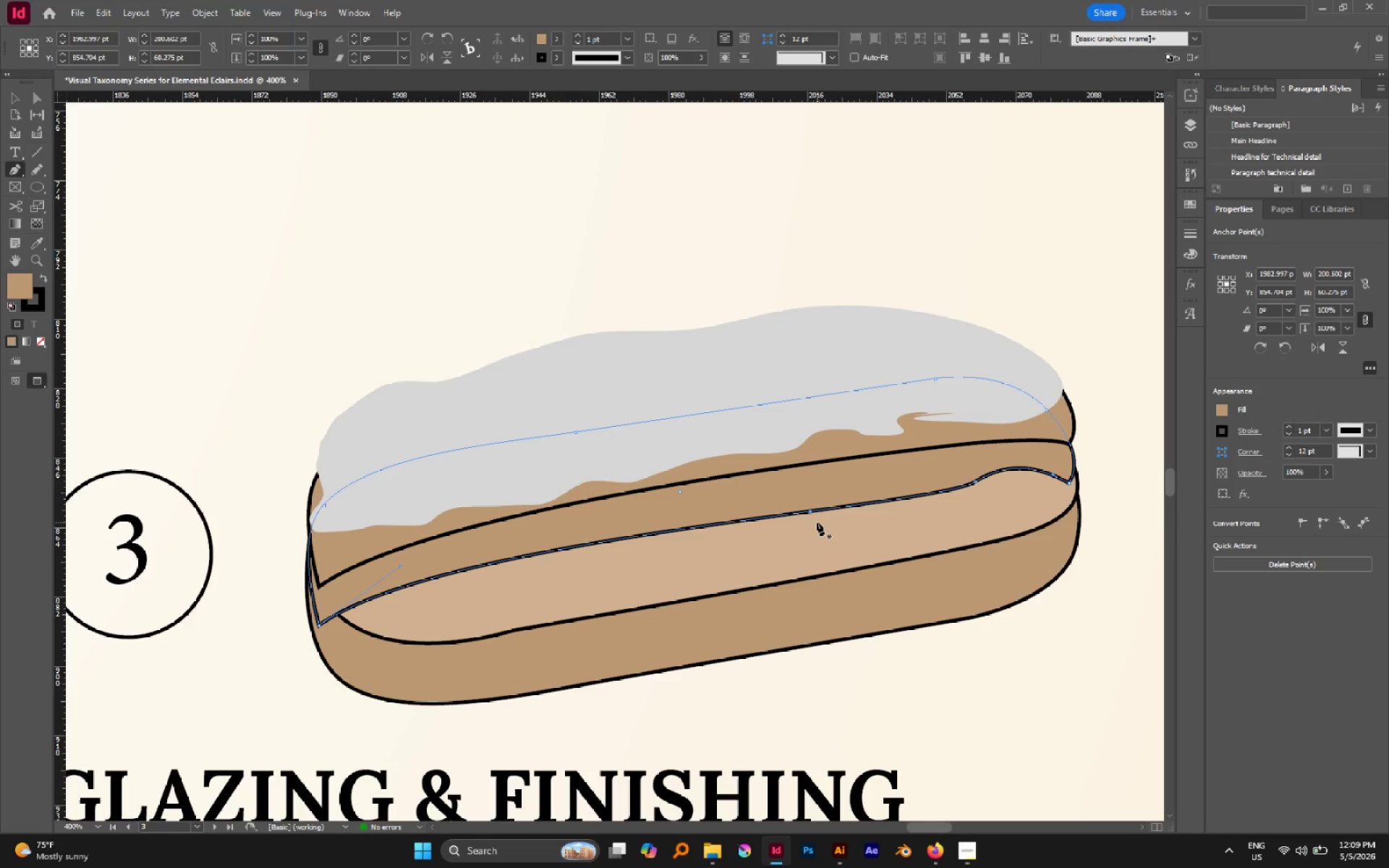 
left_click([812, 513])
 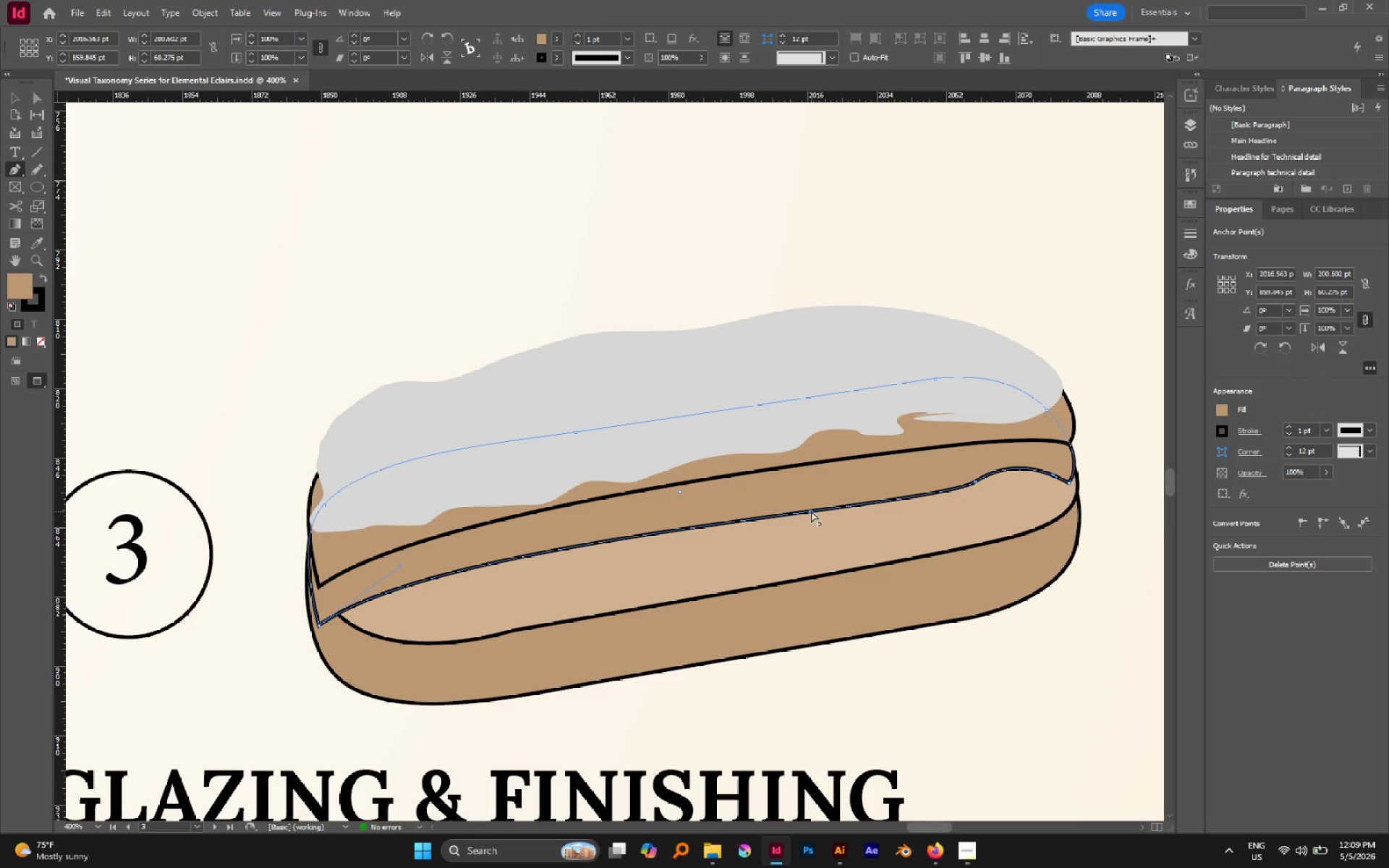 
left_click([811, 511])
 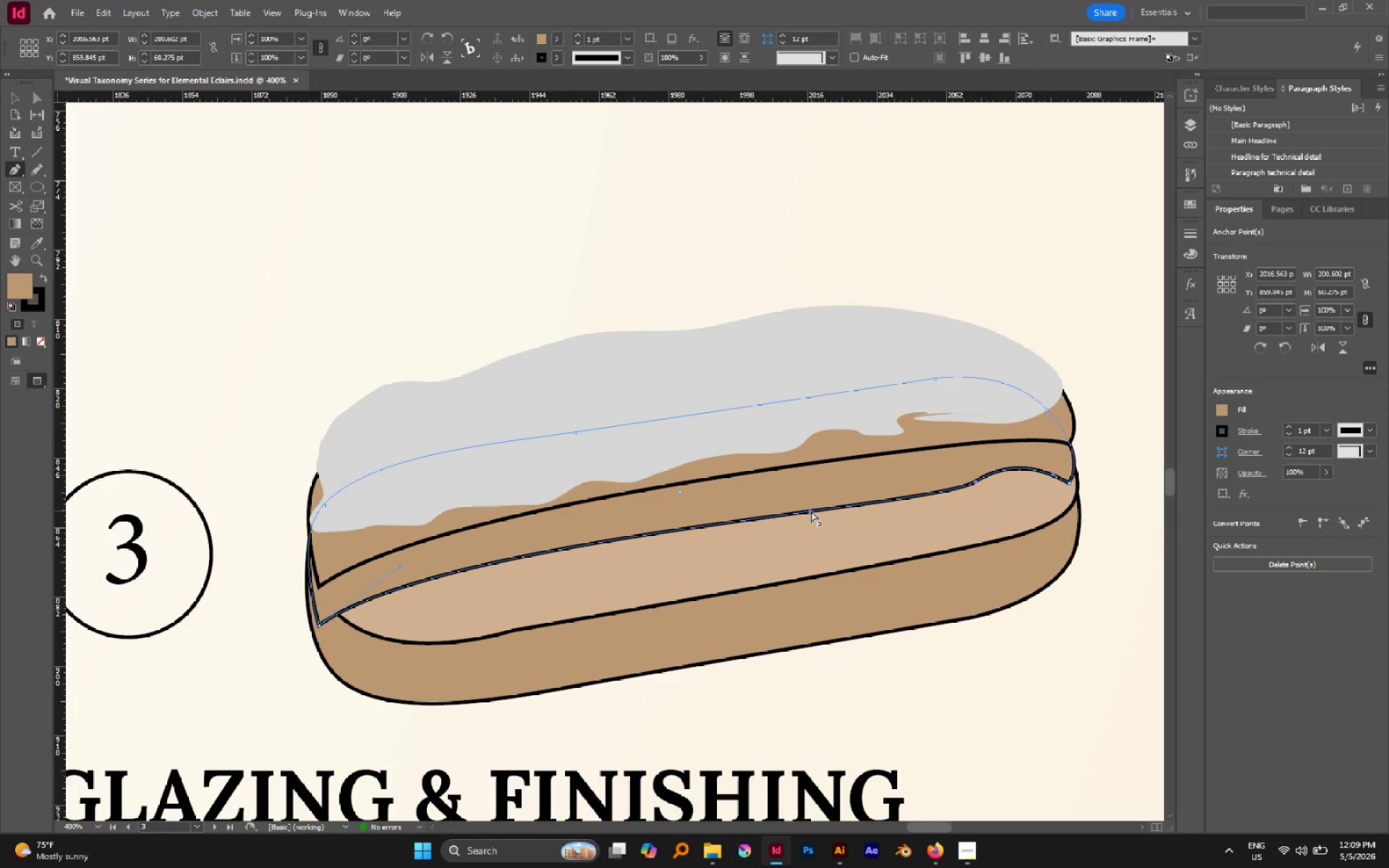 
left_click_drag(start_coordinate=[811, 511], to_coordinate=[812, 518])
 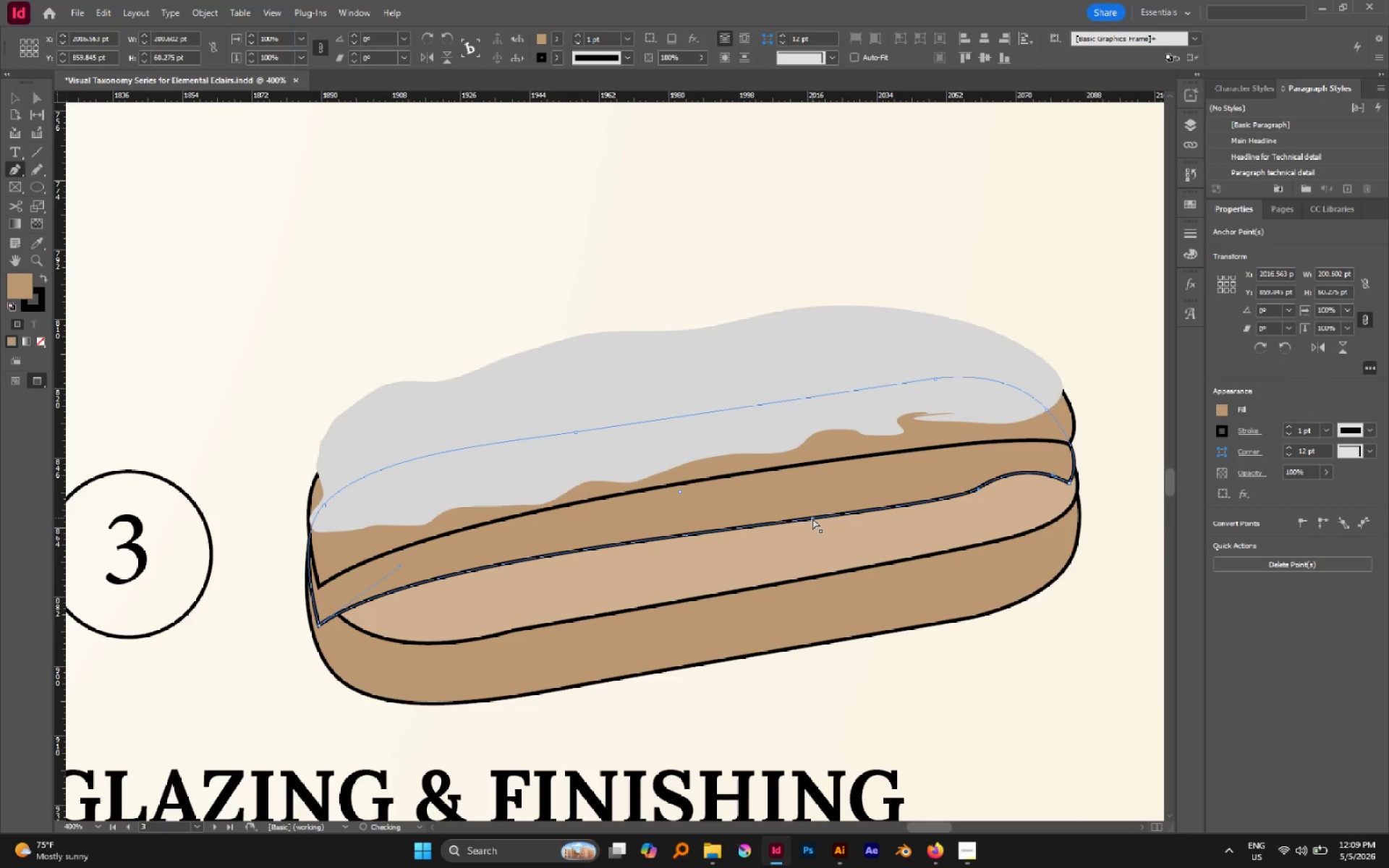 
key(Control+Z)
 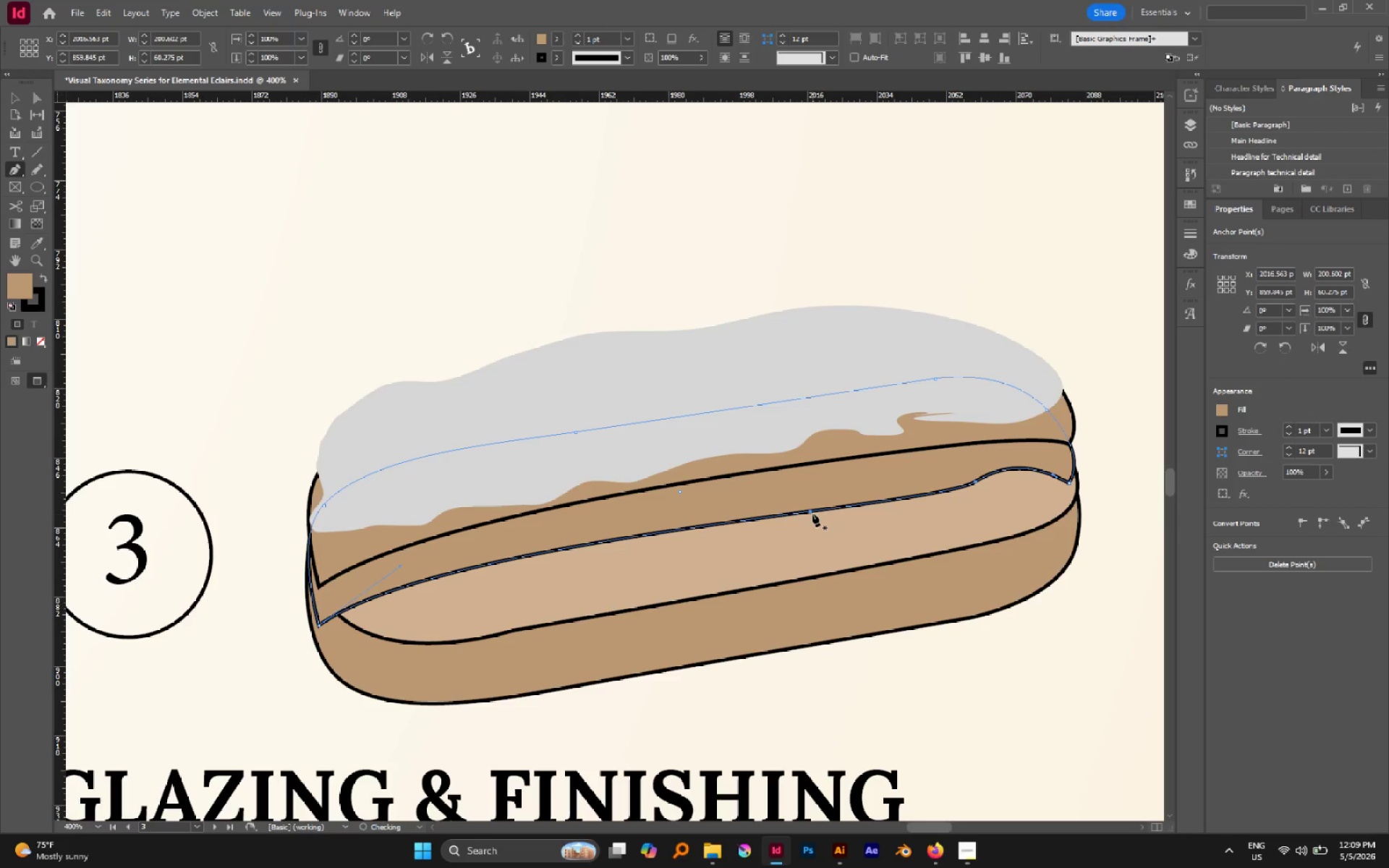 
hold_key(key=AltLeft, duration=3.36)
left_click_drag(start_coordinate=[811, 511], to_coordinate=[721, 488])
 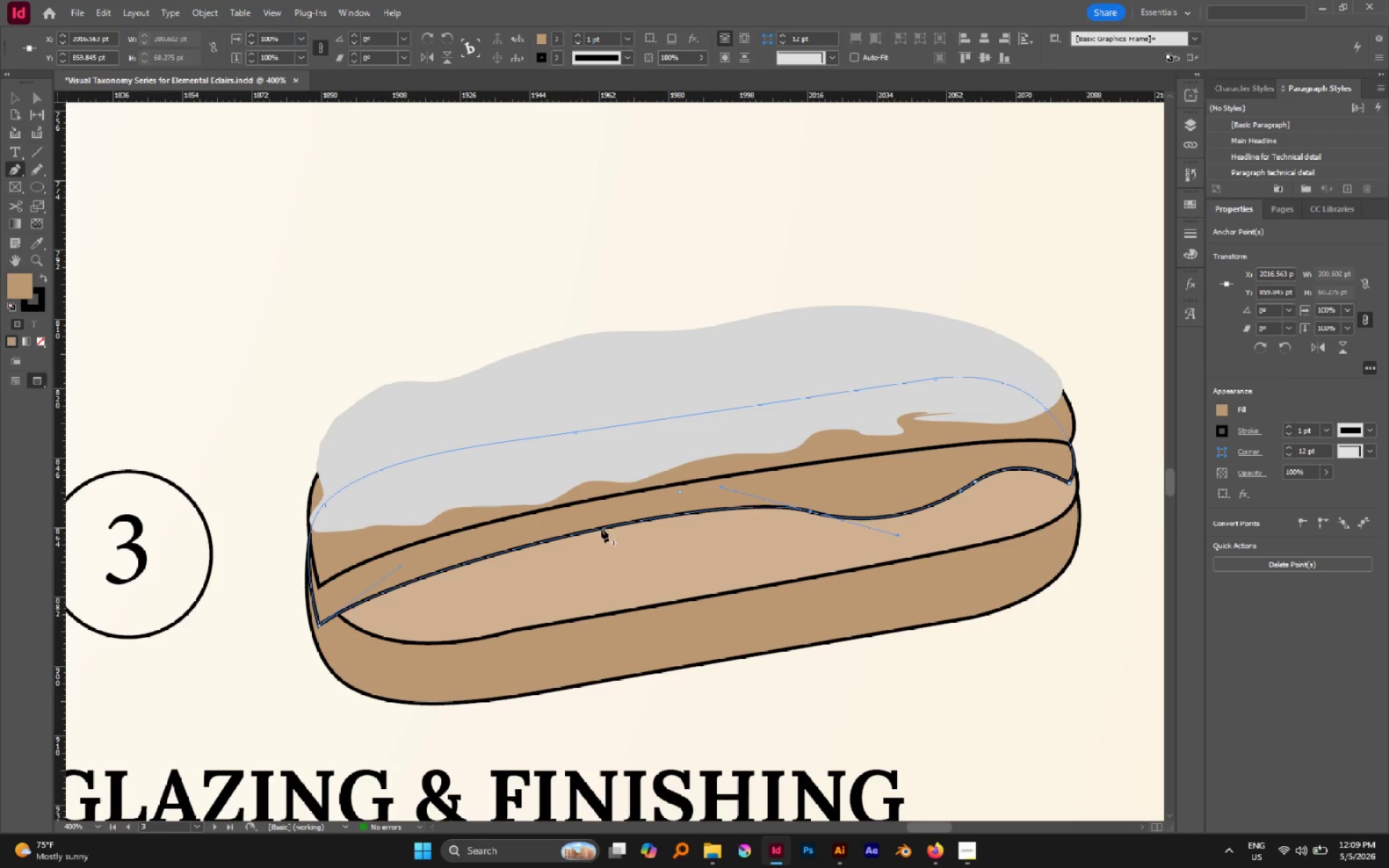 
left_click([603, 529])
 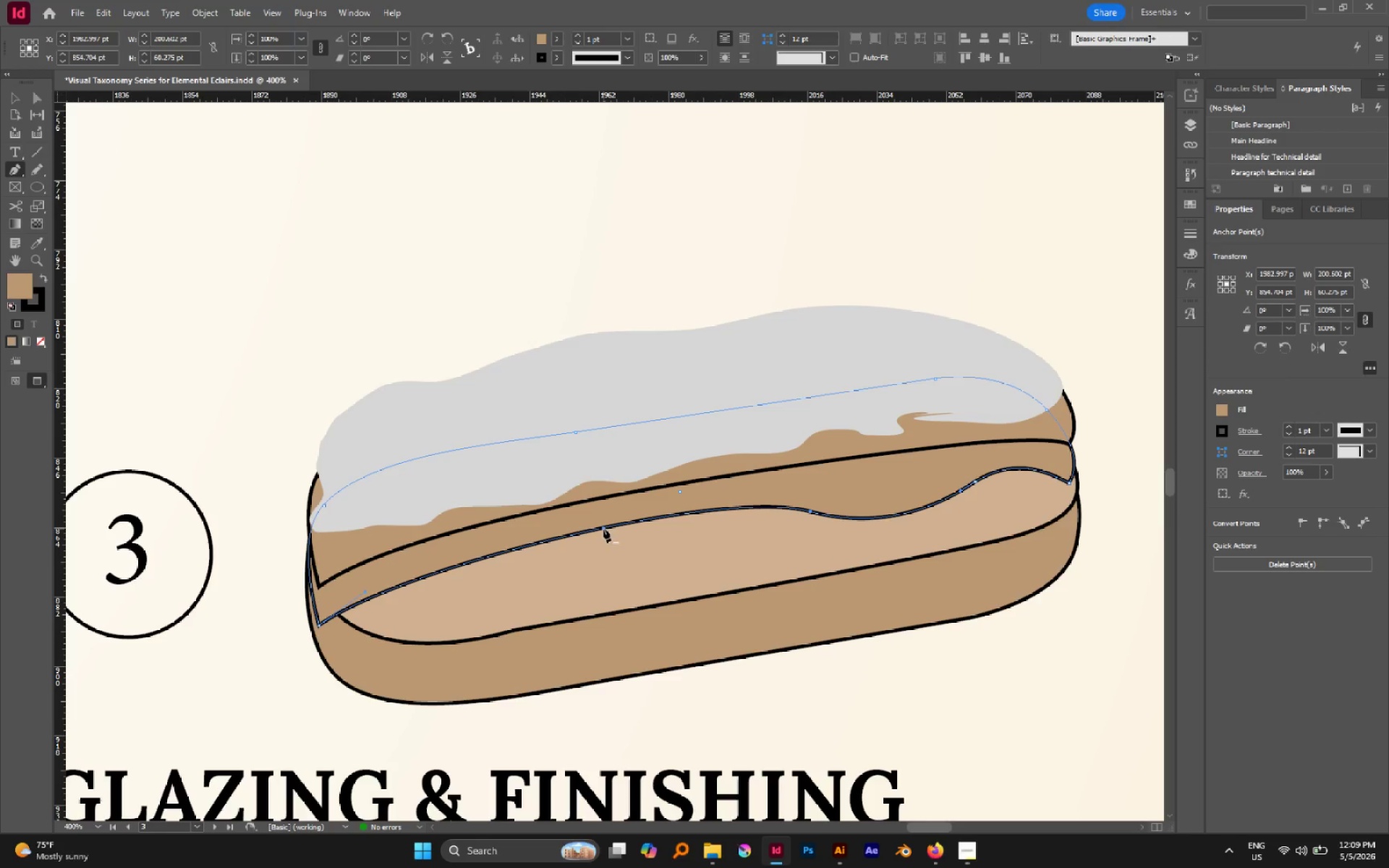 
left_click_drag(start_coordinate=[603, 529], to_coordinate=[615, 546])
 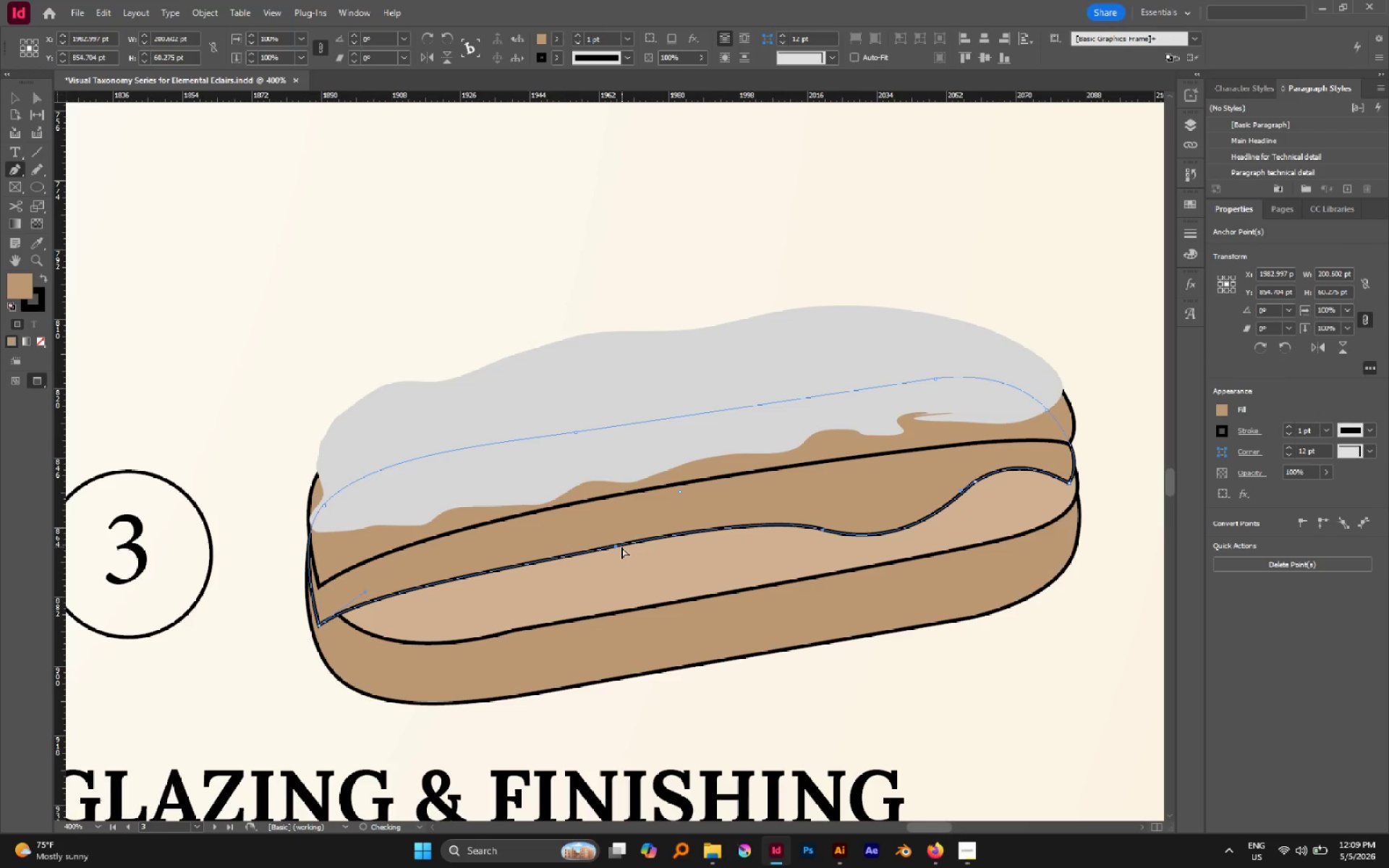 
key(Control+Z)
 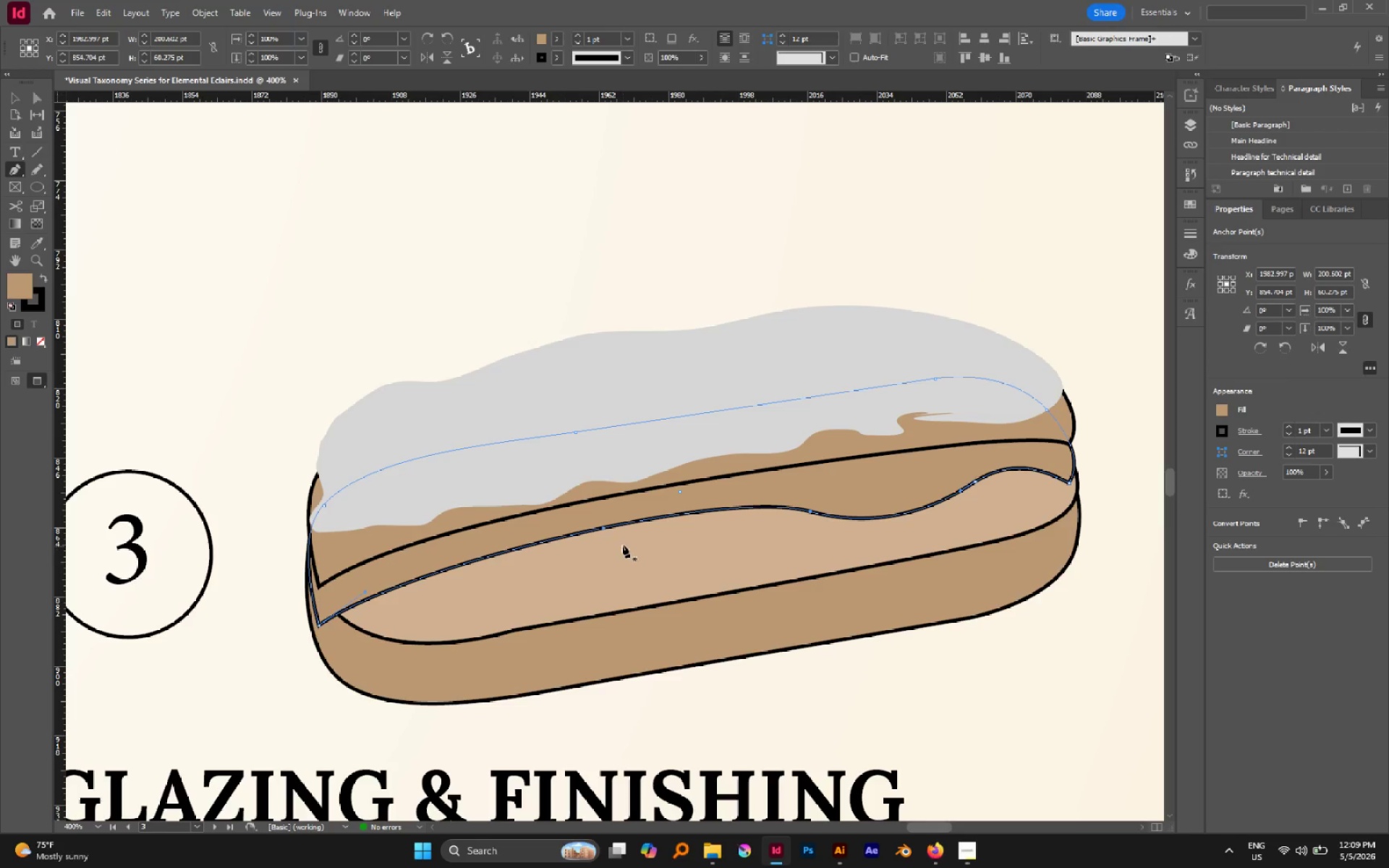 
key(A)
 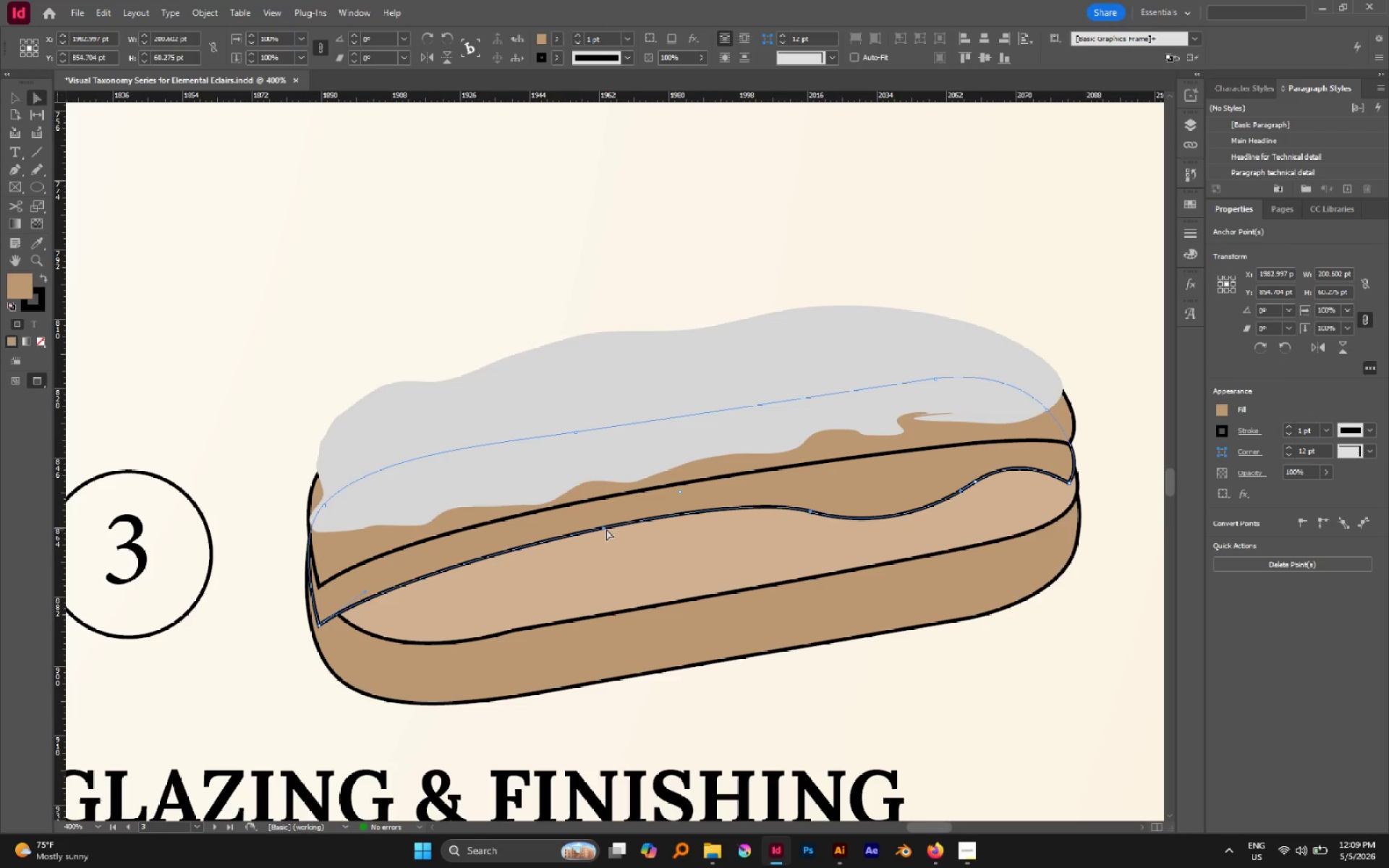 
left_click([603, 527])
 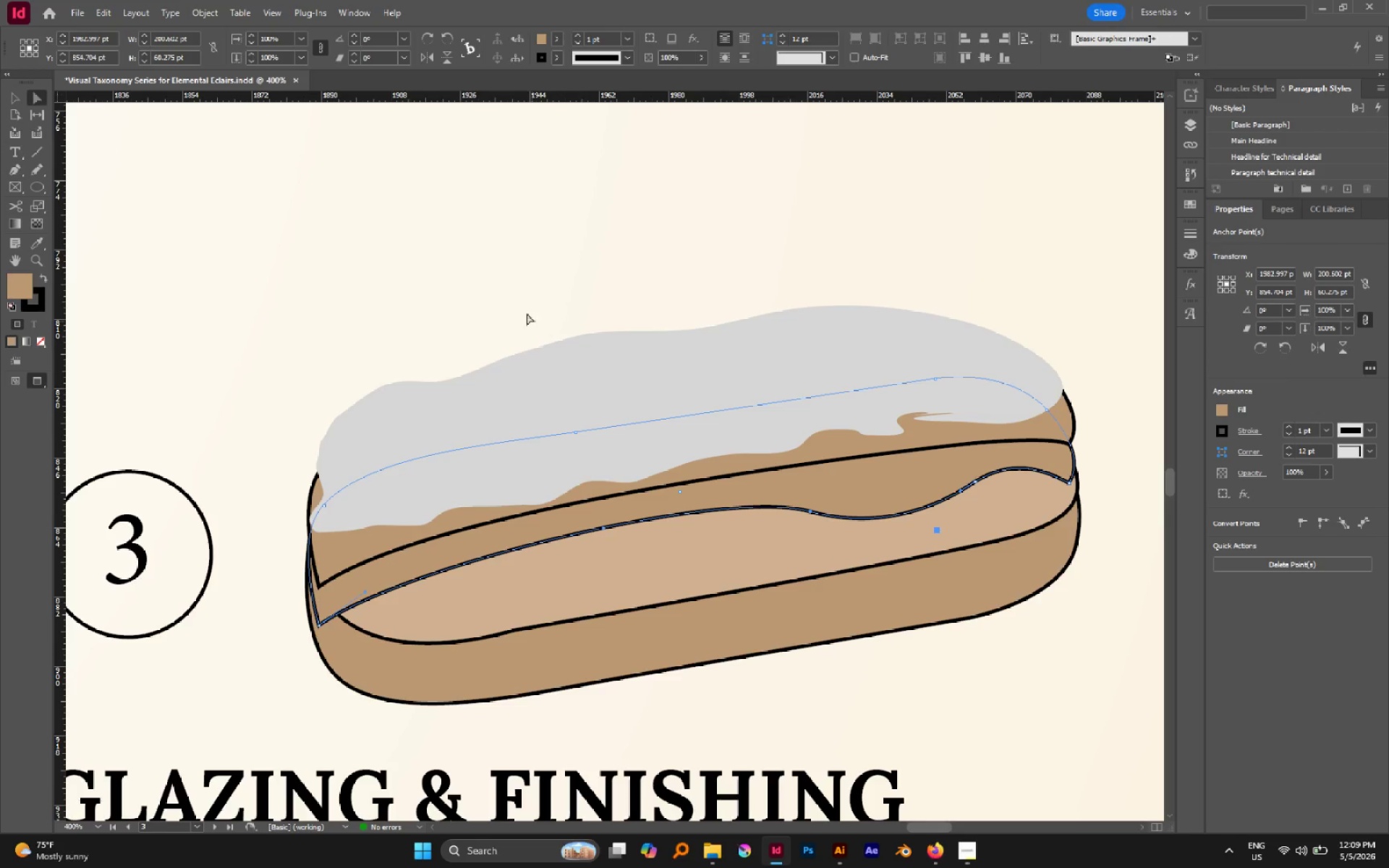 
left_click([521, 305])
 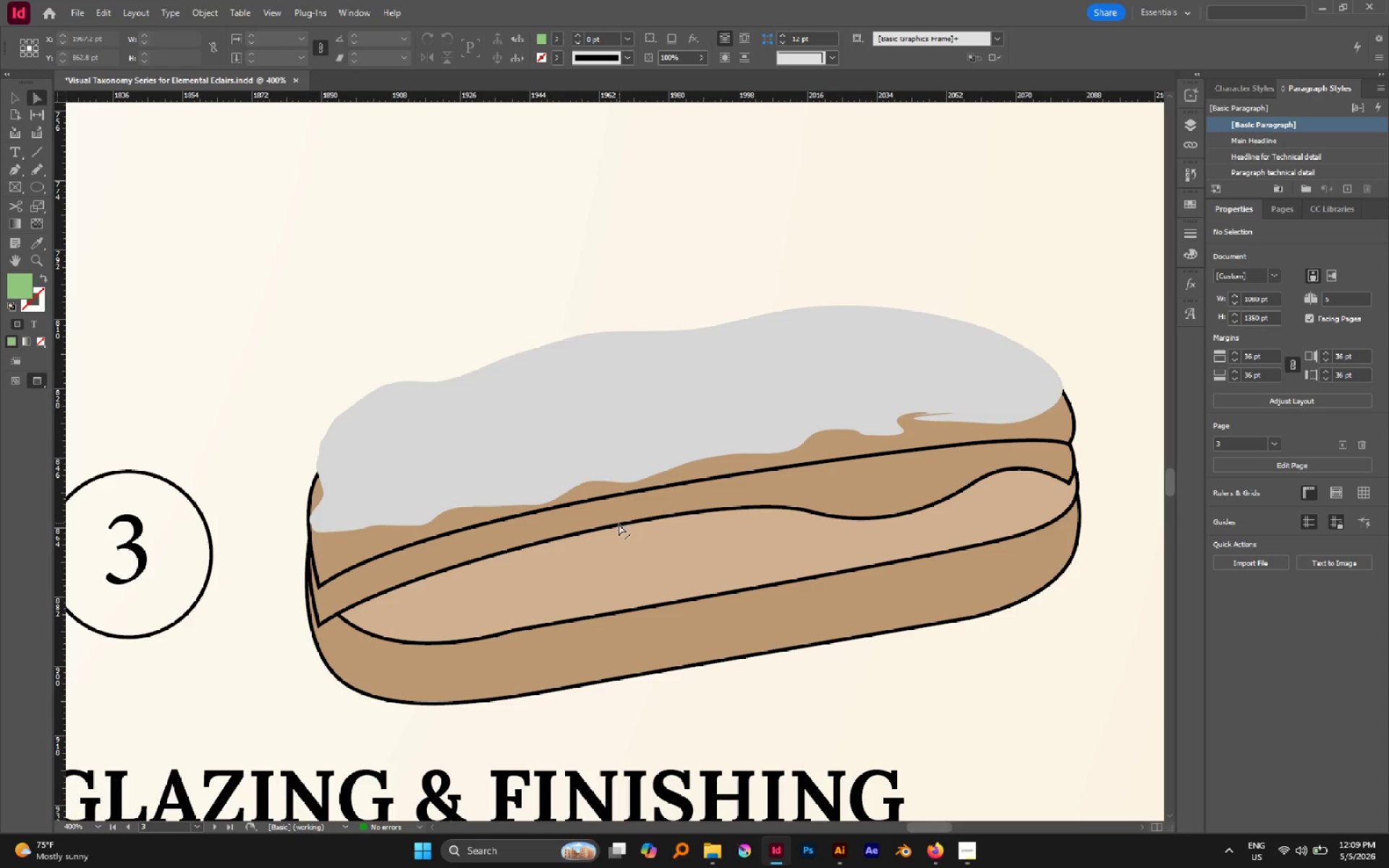 
left_click([617, 525])
 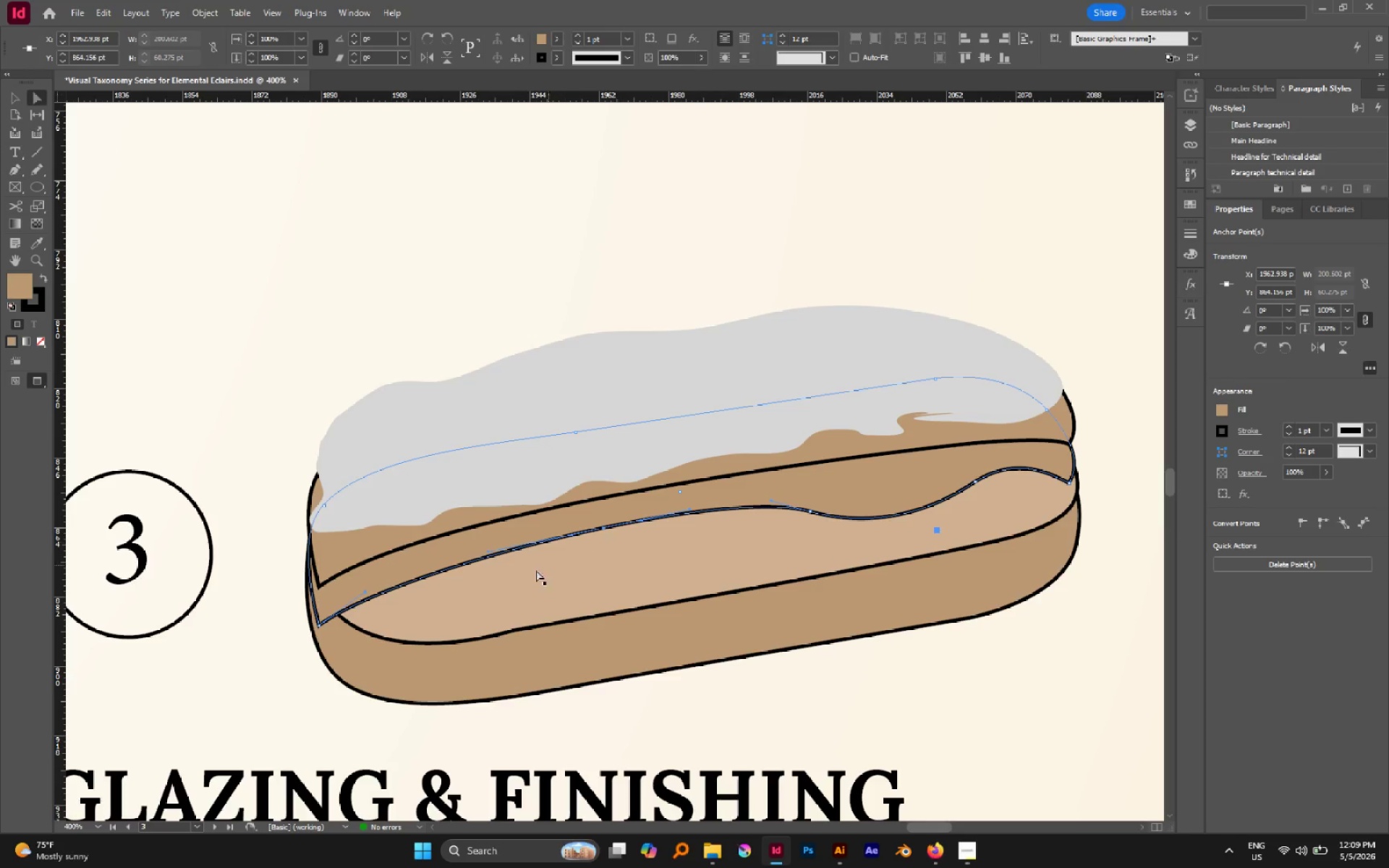 
left_click_drag(start_coordinate=[488, 550], to_coordinate=[496, 587])
 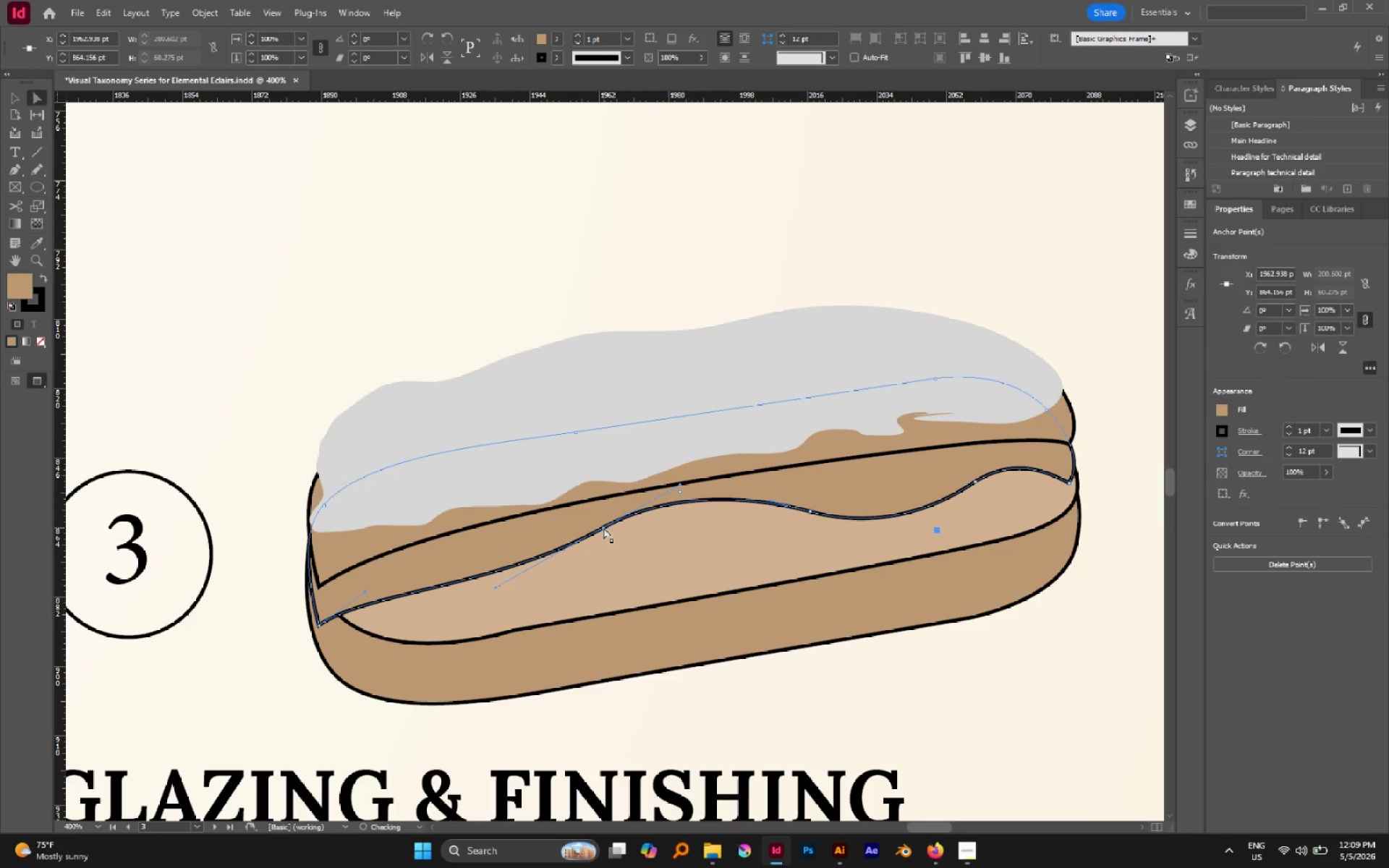 
left_click_drag(start_coordinate=[603, 527], to_coordinate=[608, 535])
 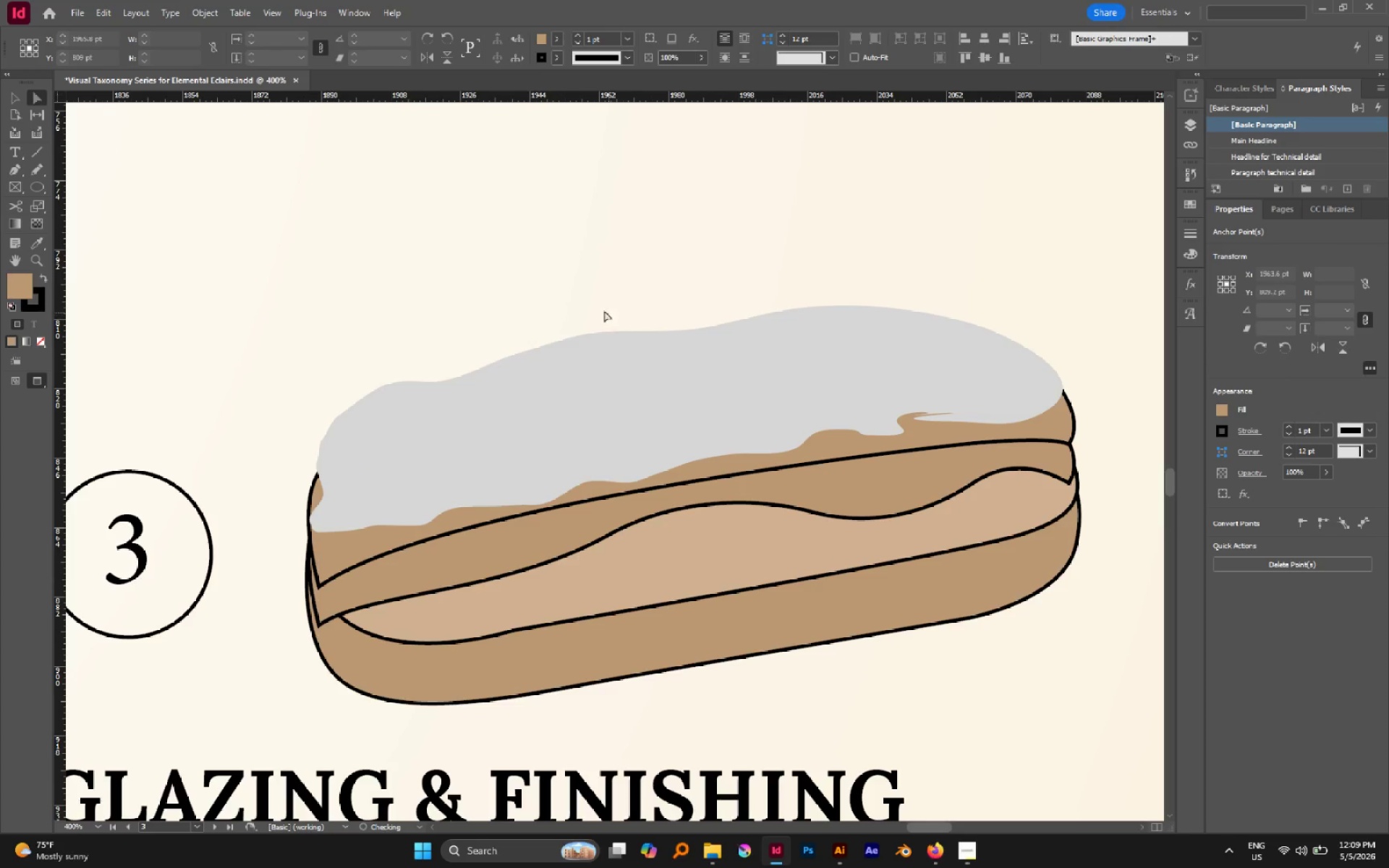 
hold_key(key=AltLeft, duration=0.44)
scroll: coordinate [650, 359], scroll_direction: down, amount: 1.0
 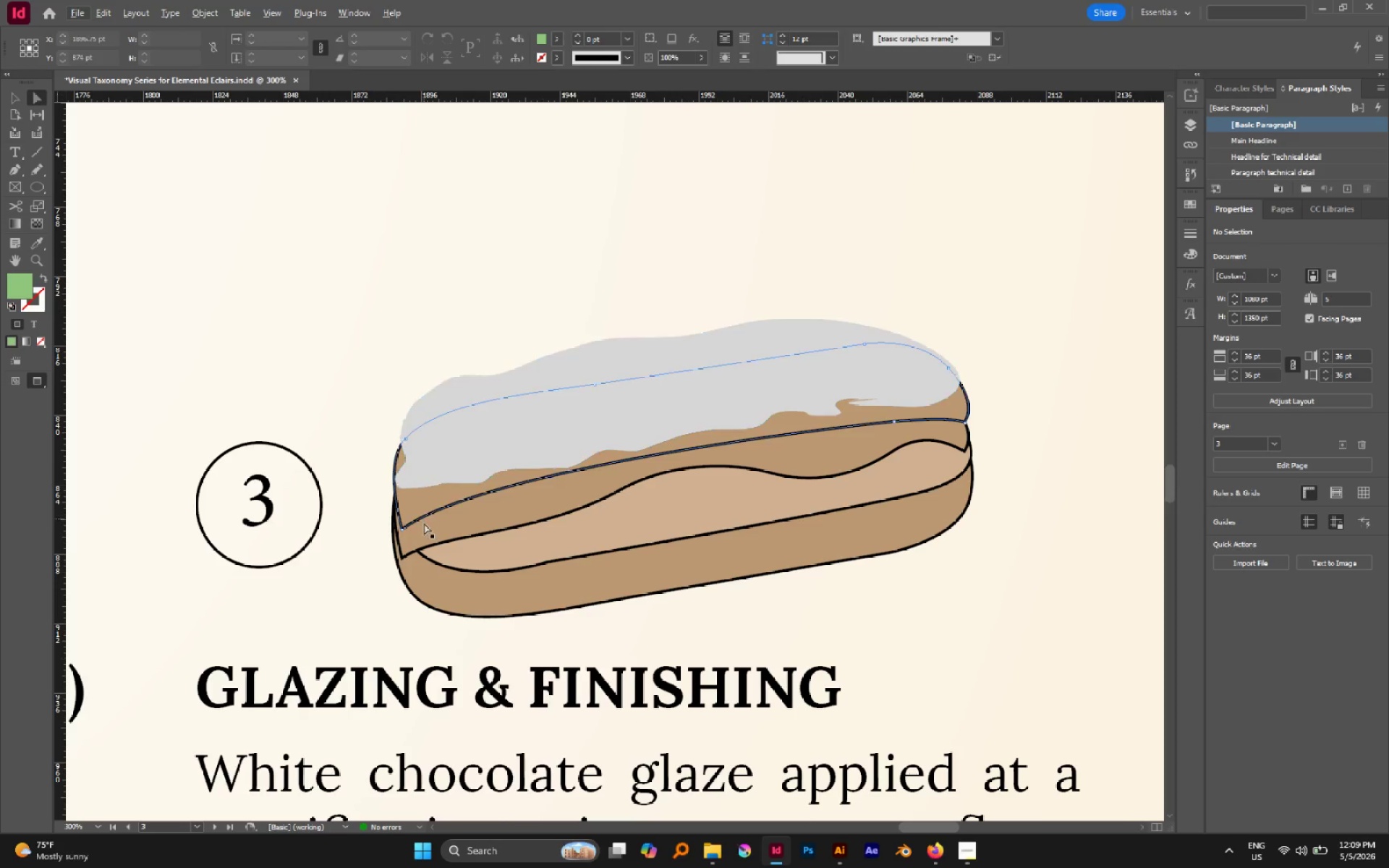 
left_click([424, 525])
 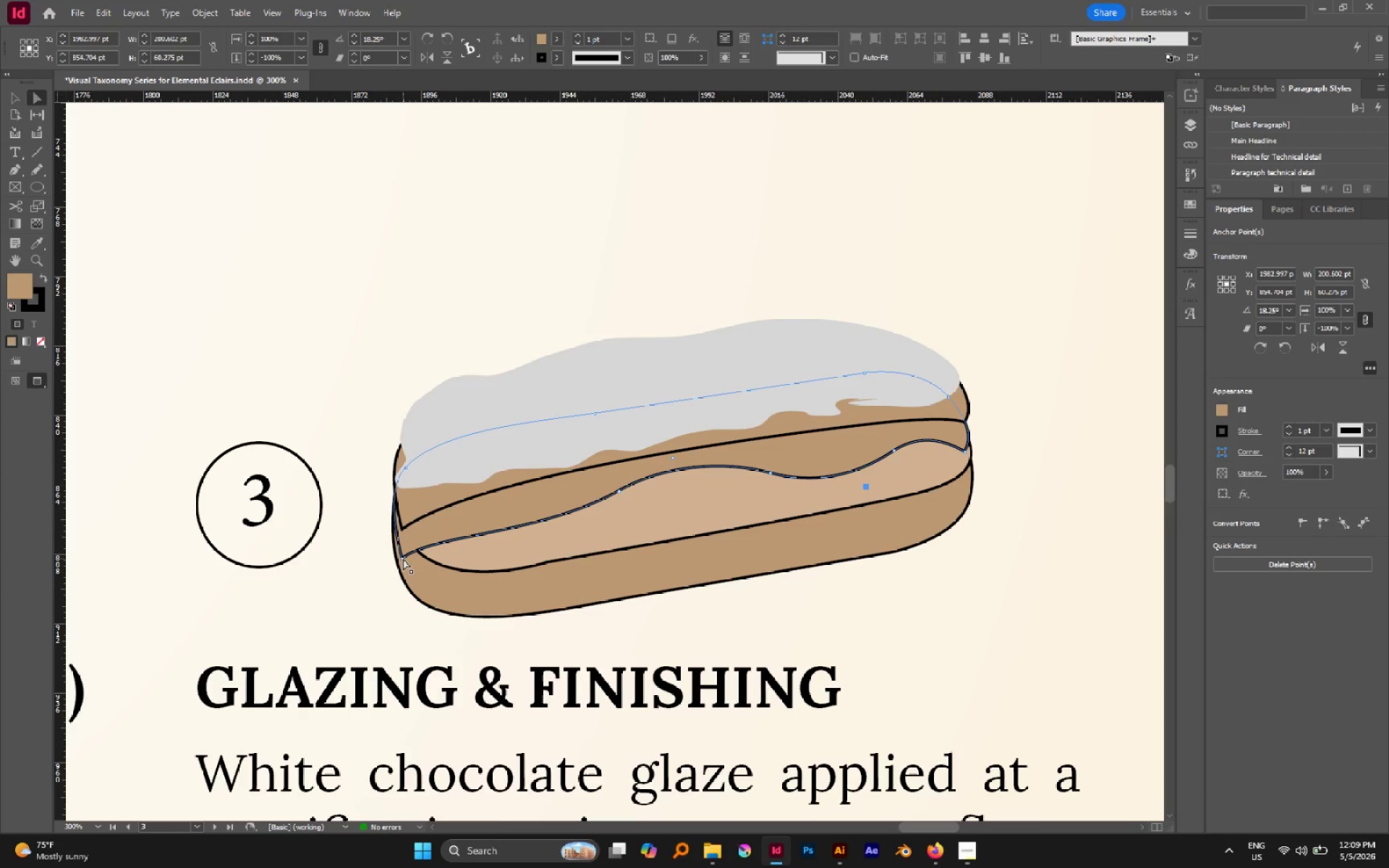 
left_click([403, 558])
 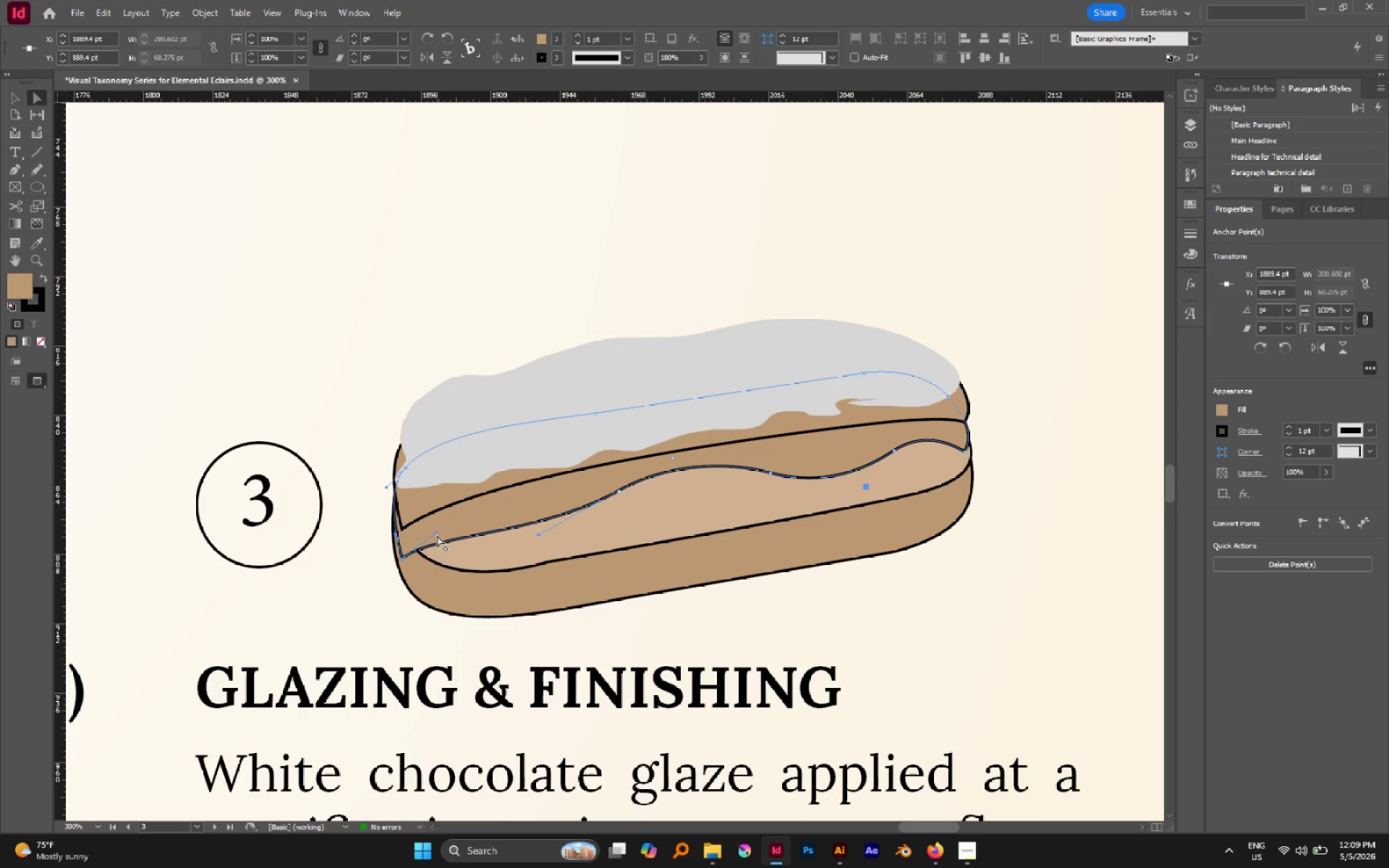 
left_click_drag(start_coordinate=[437, 532], to_coordinate=[420, 572])
 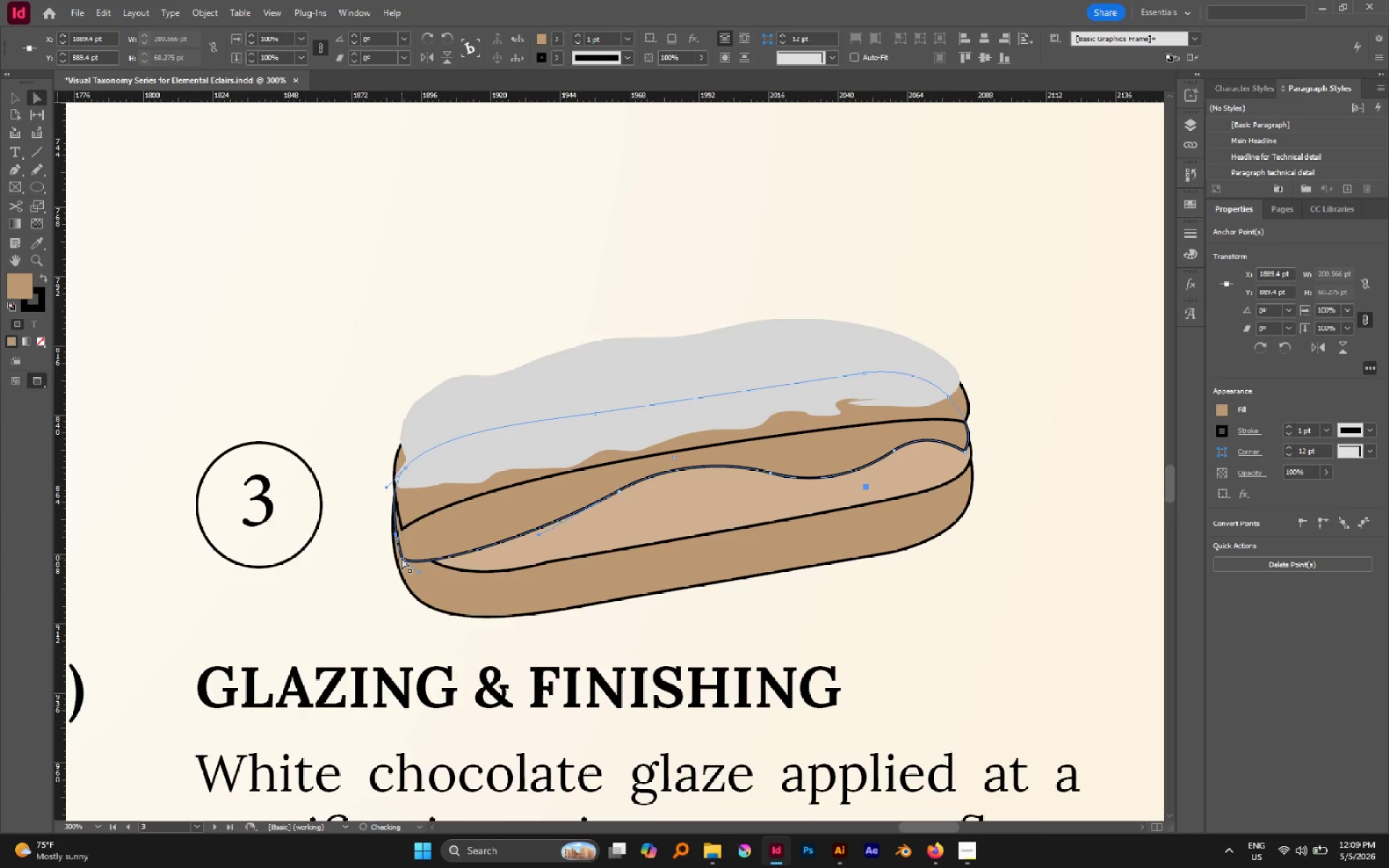 
left_click_drag(start_coordinate=[402, 557], to_coordinate=[402, 528])
 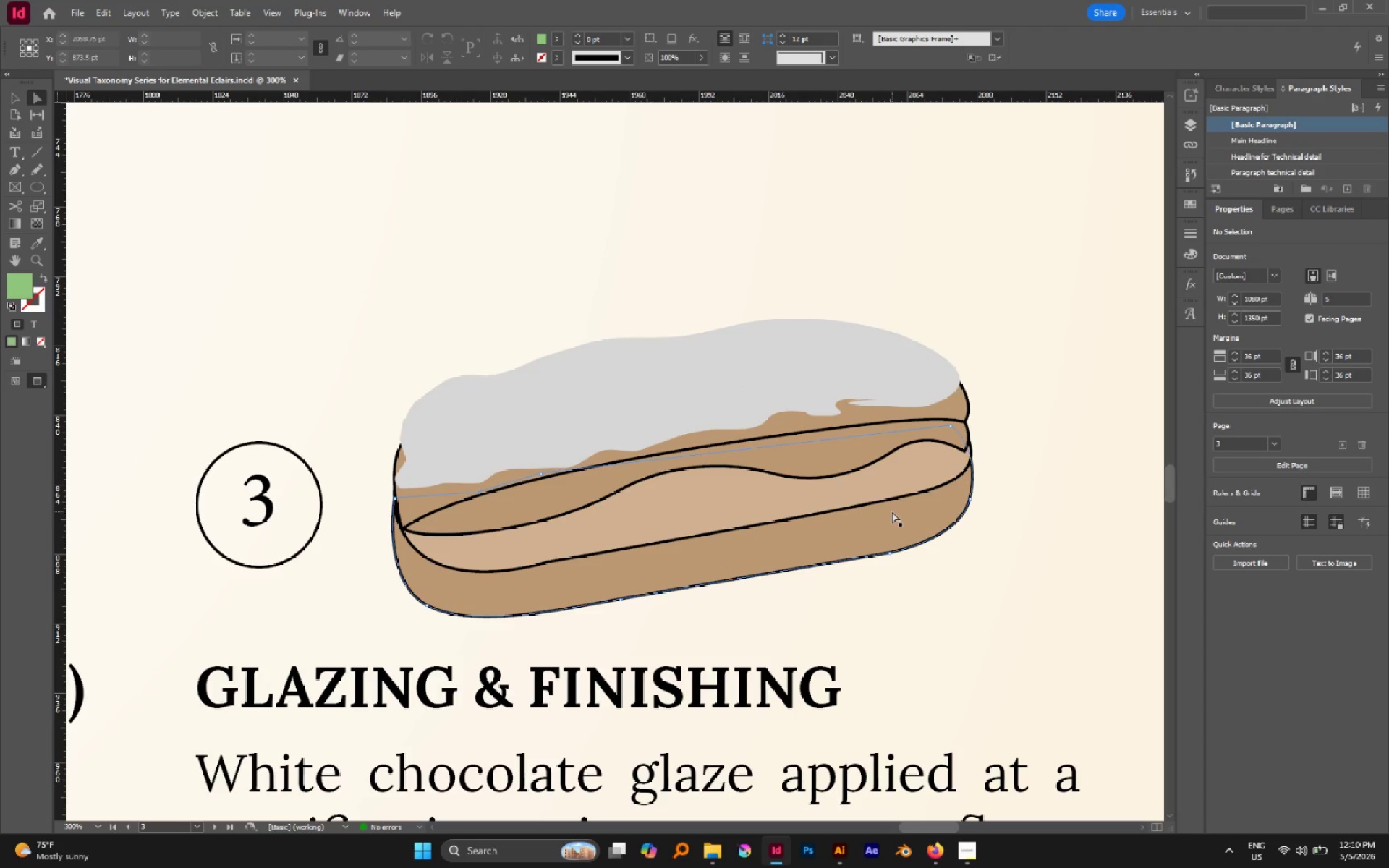 
left_click([936, 430])
 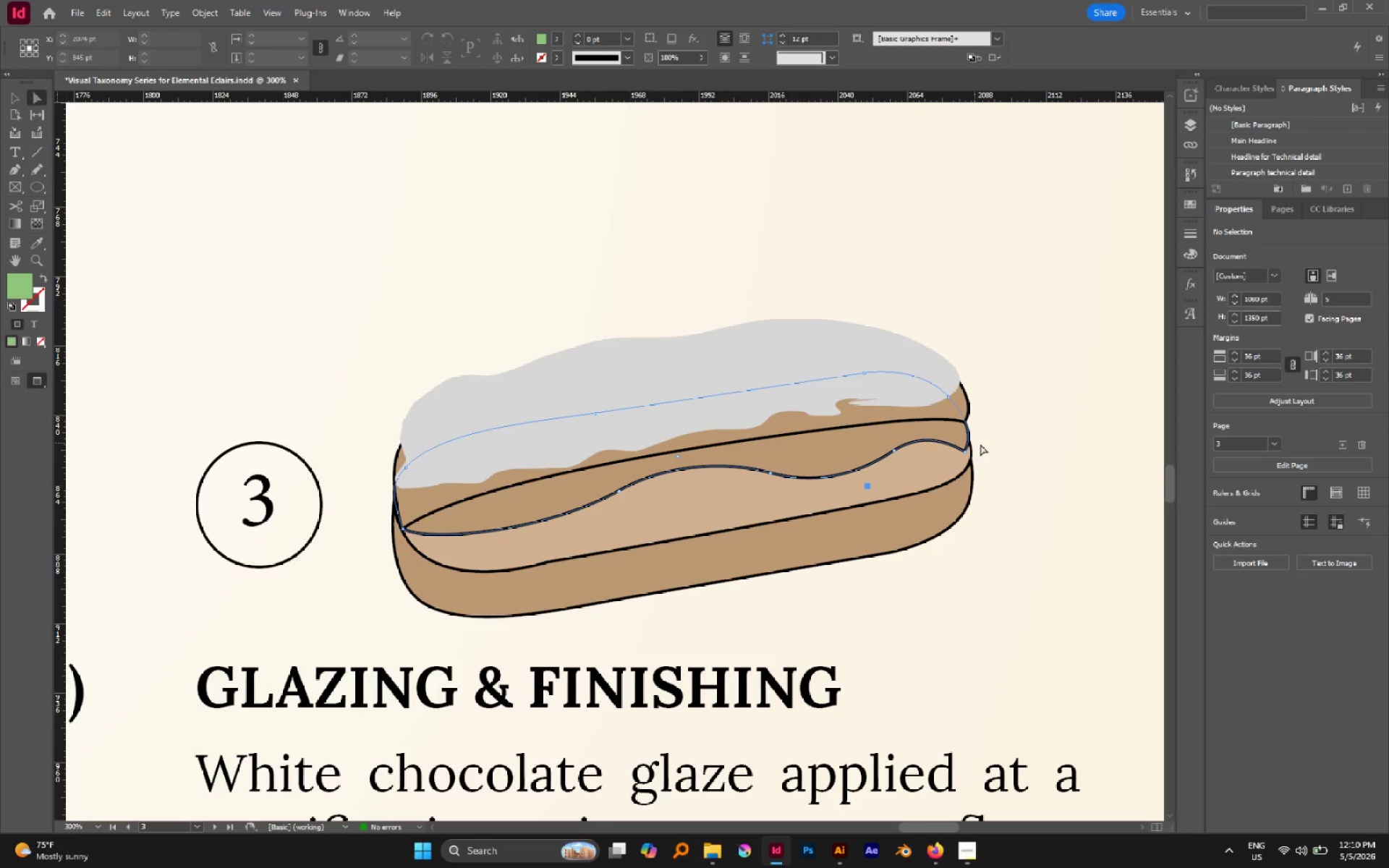 
hold_key(key=AltLeft, duration=0.72)
scroll: coordinate [982, 445], scroll_direction: up, amount: 4.0
 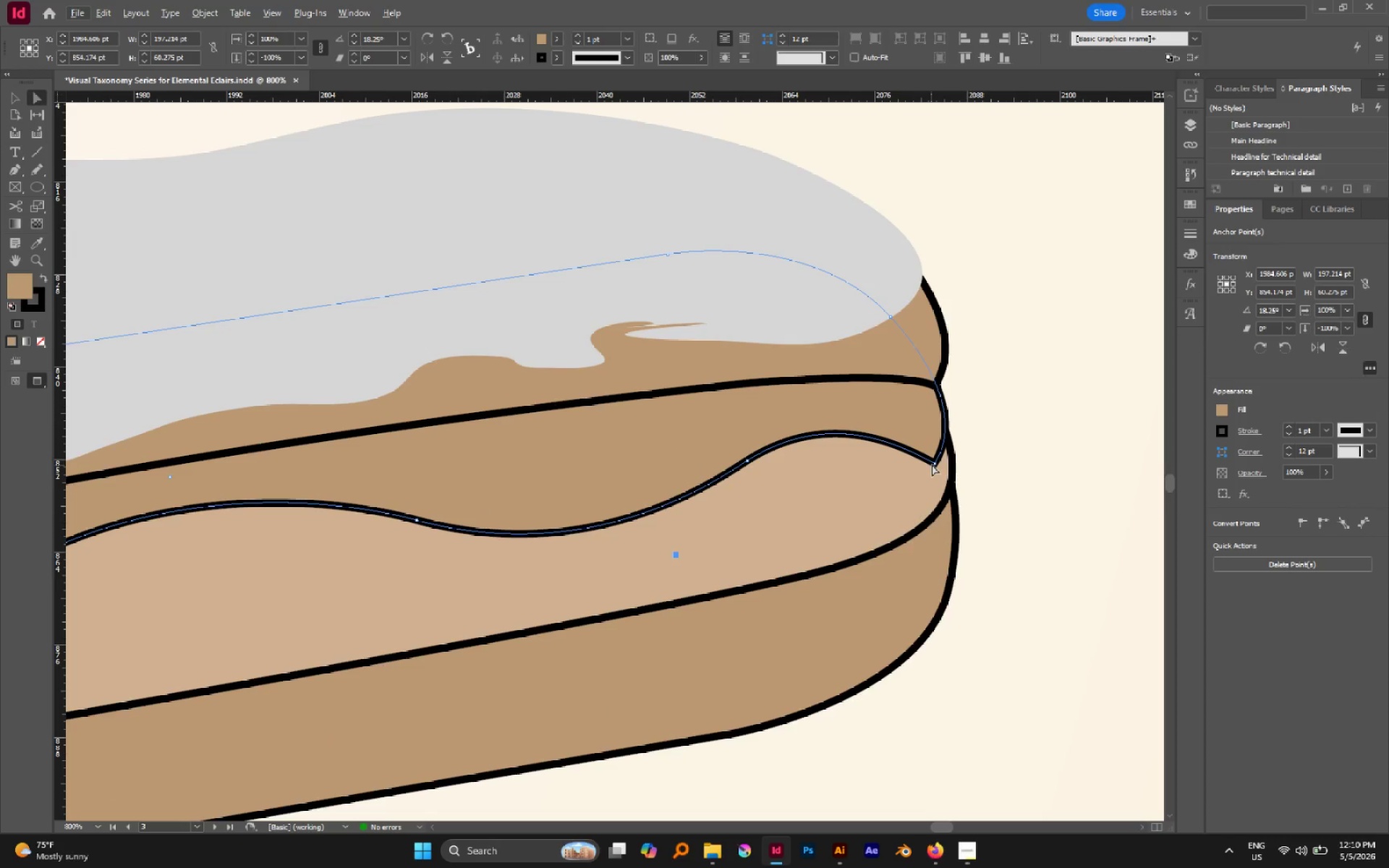 
left_click([934, 464])
 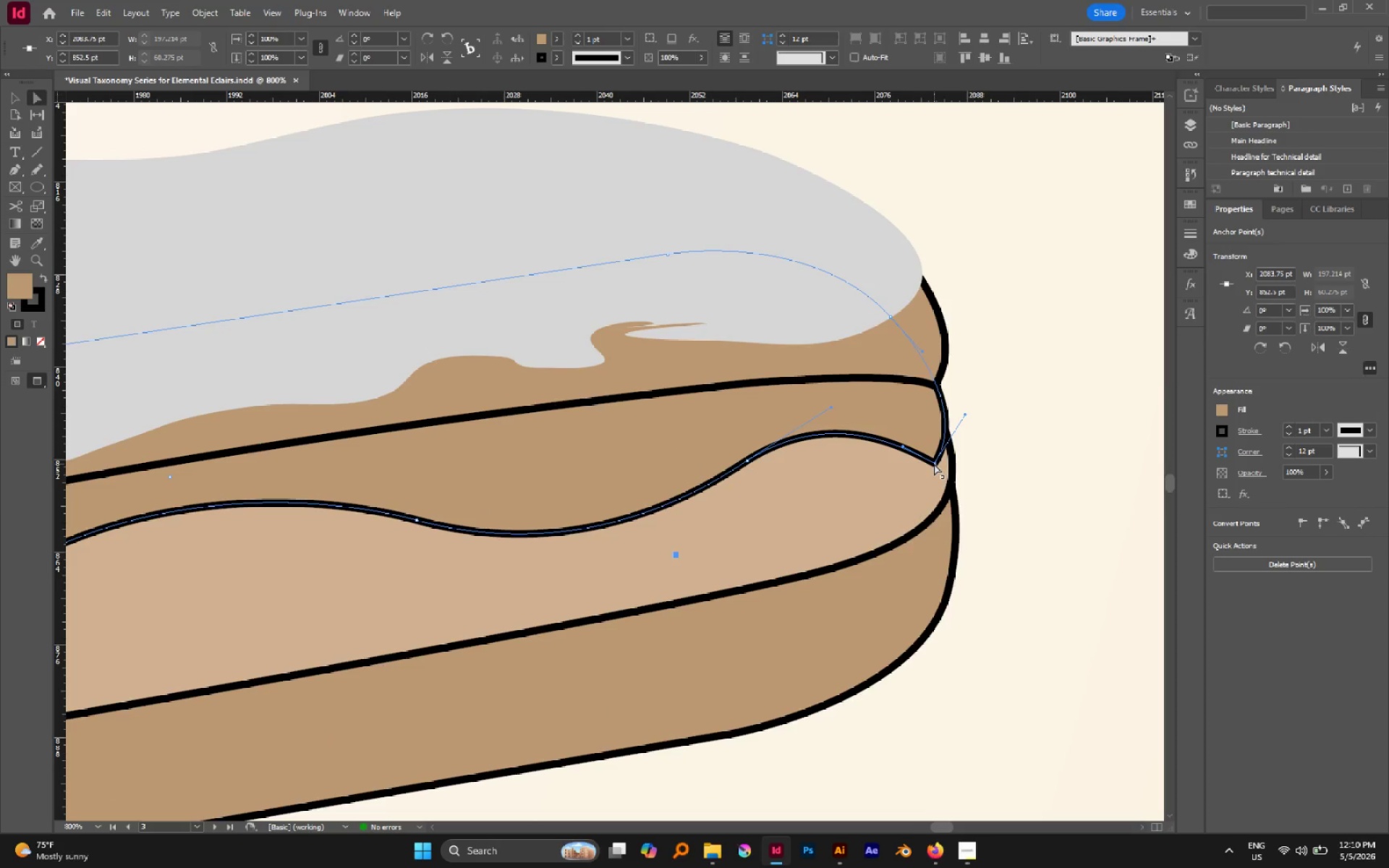 
left_click_drag(start_coordinate=[935, 464], to_coordinate=[952, 460])
 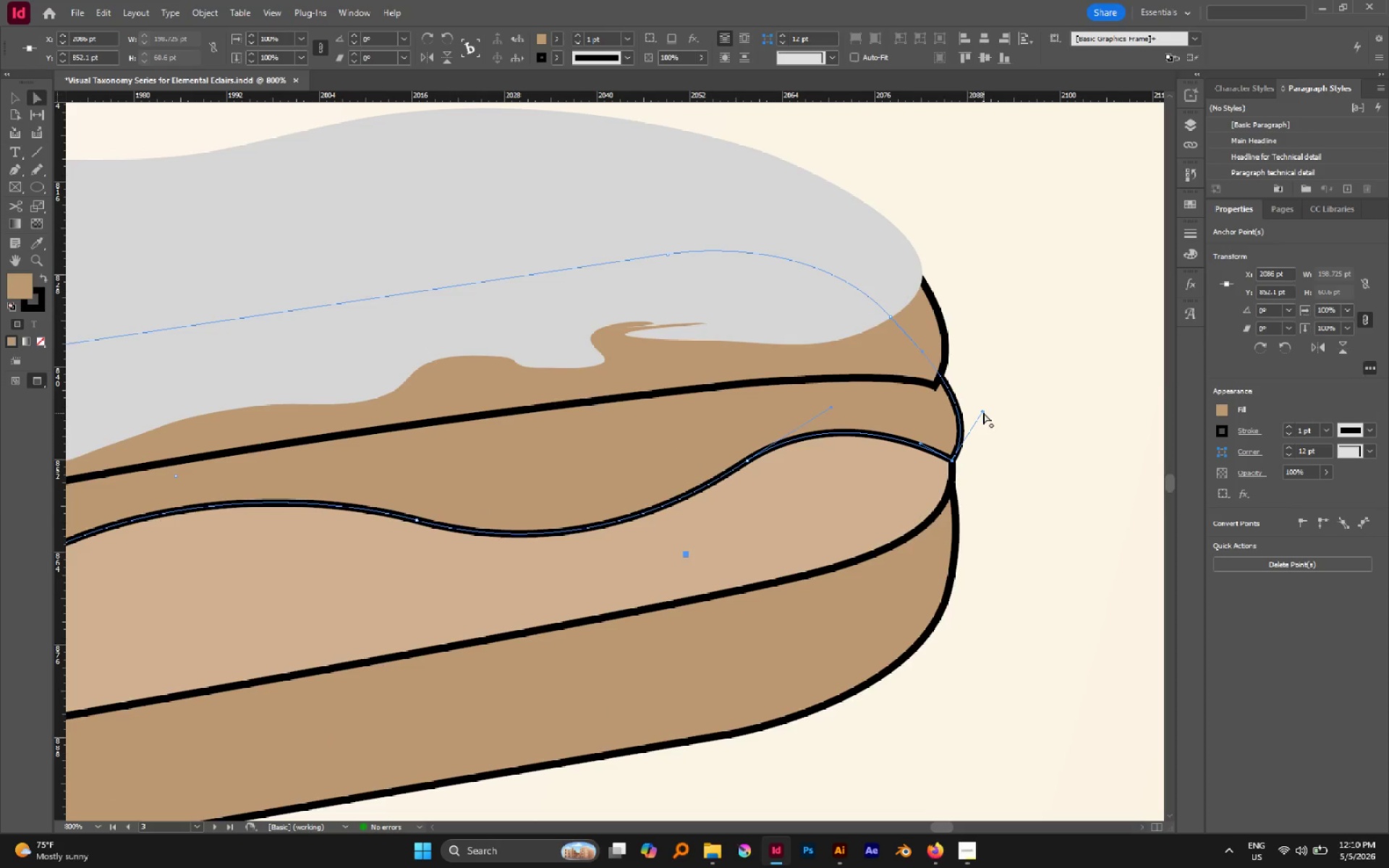 
left_click_drag(start_coordinate=[983, 412], to_coordinate=[940, 370])
 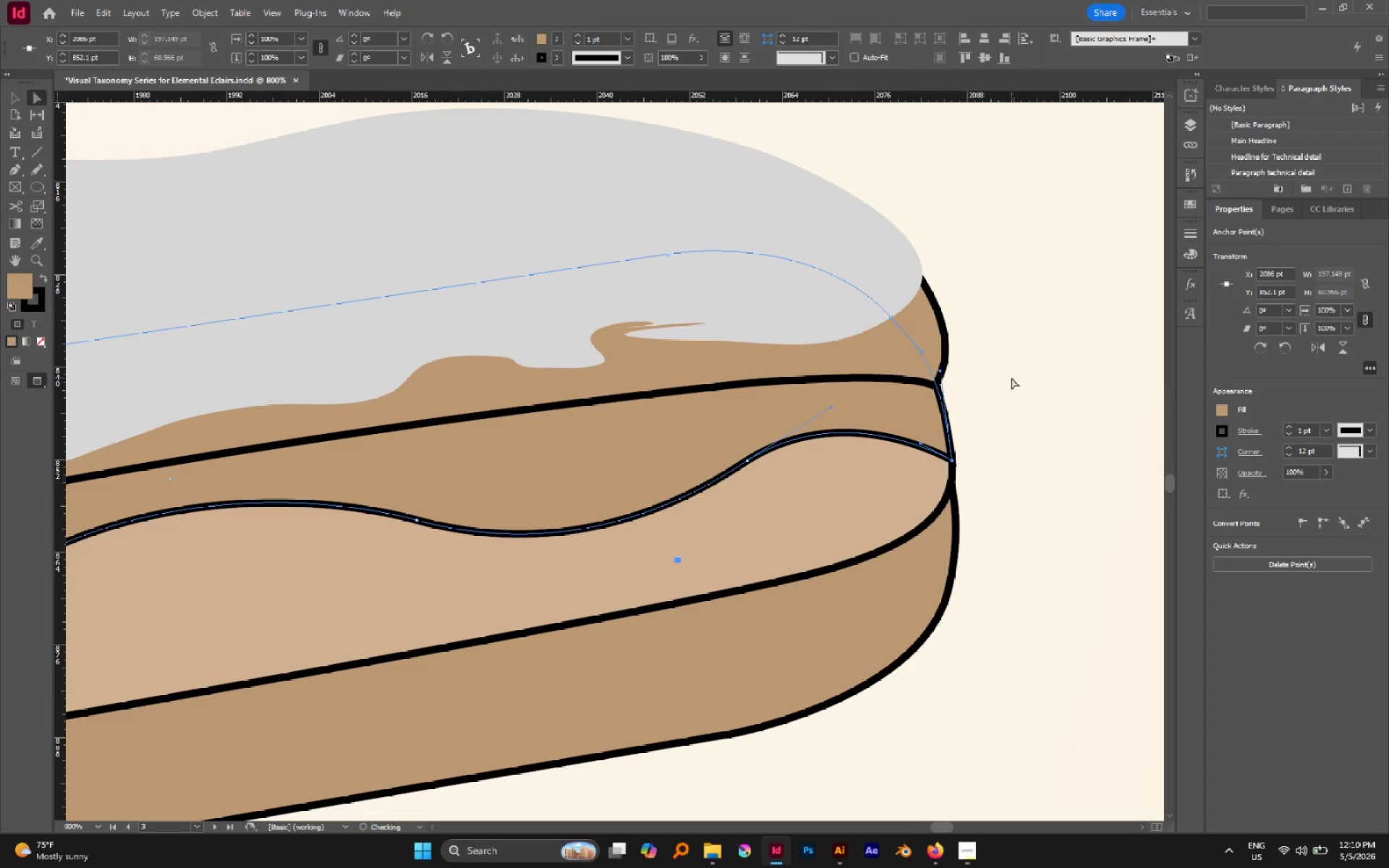 
left_click([1011, 378])
 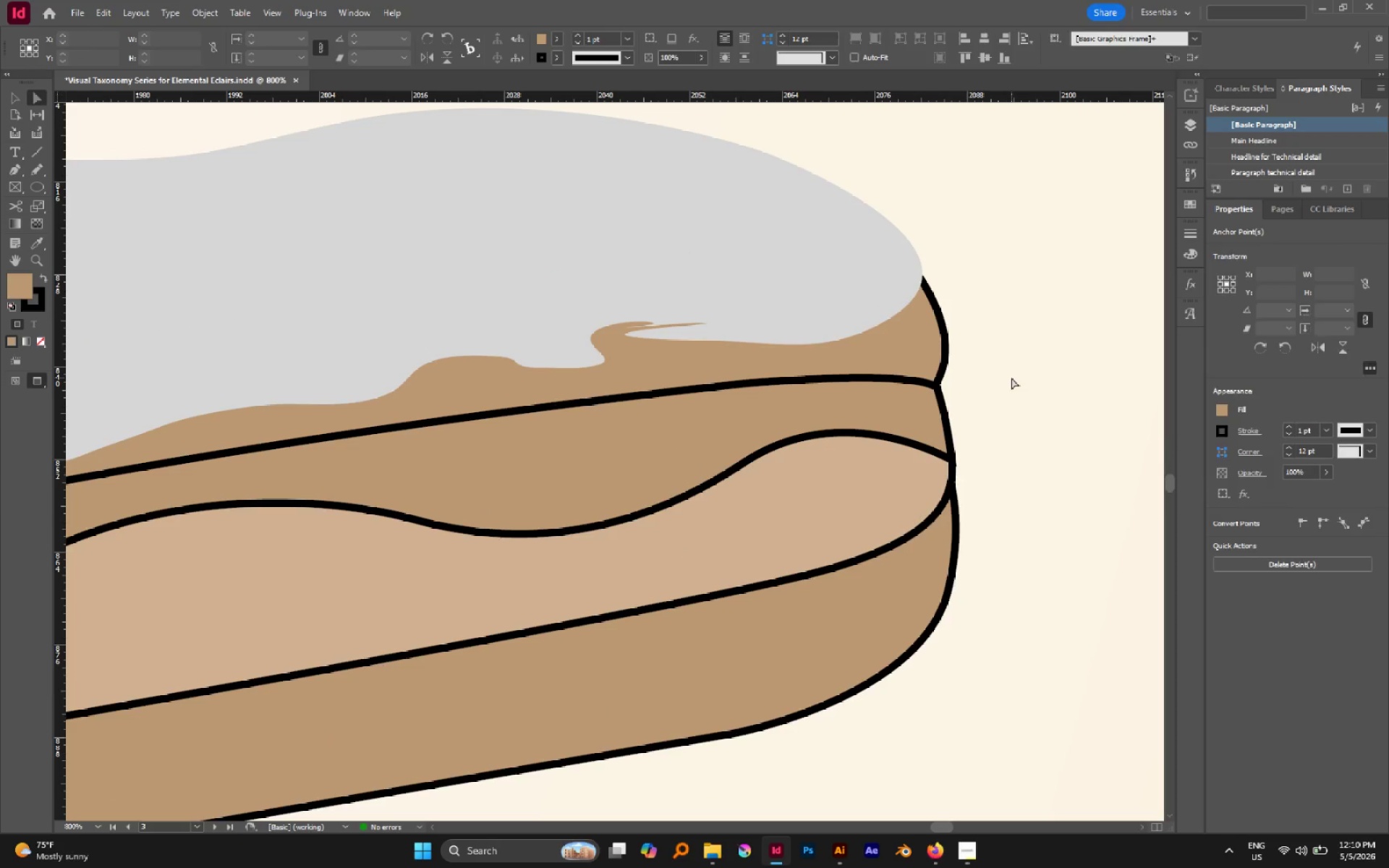 
hold_key(key=AltLeft, duration=1.05)
scroll: coordinate [1011, 378], scroll_direction: down, amount: 3.0
 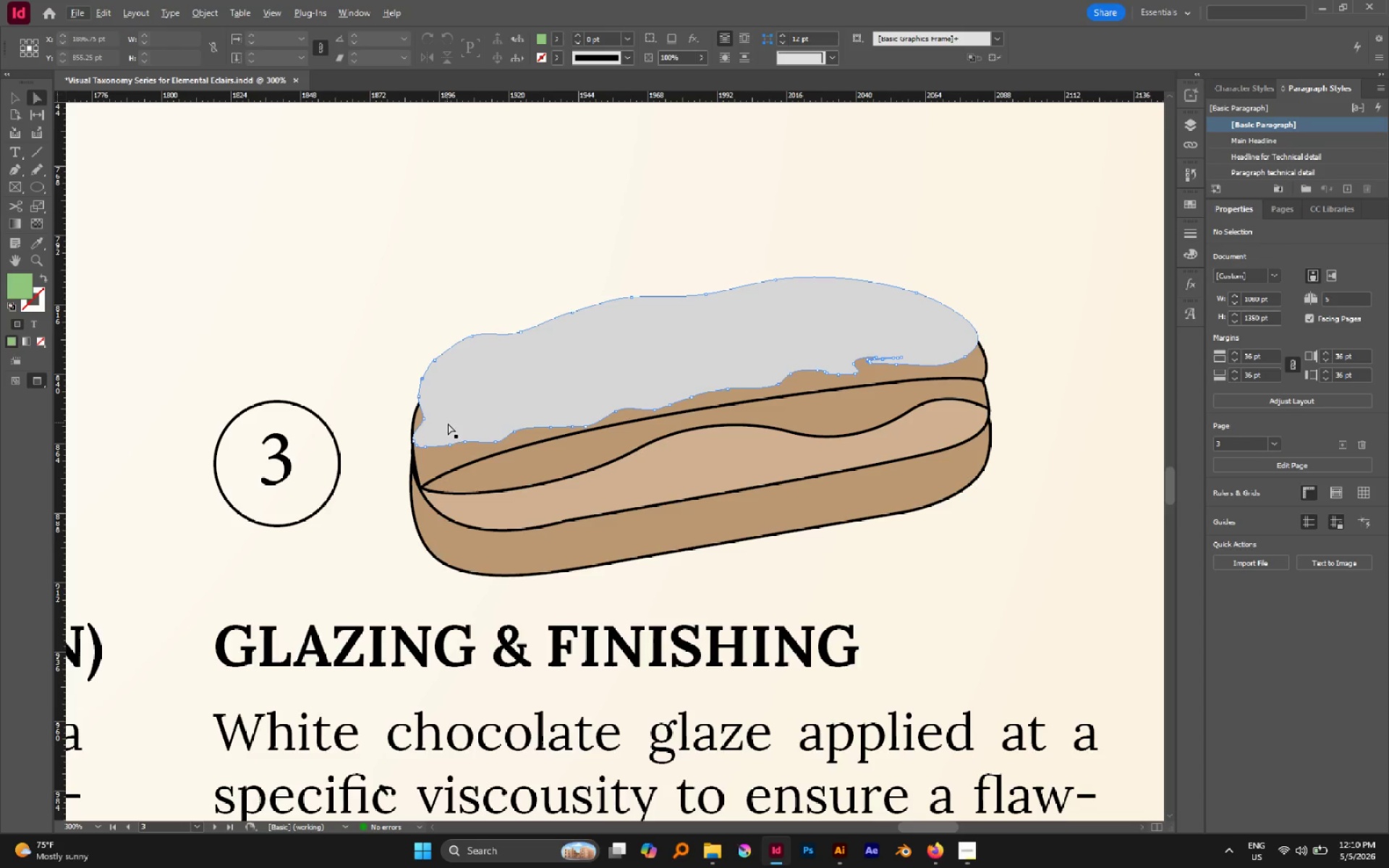 
left_click([446, 454])
 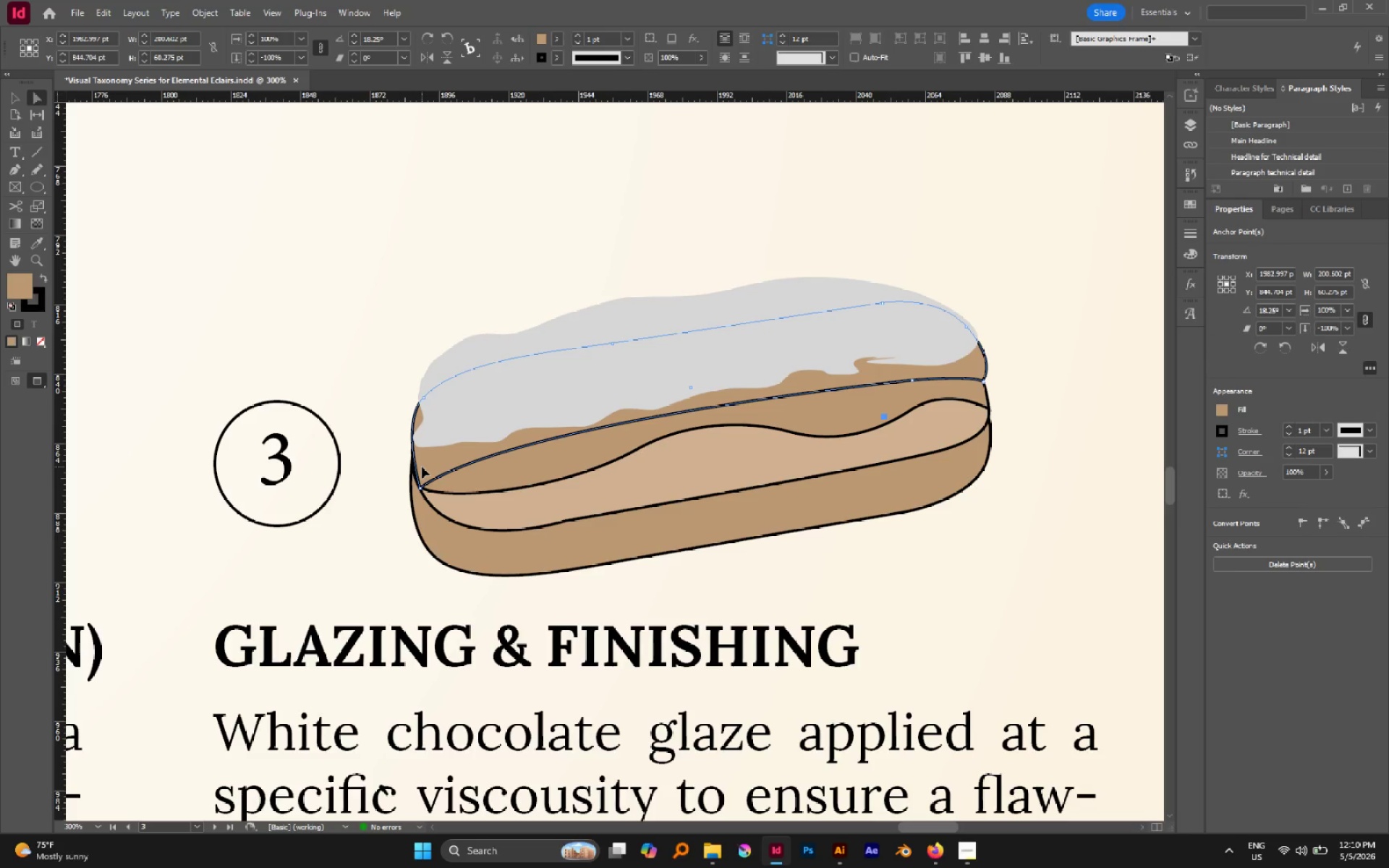 
hold_key(key=AltLeft, duration=0.56)
scroll: coordinate [423, 462], scroll_direction: up, amount: 1.0
 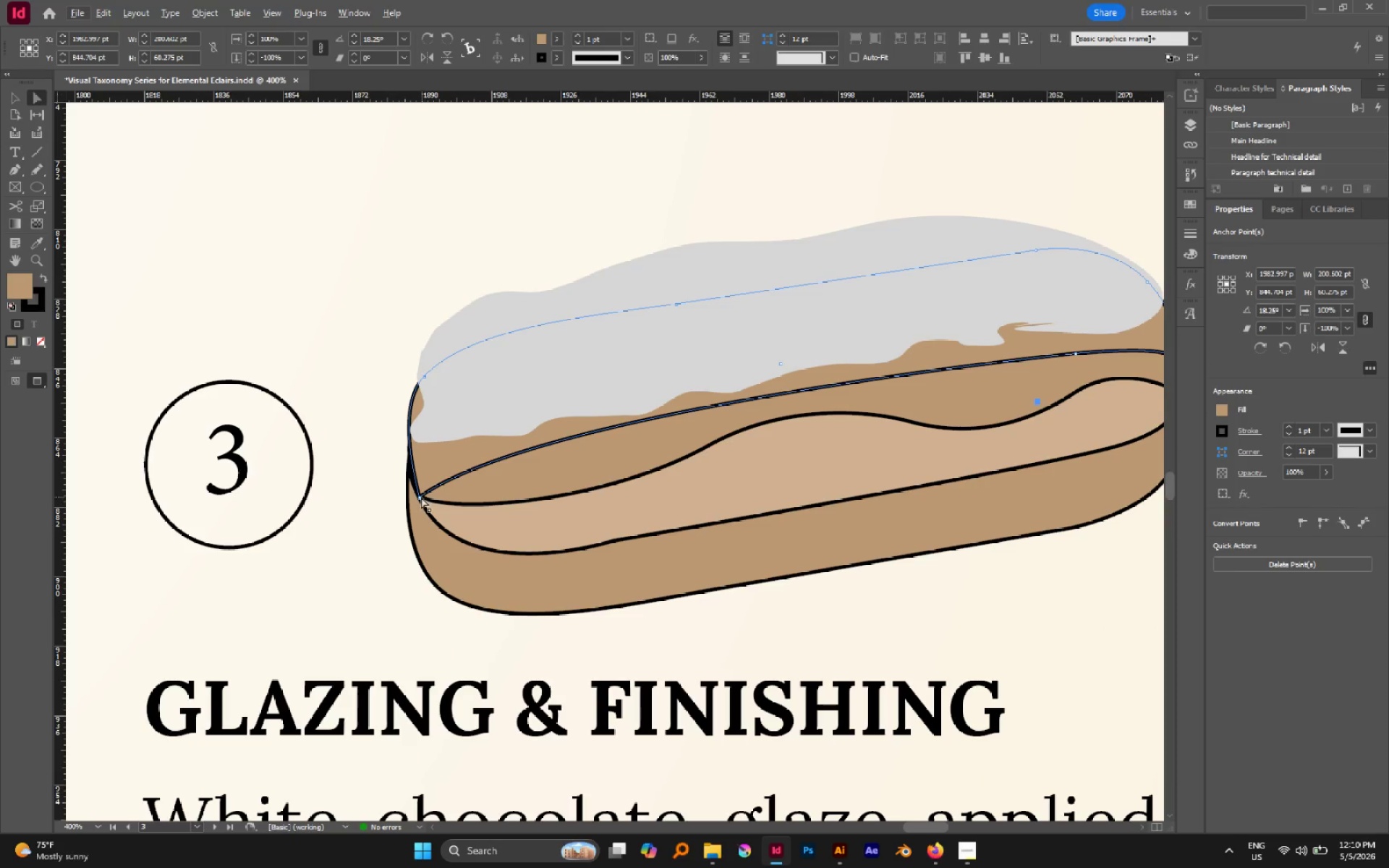 
left_click([420, 497])
 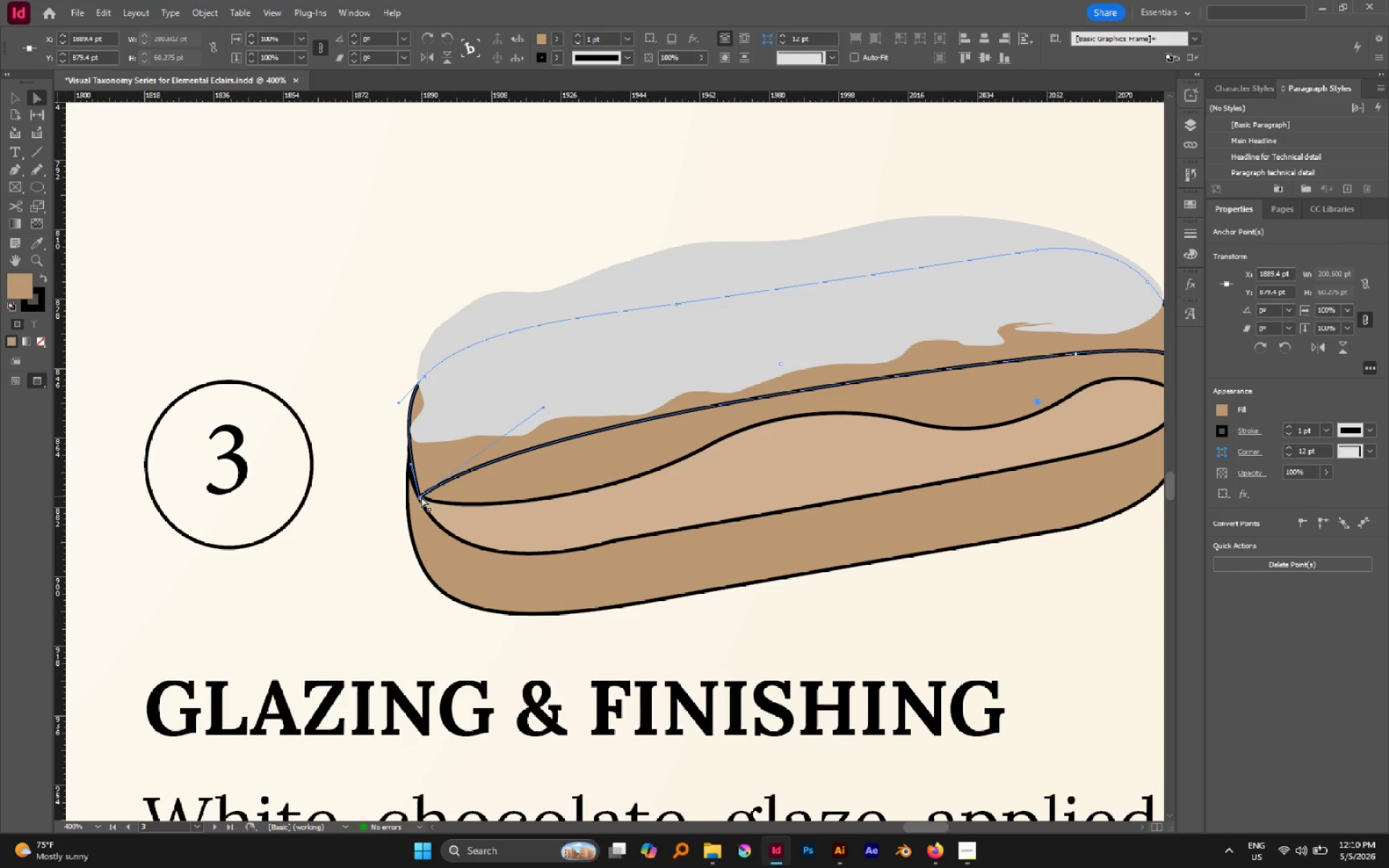 
key(P)
 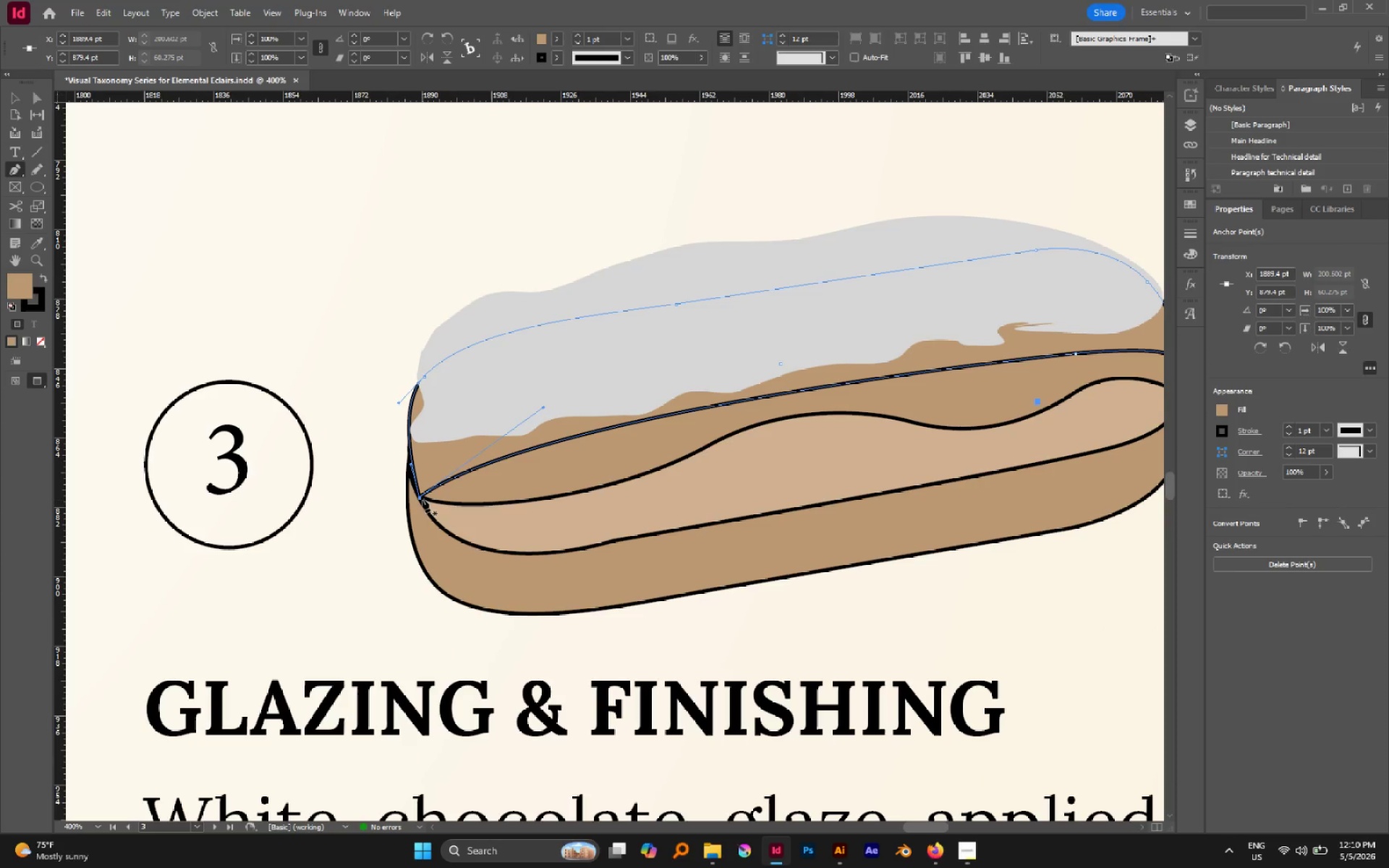 
hold_key(key=AltLeft, duration=2.66)
left_click_drag(start_coordinate=[420, 498], to_coordinate=[397, 483])
 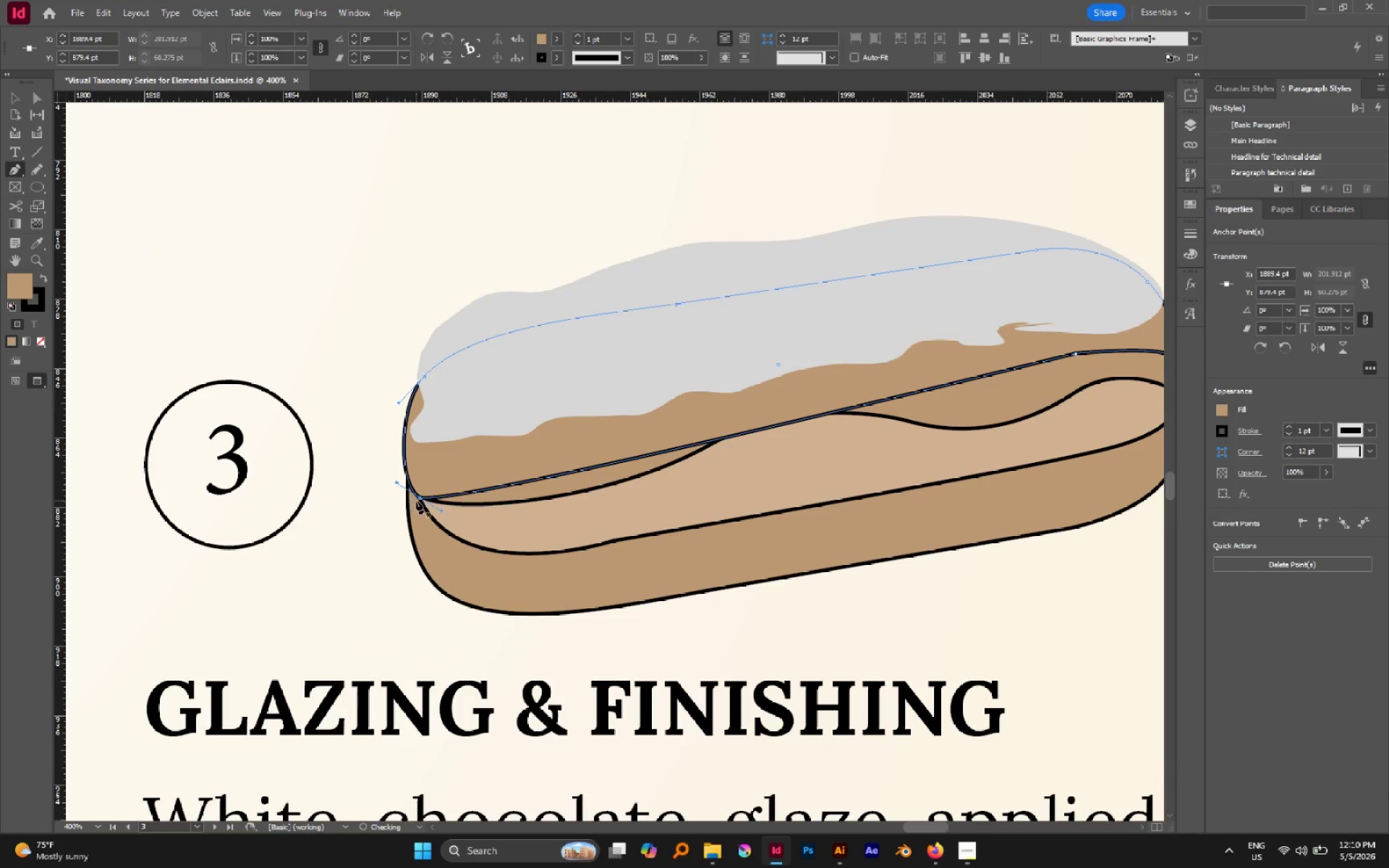 
key(A)
 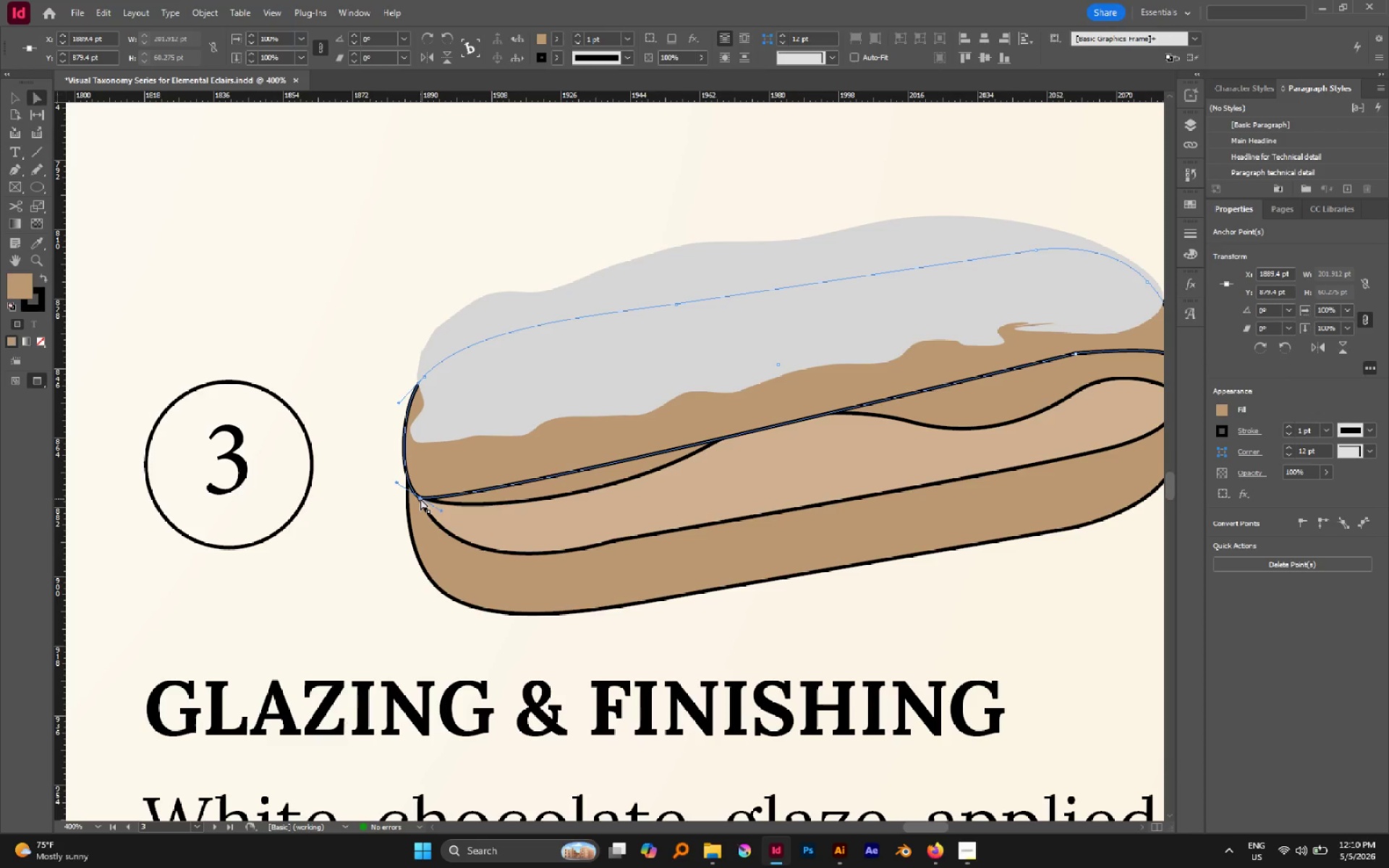 
left_click_drag(start_coordinate=[420, 498], to_coordinate=[421, 483])
 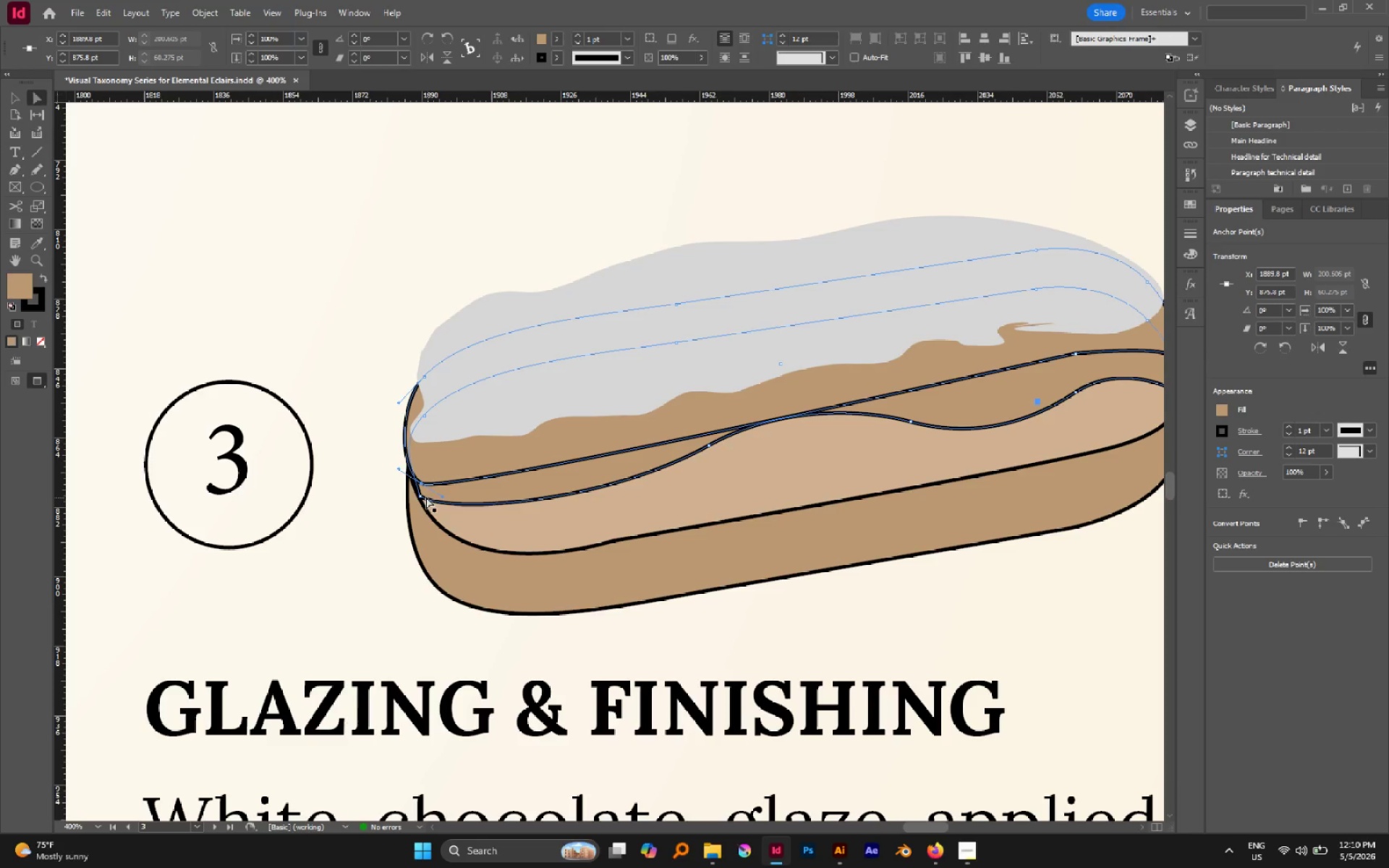 
left_click([420, 495])
 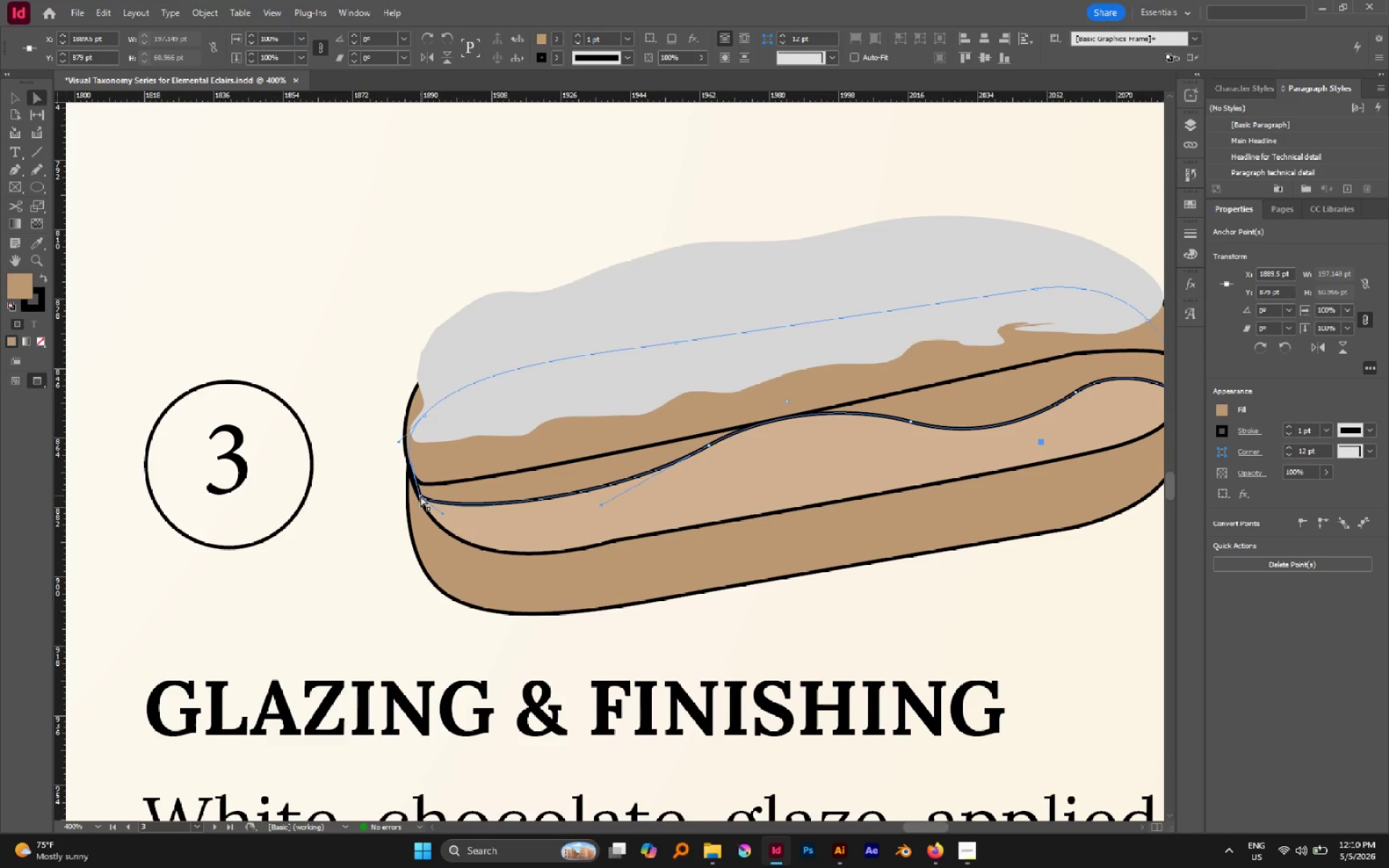 
left_click_drag(start_coordinate=[420, 495], to_coordinate=[420, 483])
 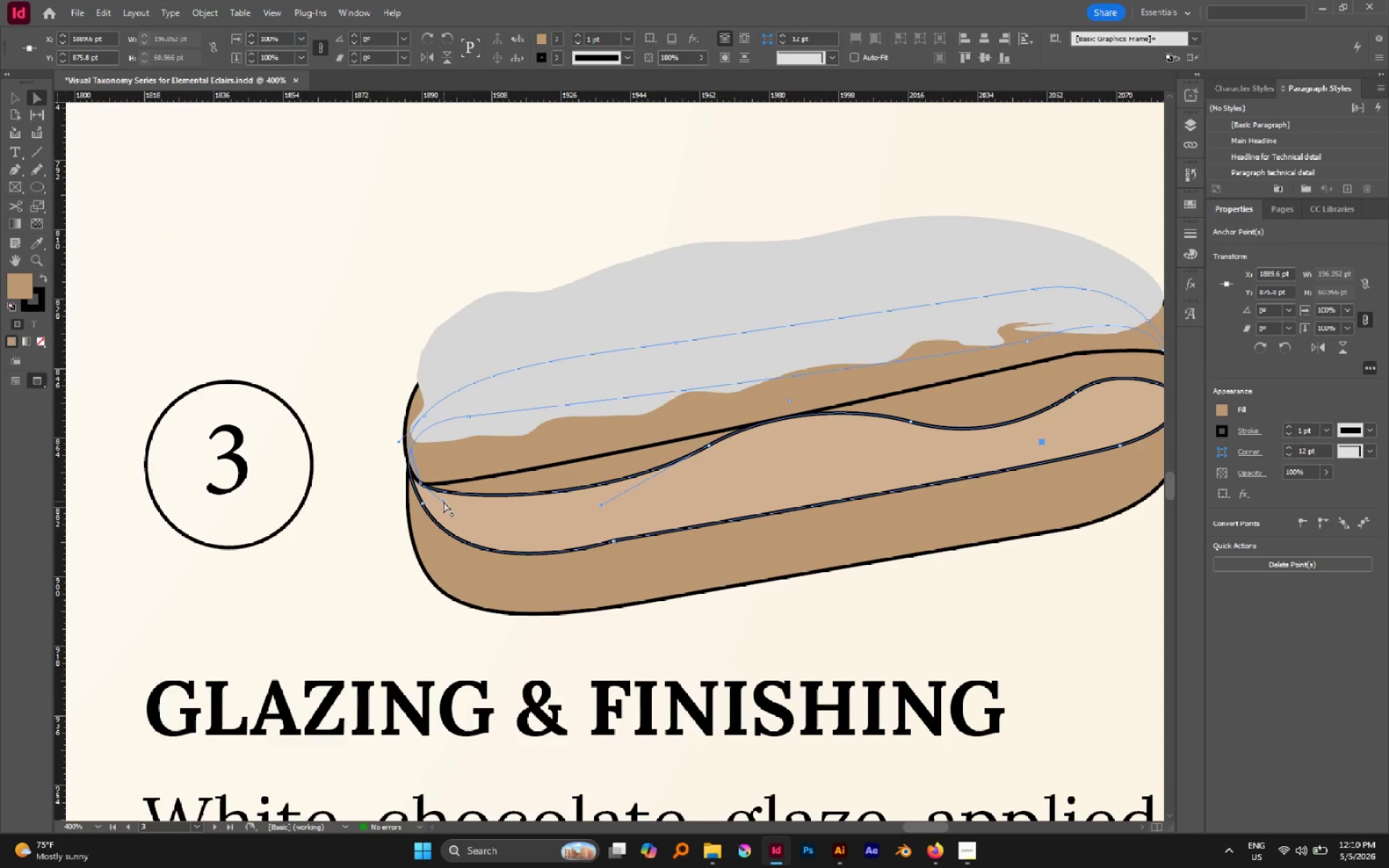 
left_click_drag(start_coordinate=[442, 501], to_coordinate=[454, 533])
 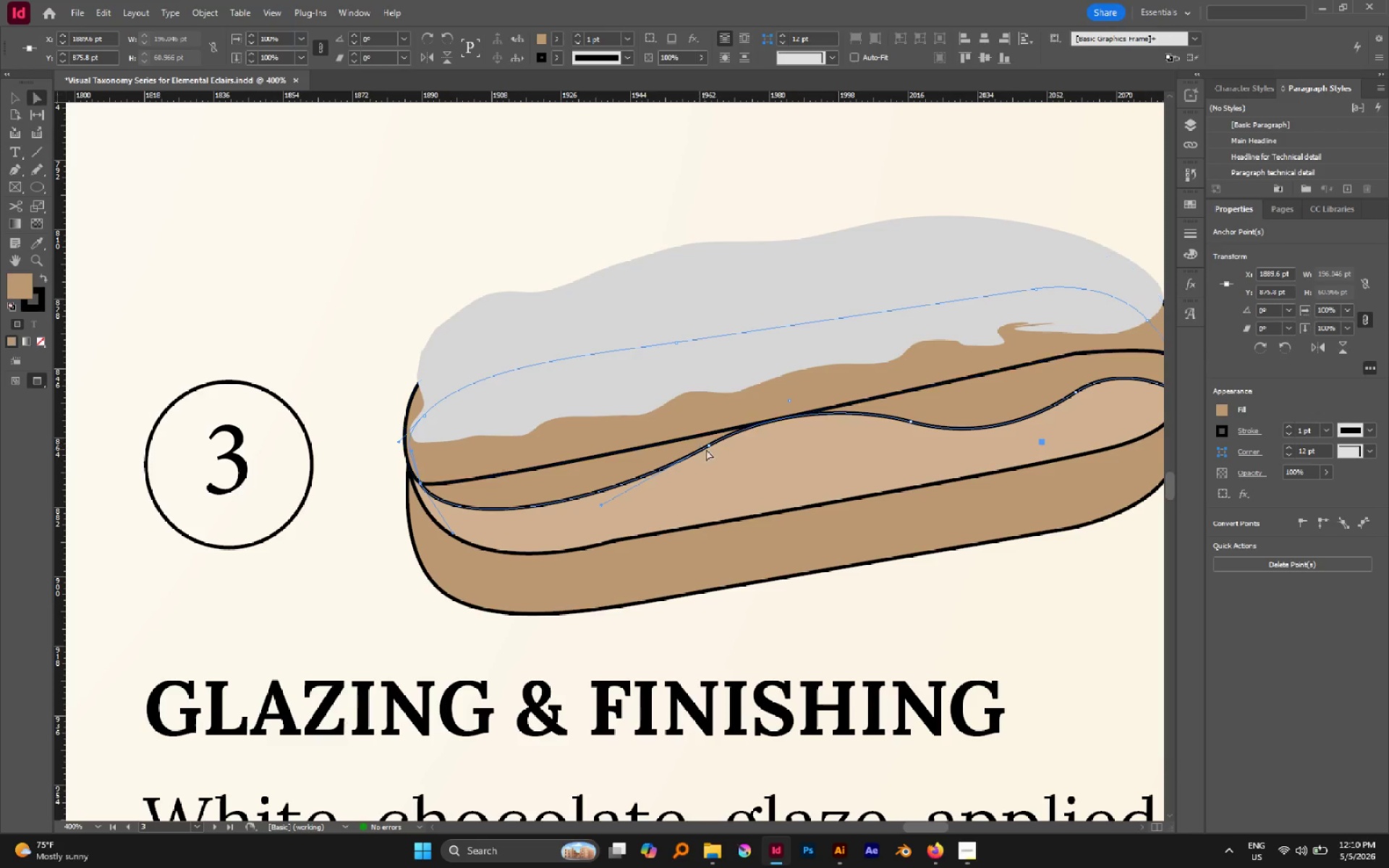 
left_click([708, 447])
 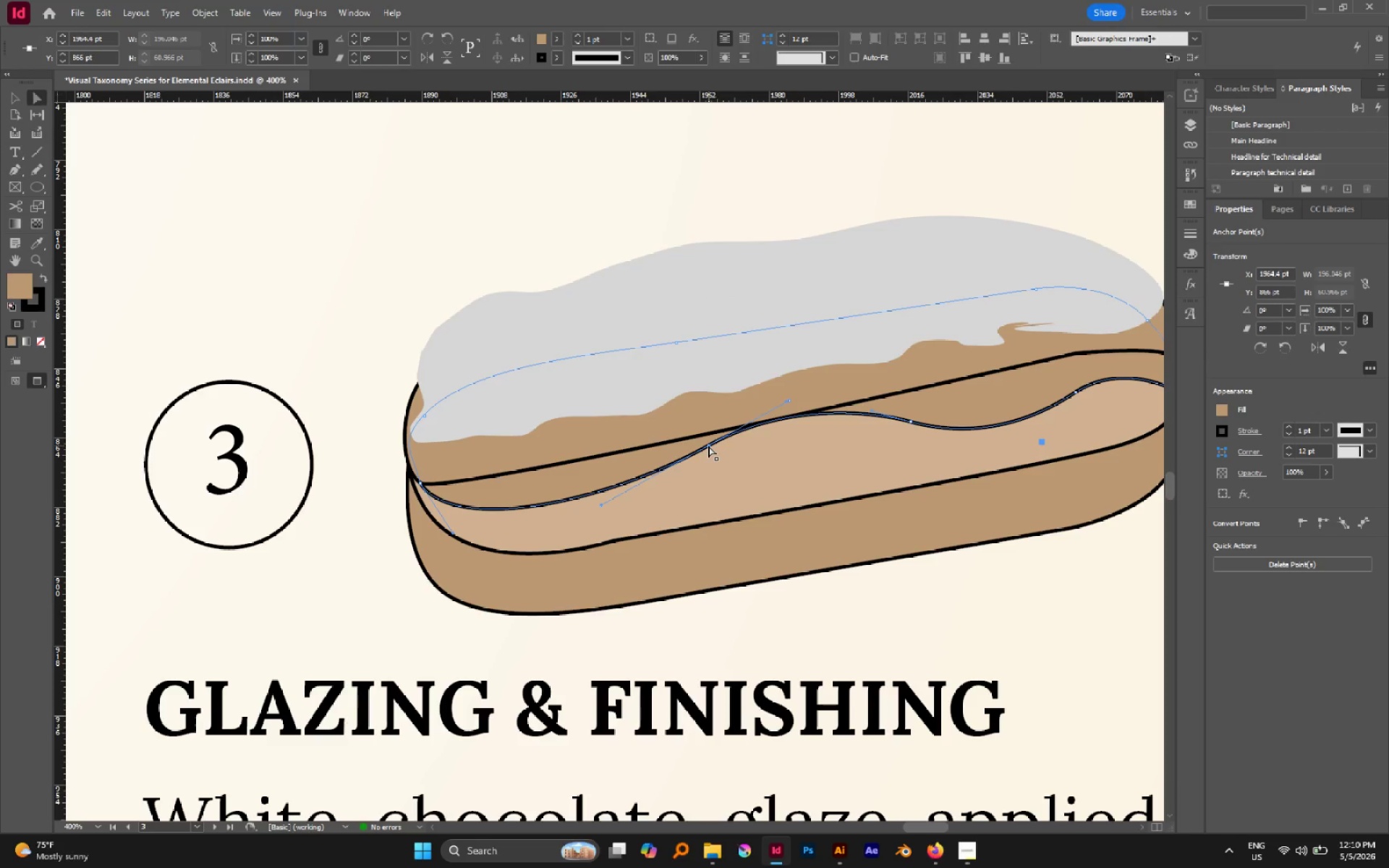 
left_click_drag(start_coordinate=[708, 446], to_coordinate=[705, 456])
 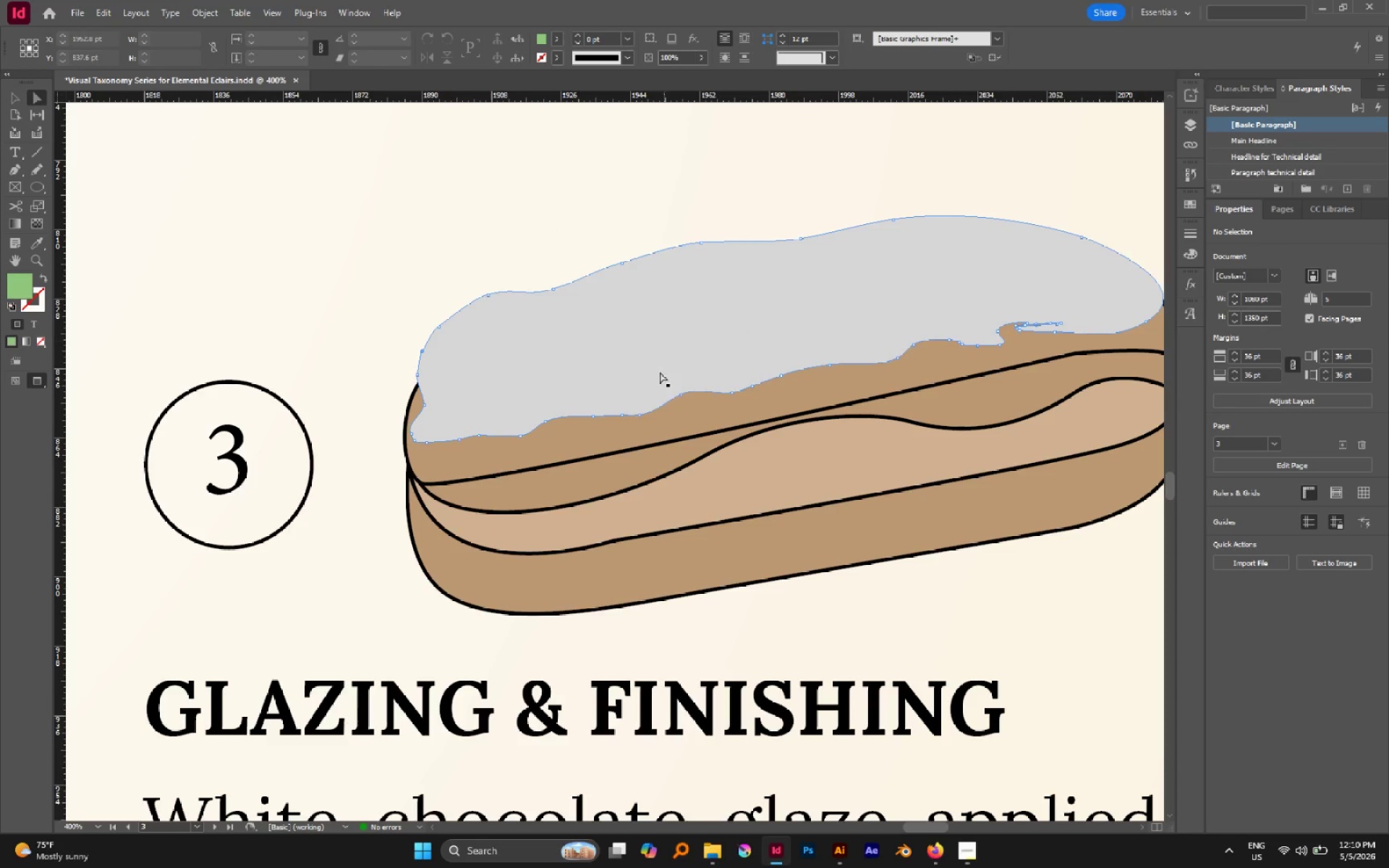 
left_click([627, 461])
 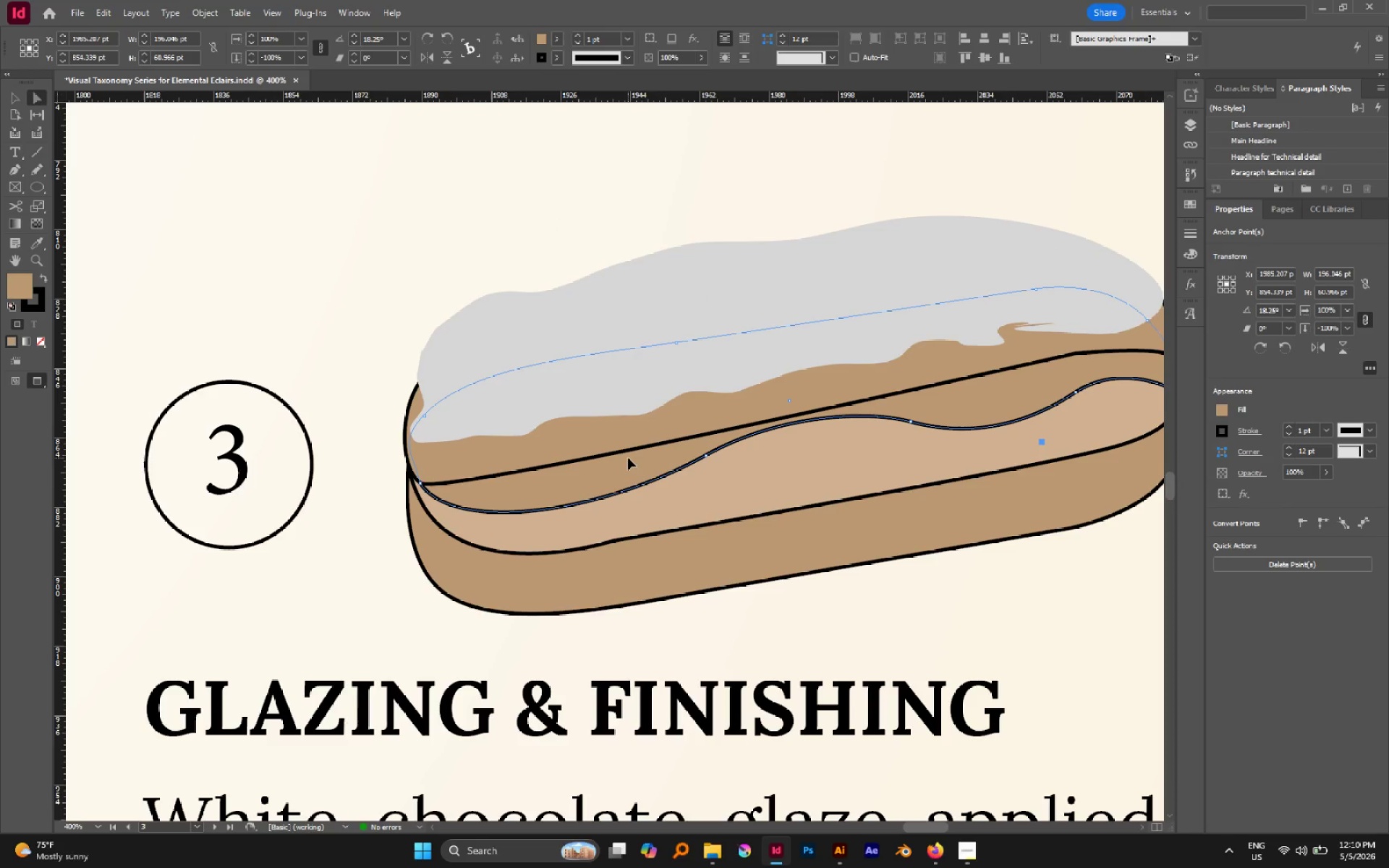 
hold_key(key=AltLeft, duration=0.53)
scroll: coordinate [624, 451], scroll_direction: down, amount: 3.0
 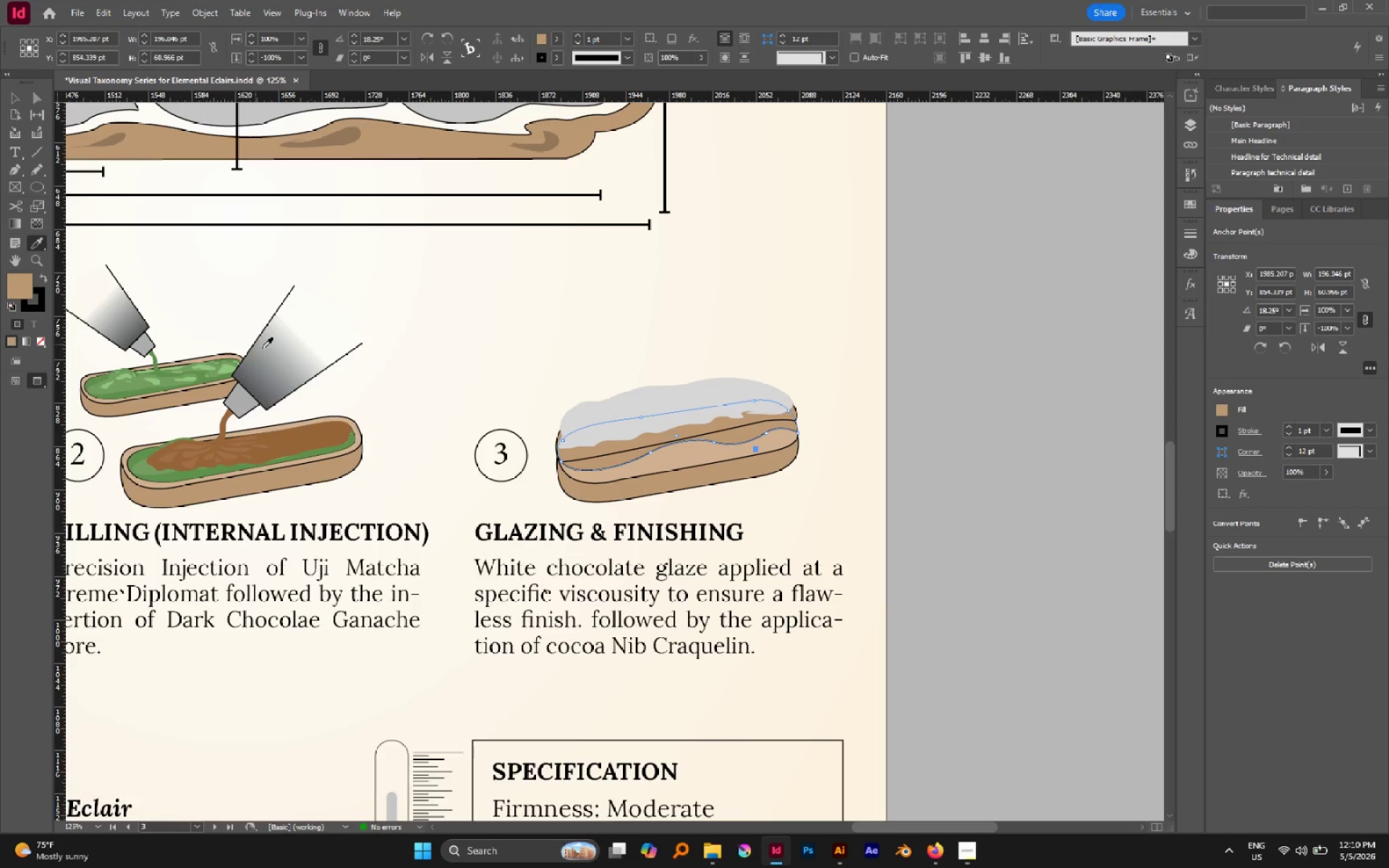 
left_click([318, 438])
 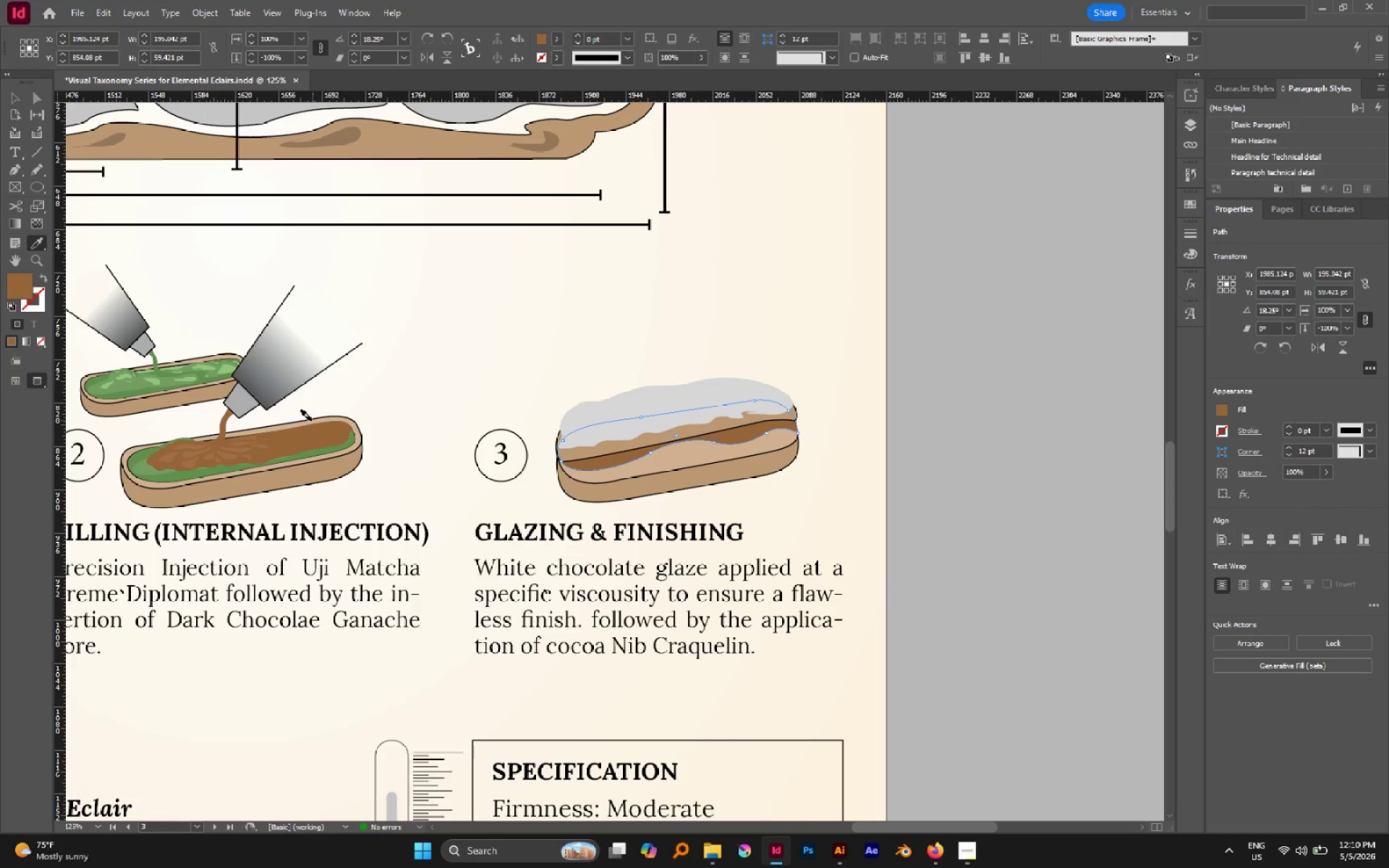 
key(V)
 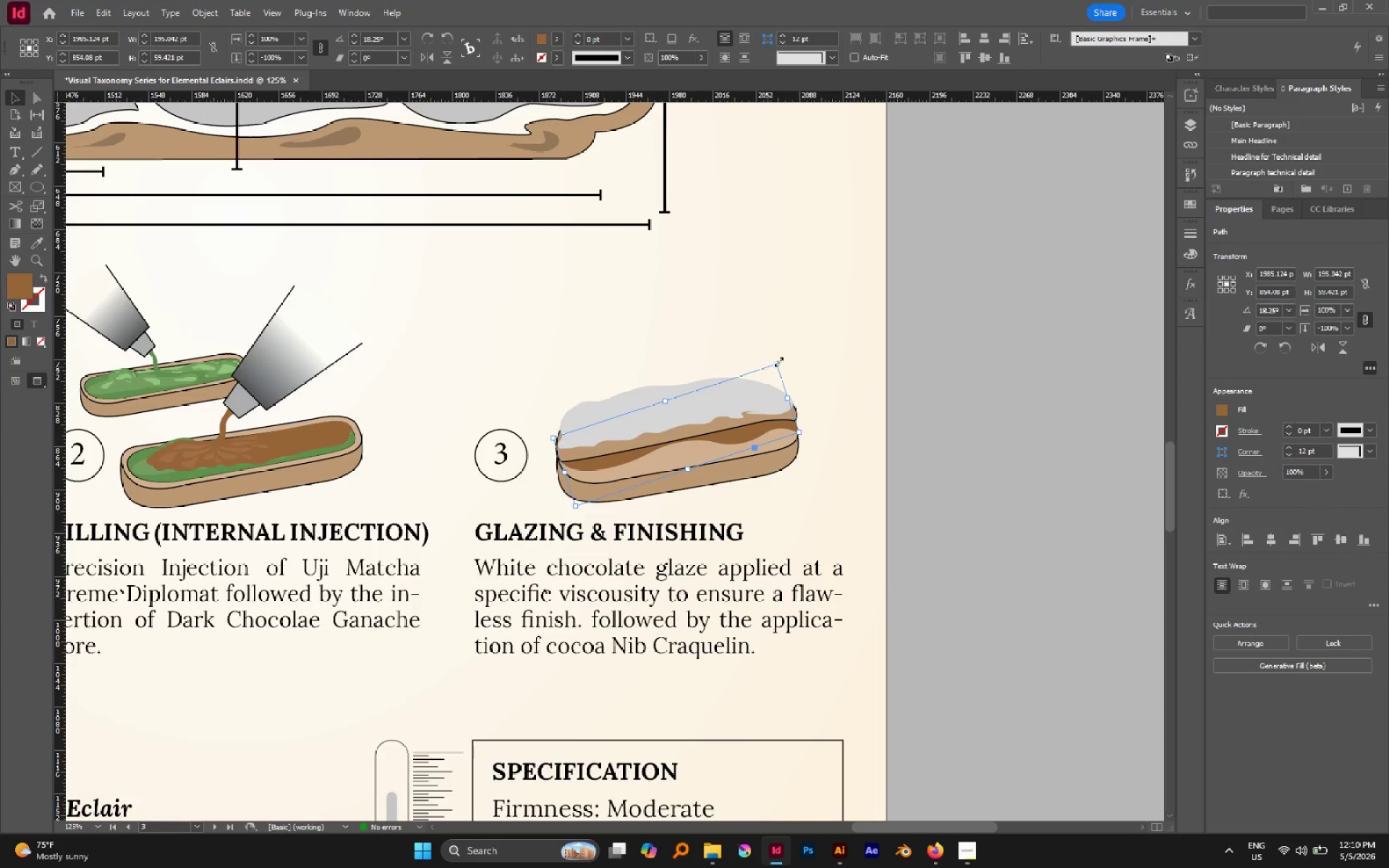 
left_click([819, 323])
 